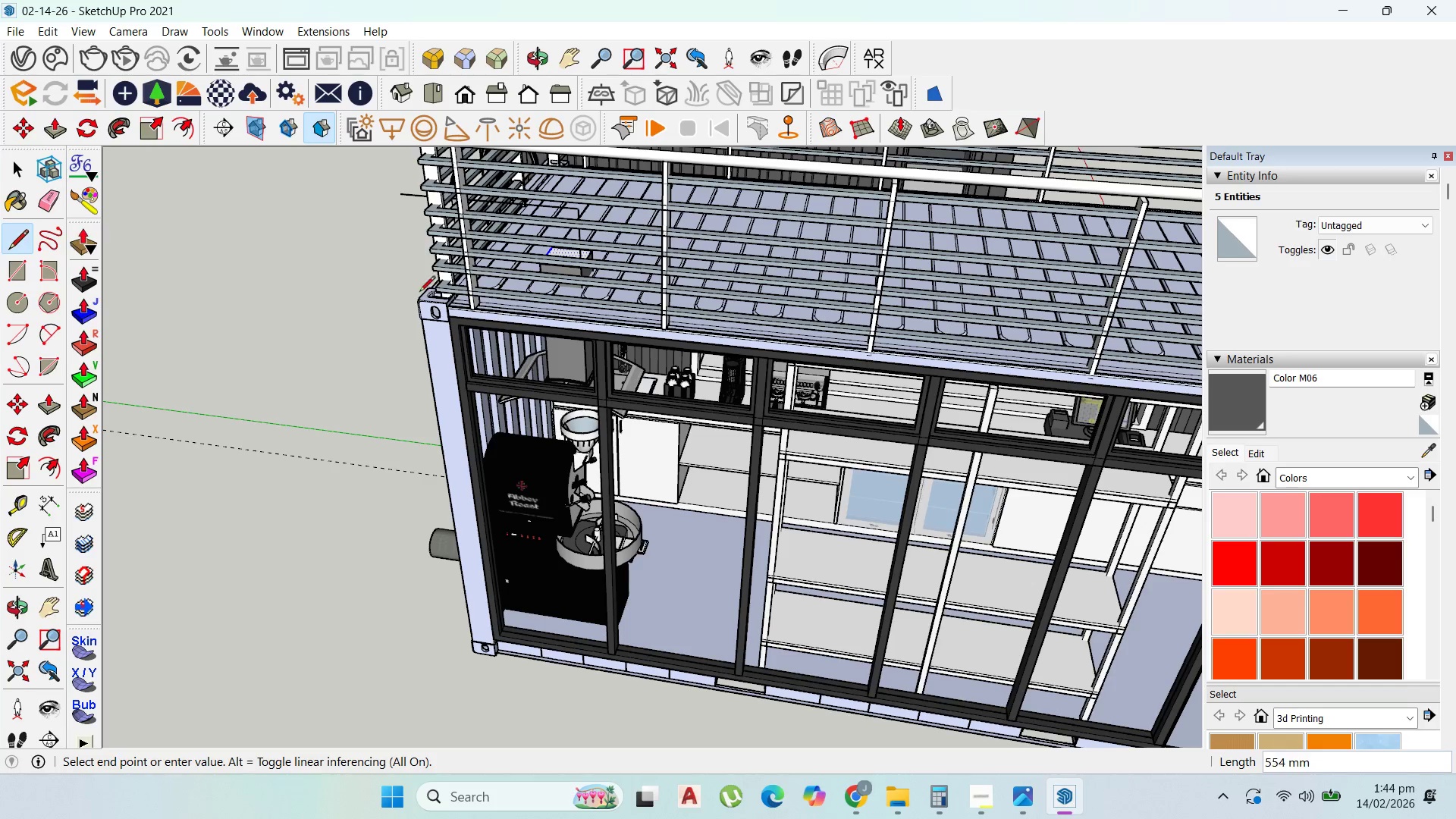 
scroll: coordinate [435, 390], scroll_direction: down, amount: 4.0
 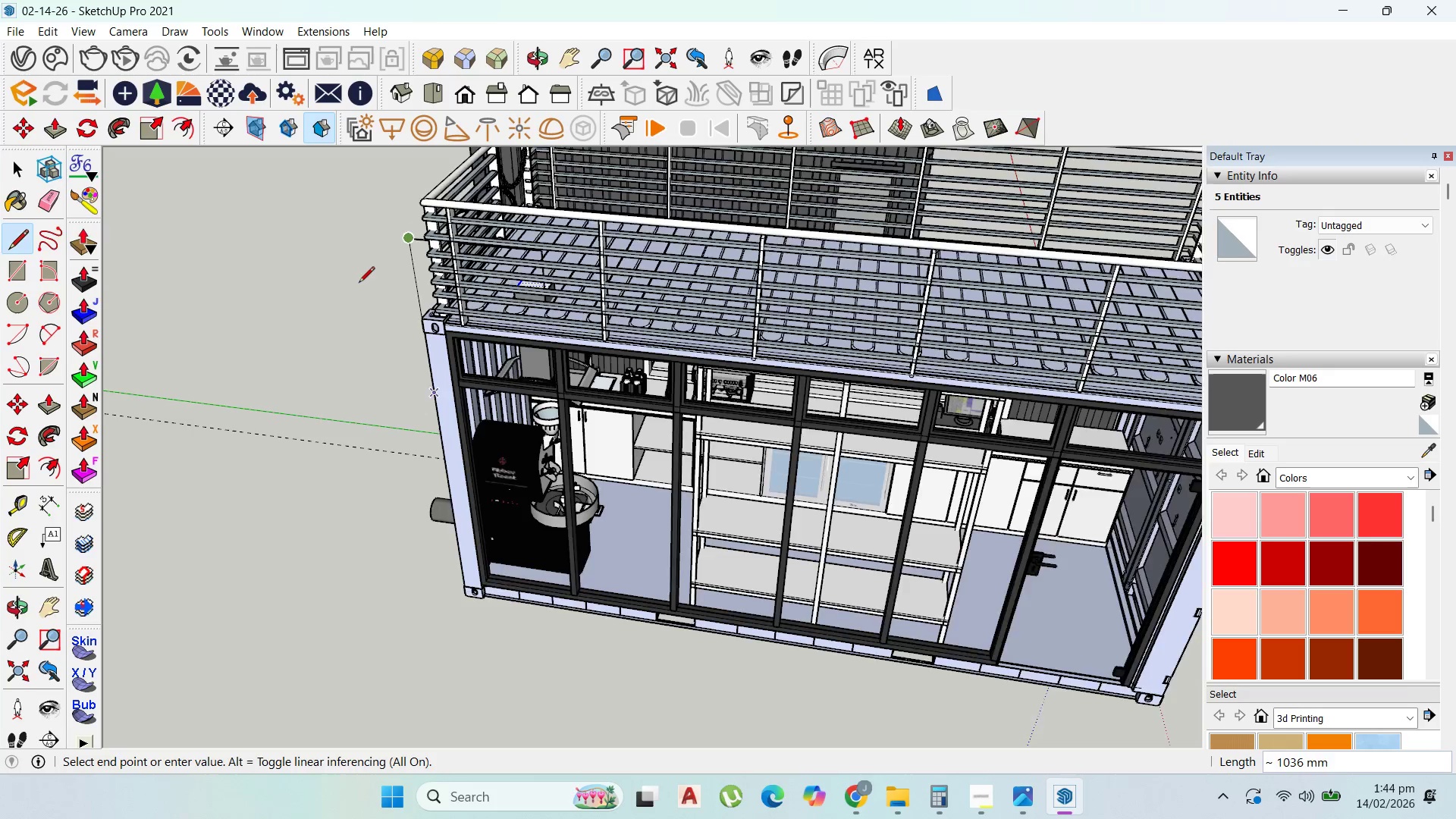 
scroll: coordinate [359, 281], scroll_direction: up, amount: 1.0
 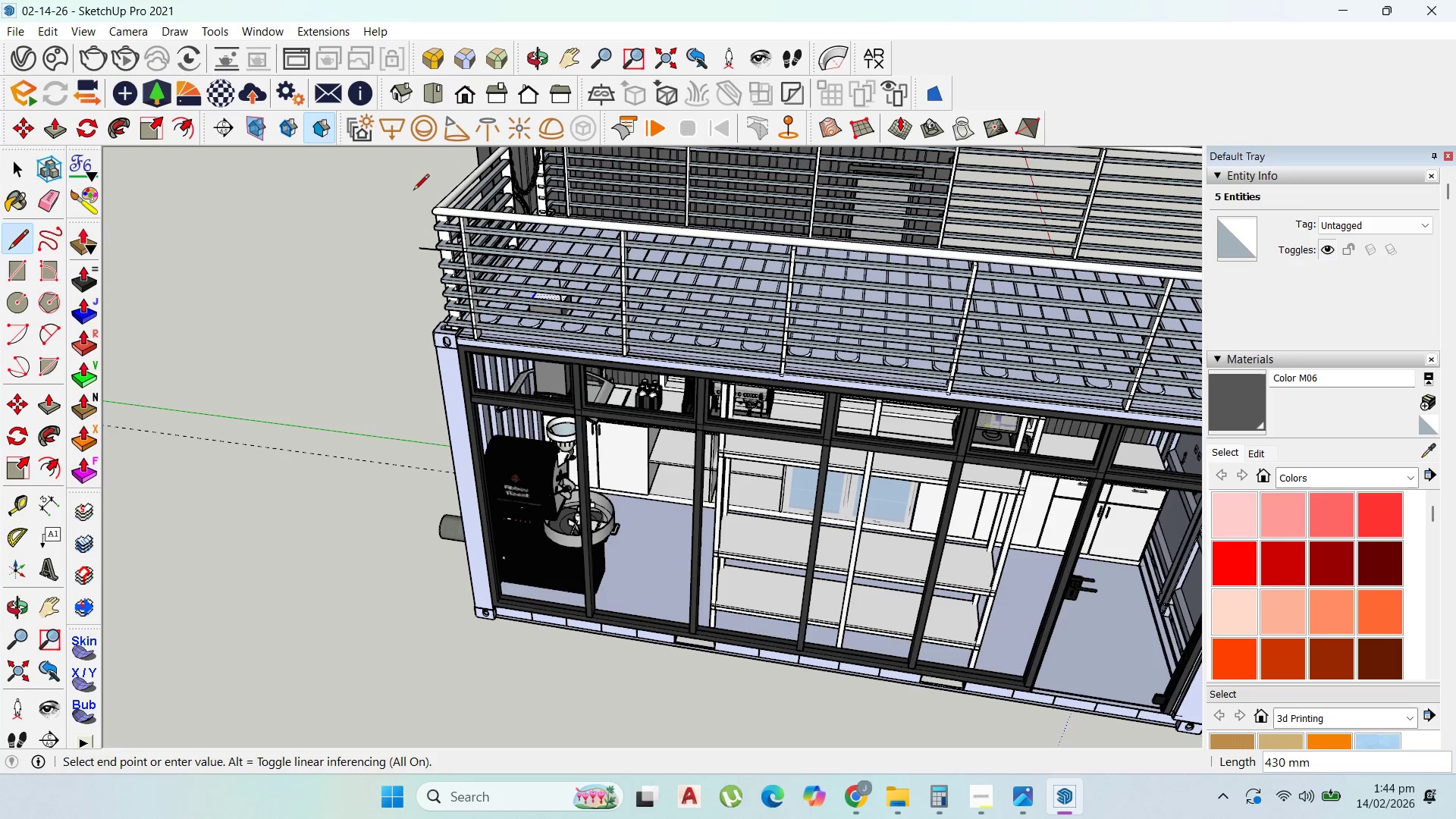 
hold_key(key=ShiftLeft, duration=1.5)
 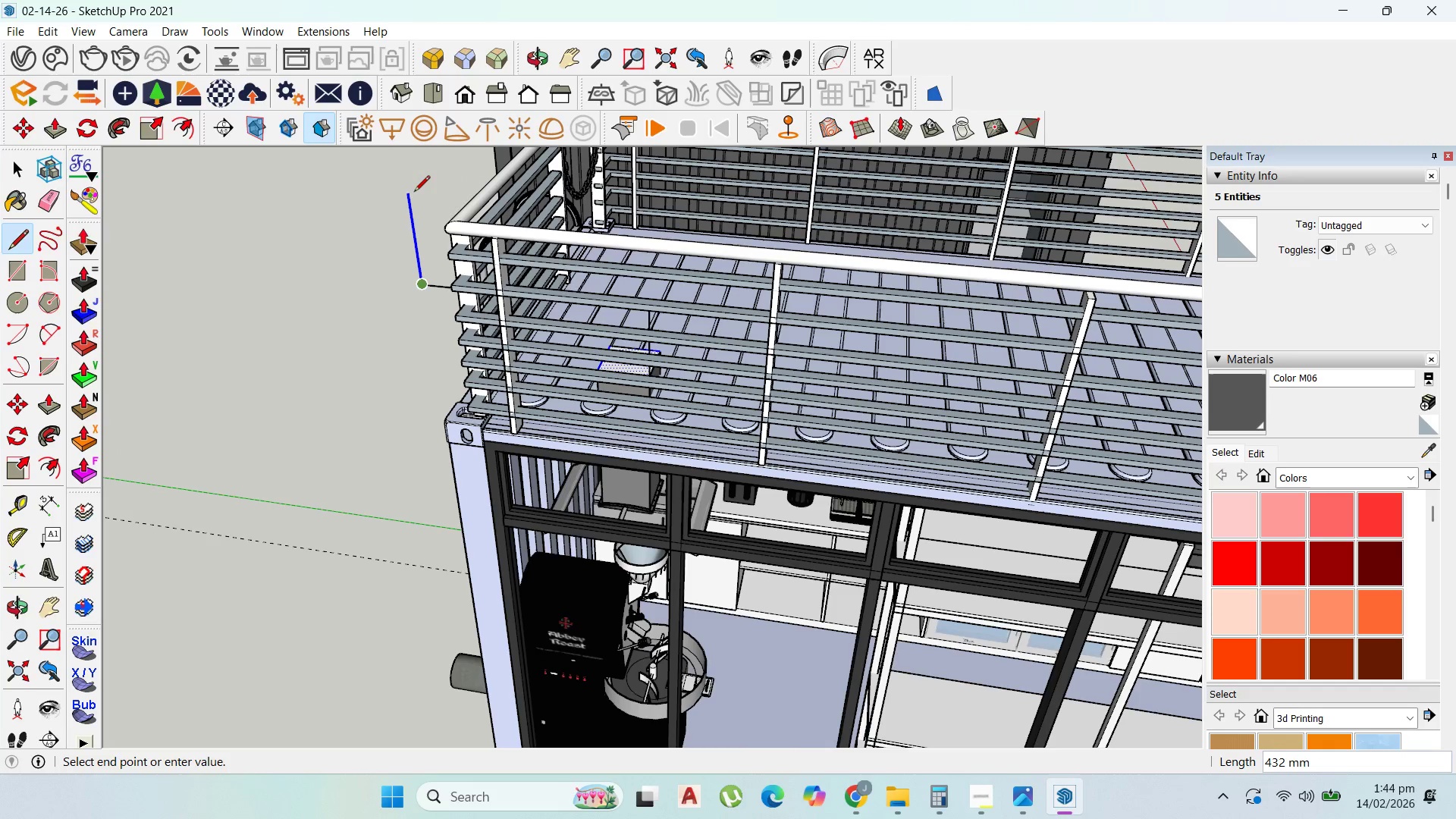 
hold_key(key=ShiftLeft, duration=1.5)
 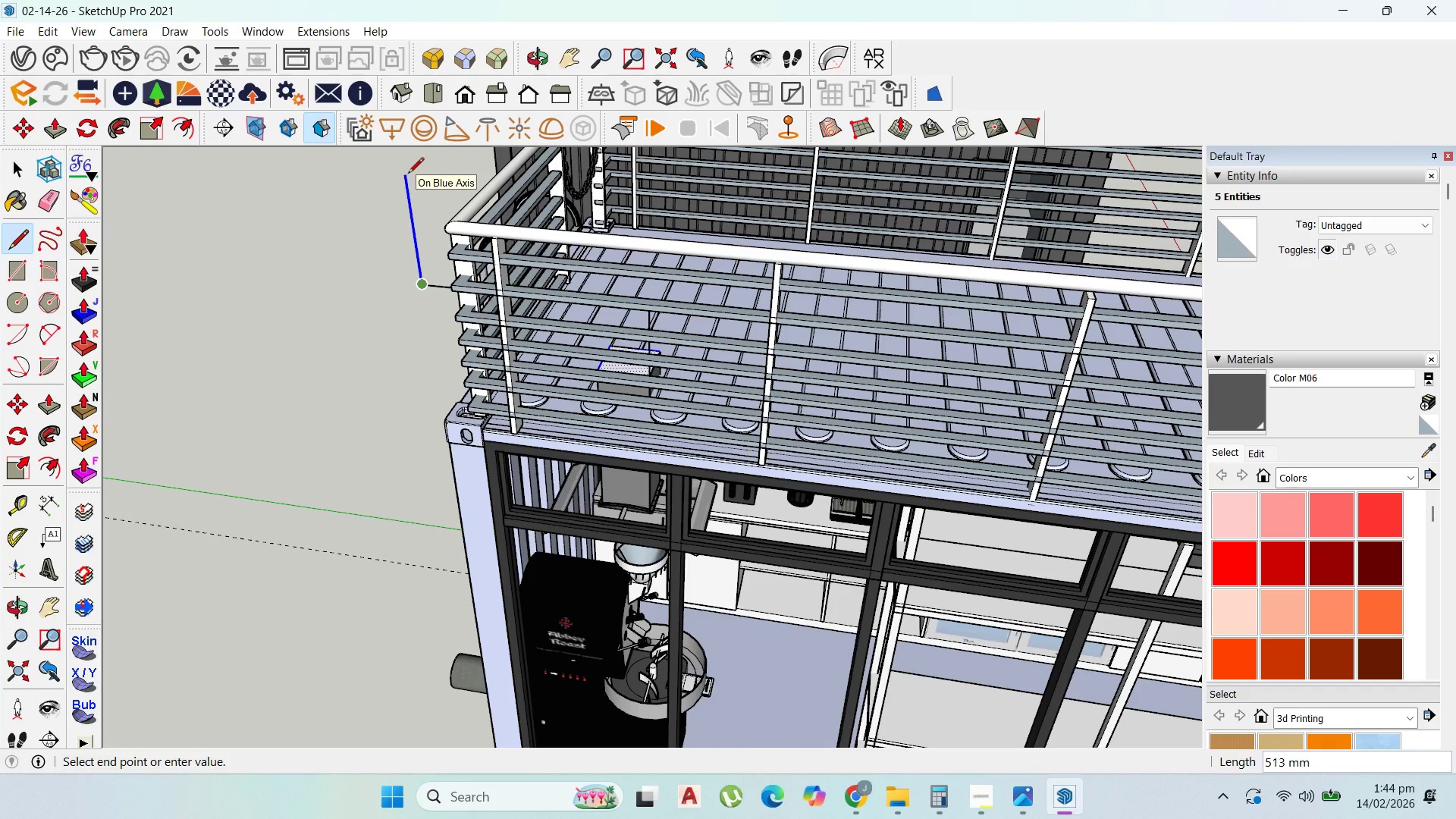 
scroll: coordinate [414, 187], scroll_direction: up, amount: 3.0
 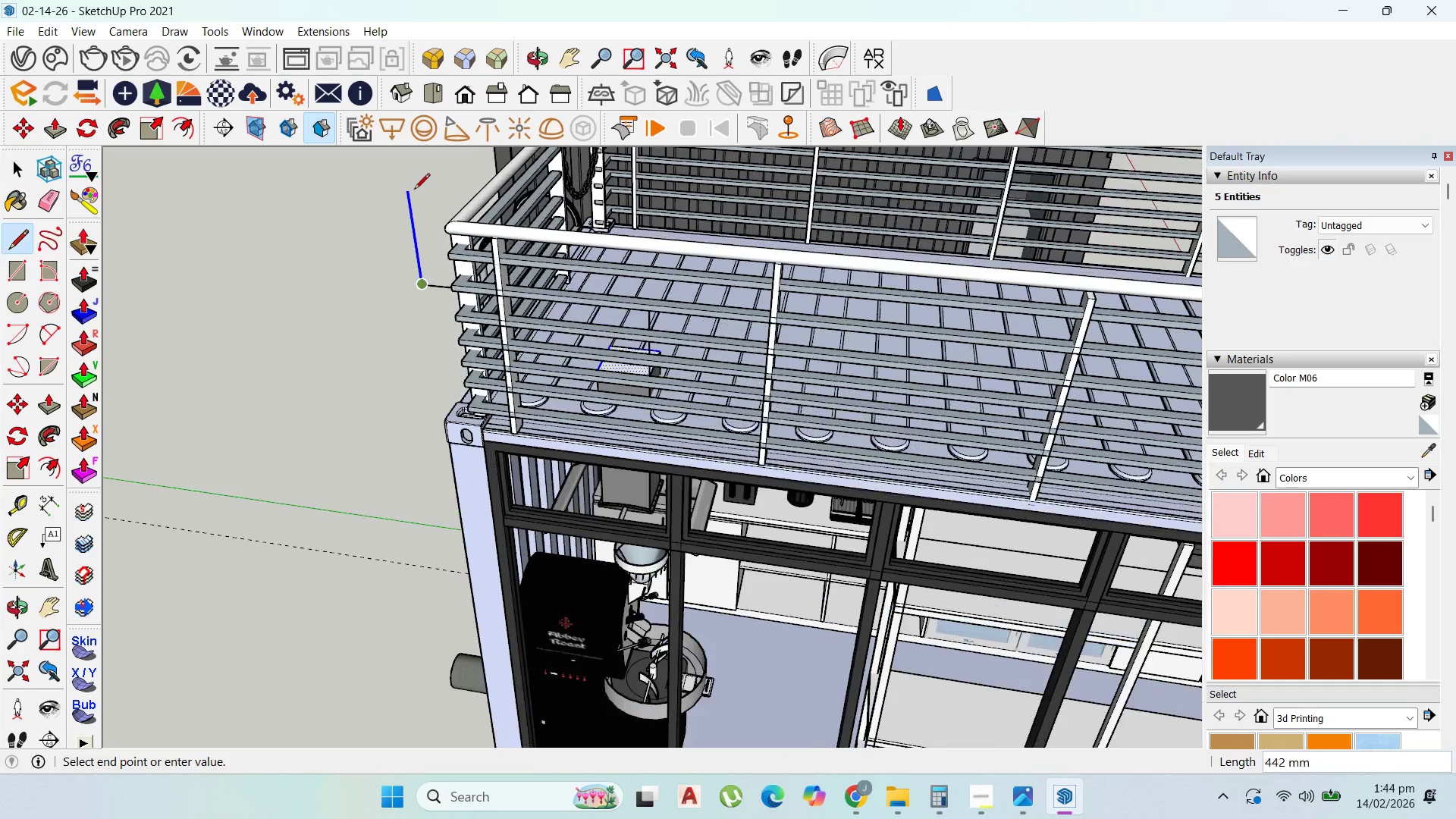 
hold_key(key=ShiftLeft, duration=1.5)
 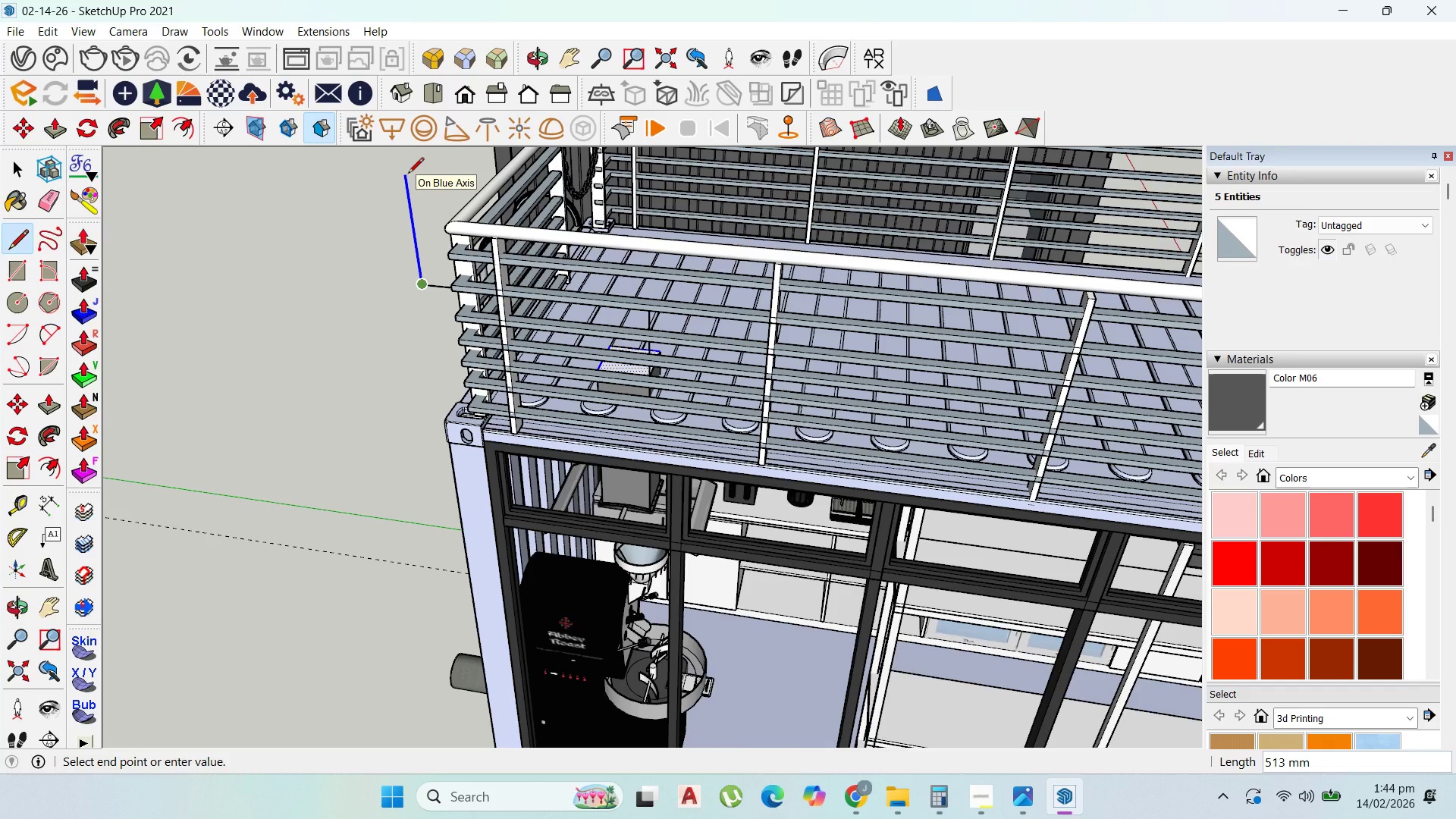 
hold_key(key=ShiftLeft, duration=1.5)
 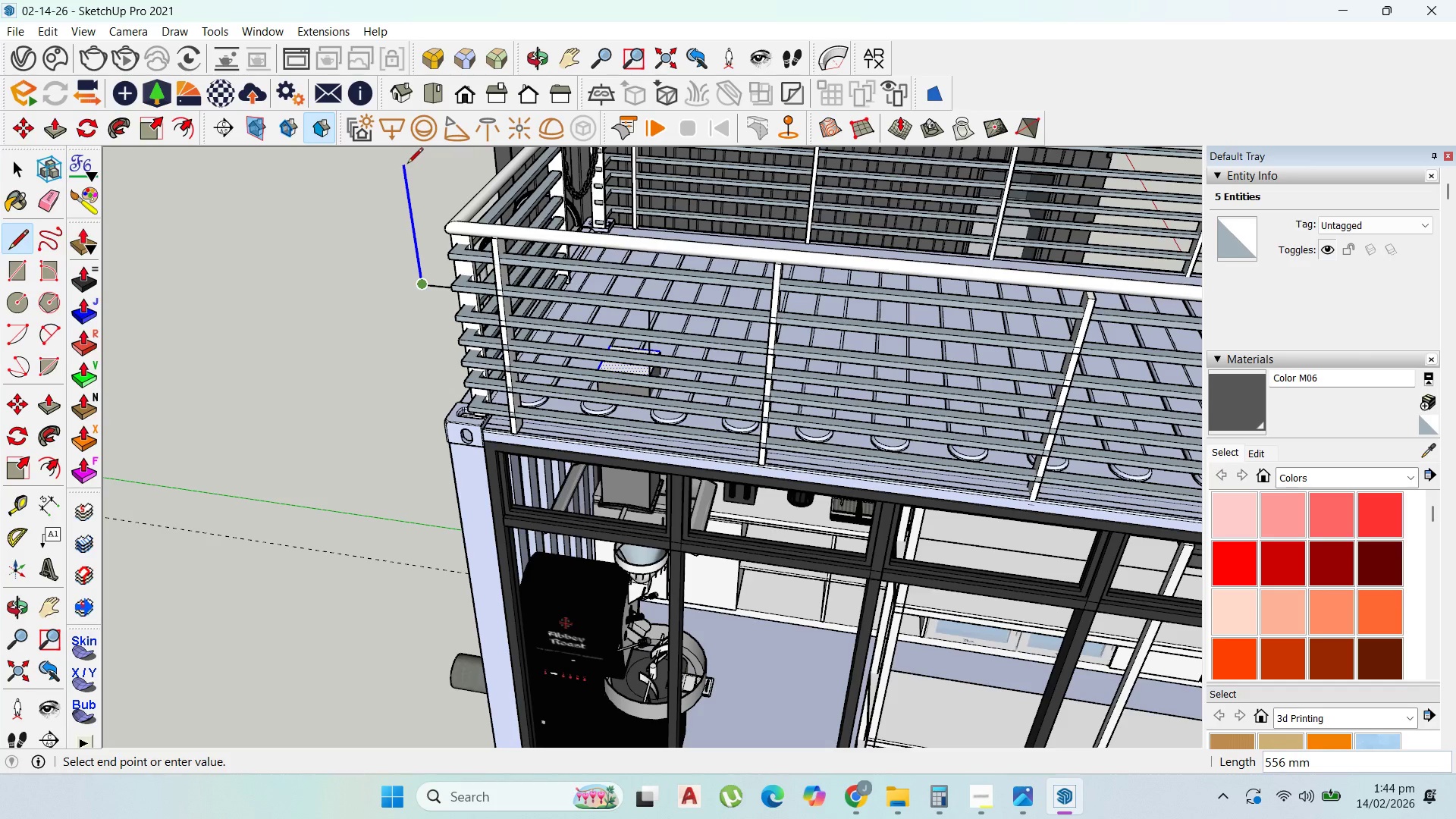 
hold_key(key=ShiftLeft, duration=1.51)
 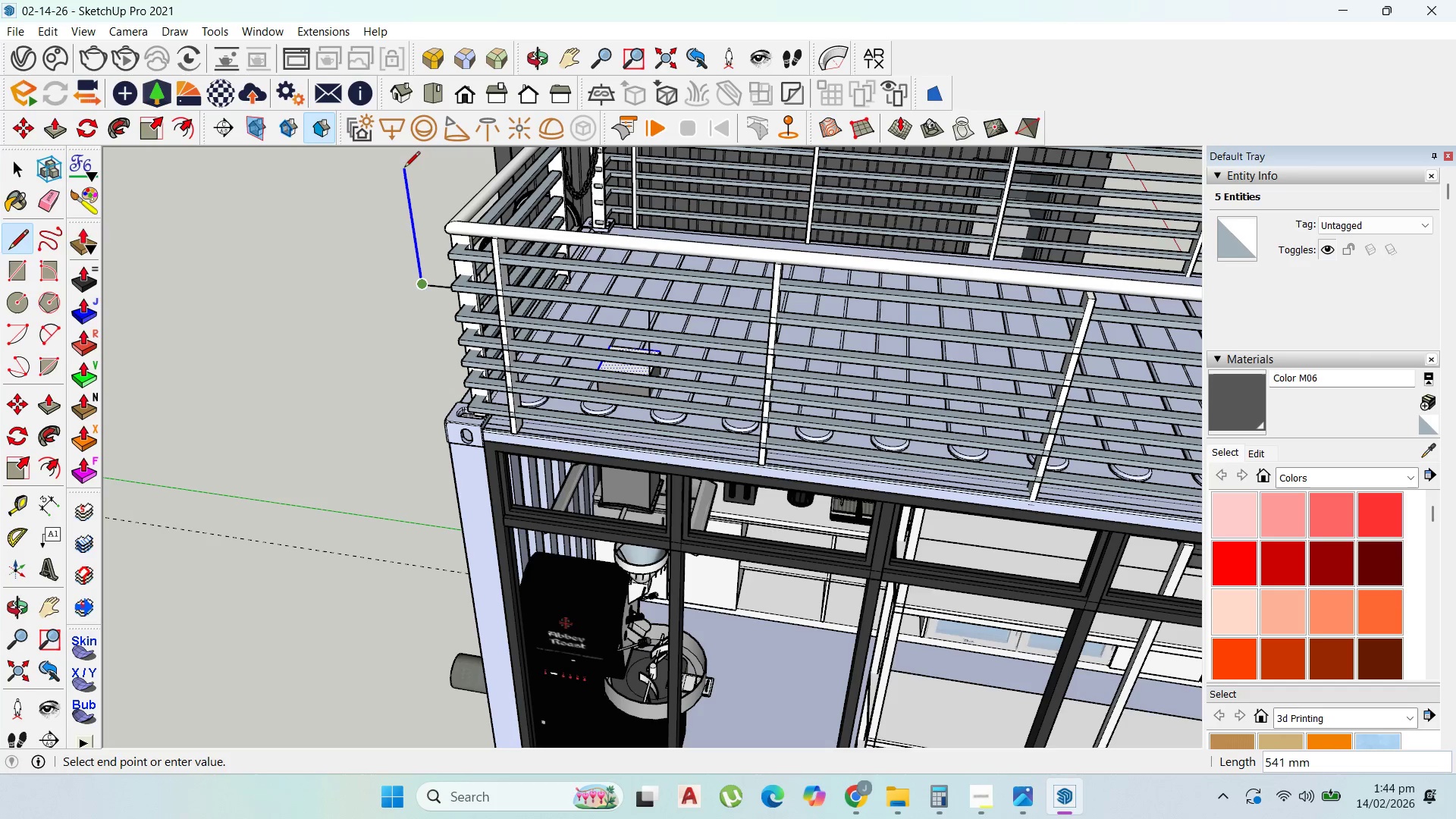 
hold_key(key=ShiftLeft, duration=0.94)
left_click([404, 168])
 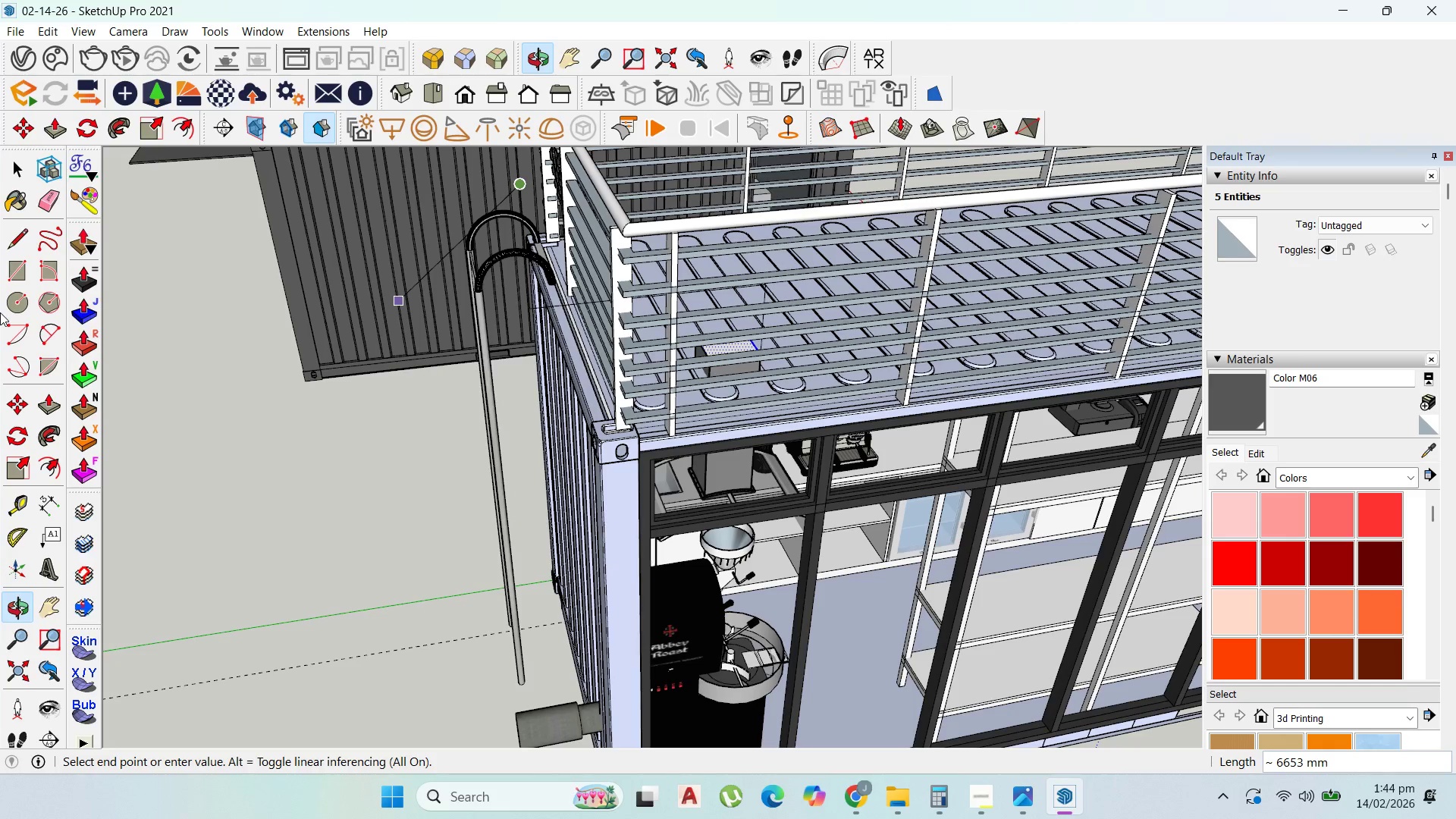 
left_click_drag(start_coordinate=[52, 326], to_coordinate=[62, 326])
 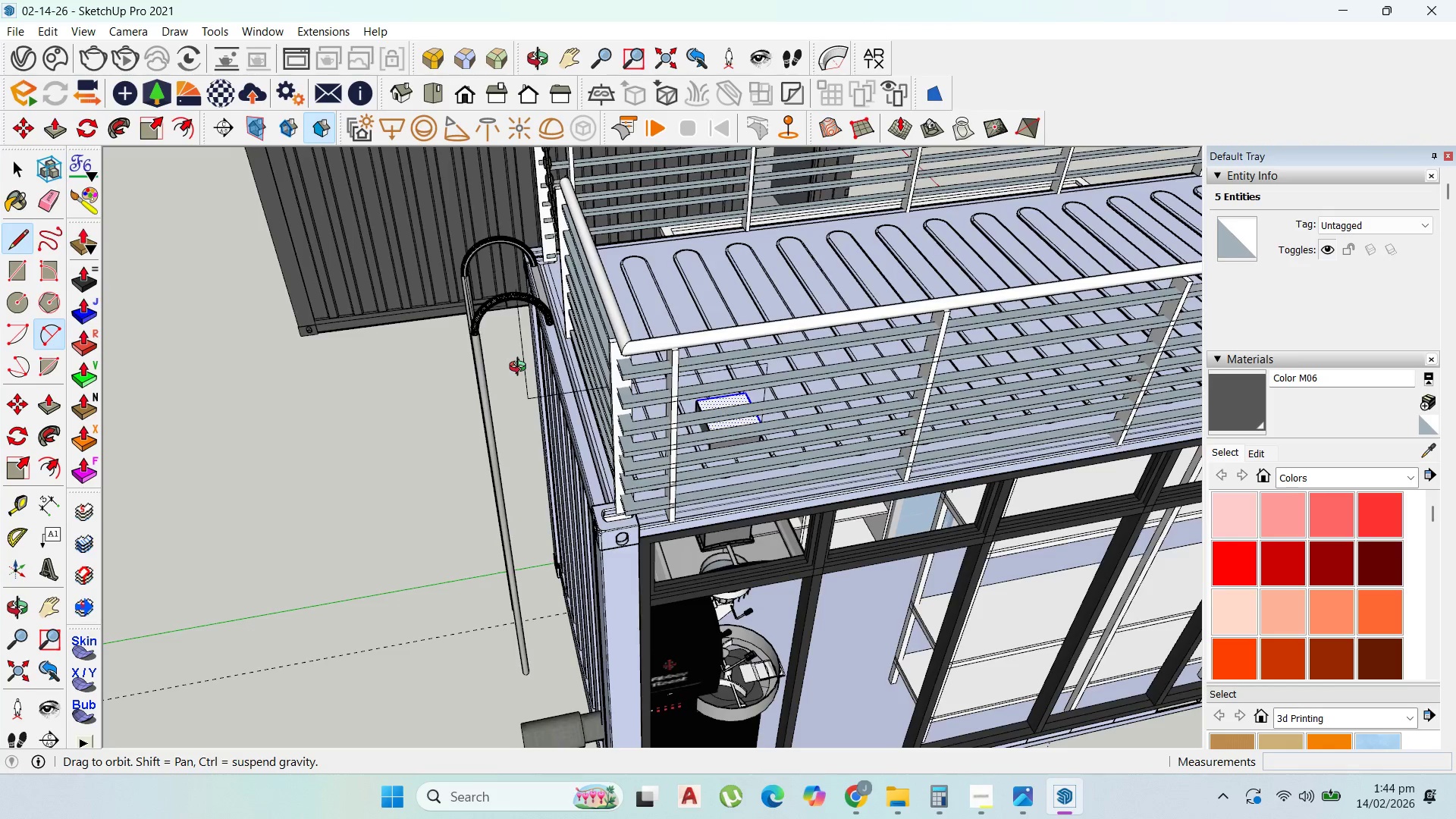 
scroll: coordinate [569, 442], scroll_direction: up, amount: 7.0
 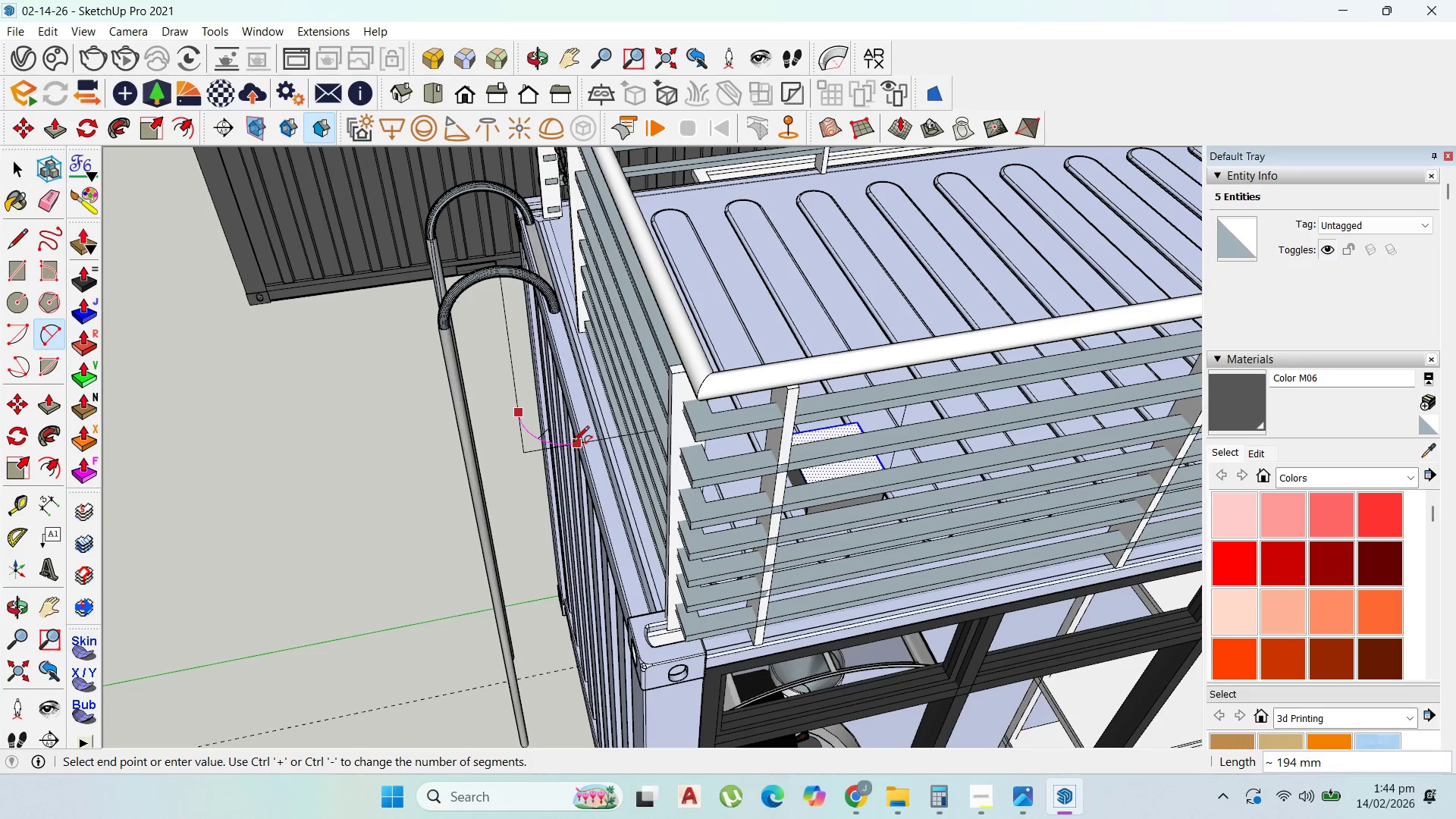 
left_click([573, 443])
 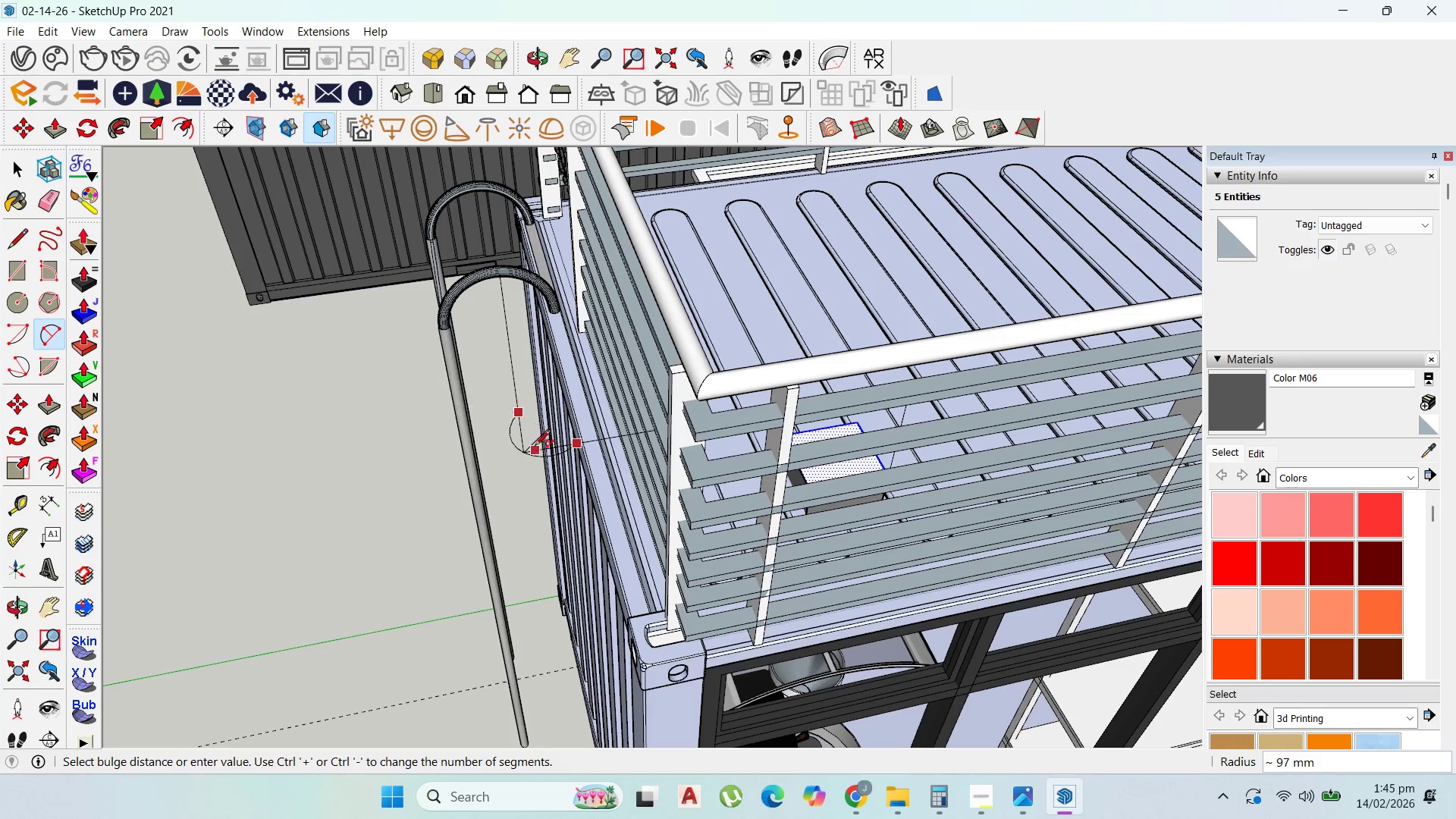 
scroll: coordinate [522, 443], scroll_direction: up, amount: 1.0
 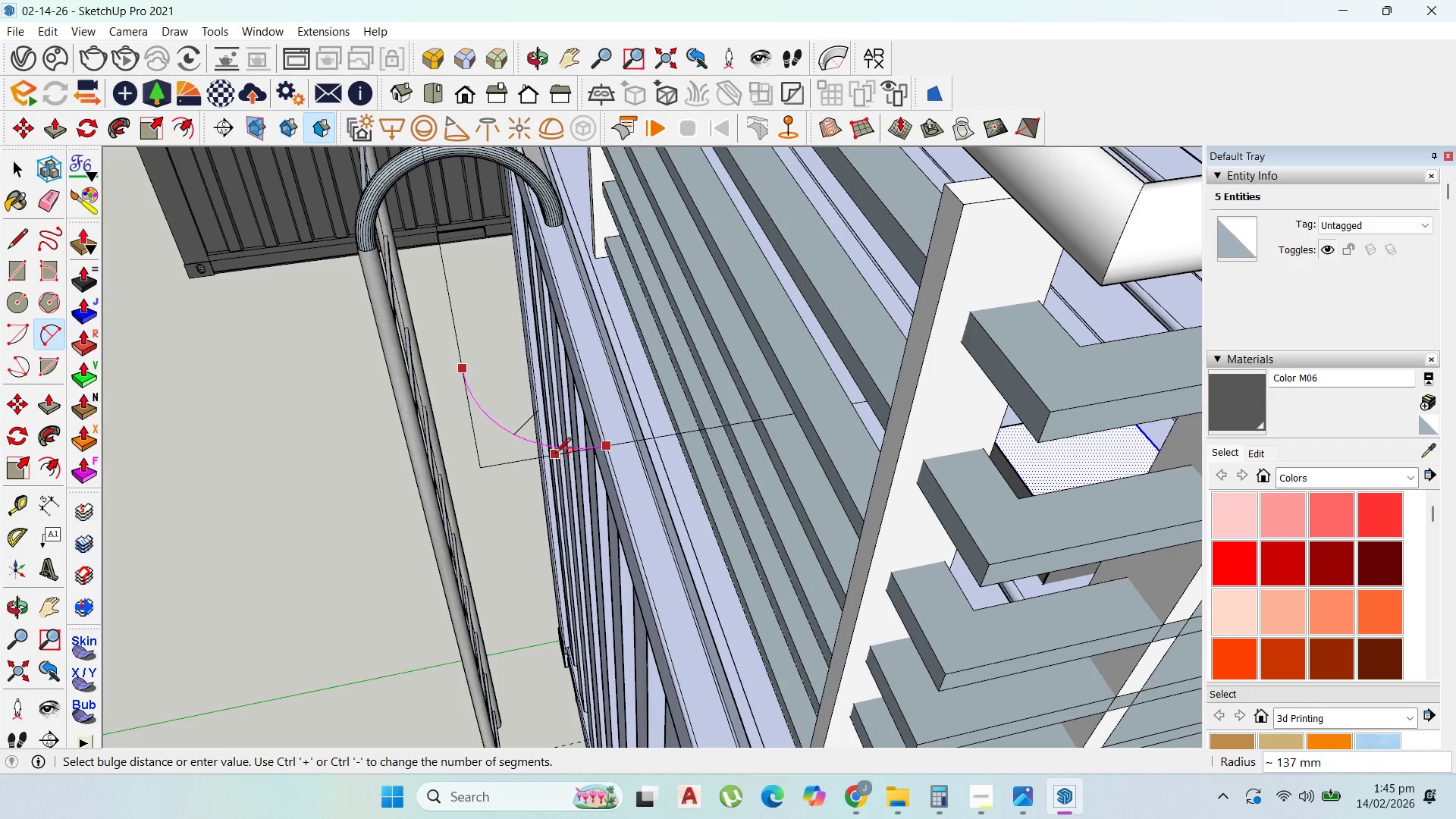 
middle_click([555, 454])
 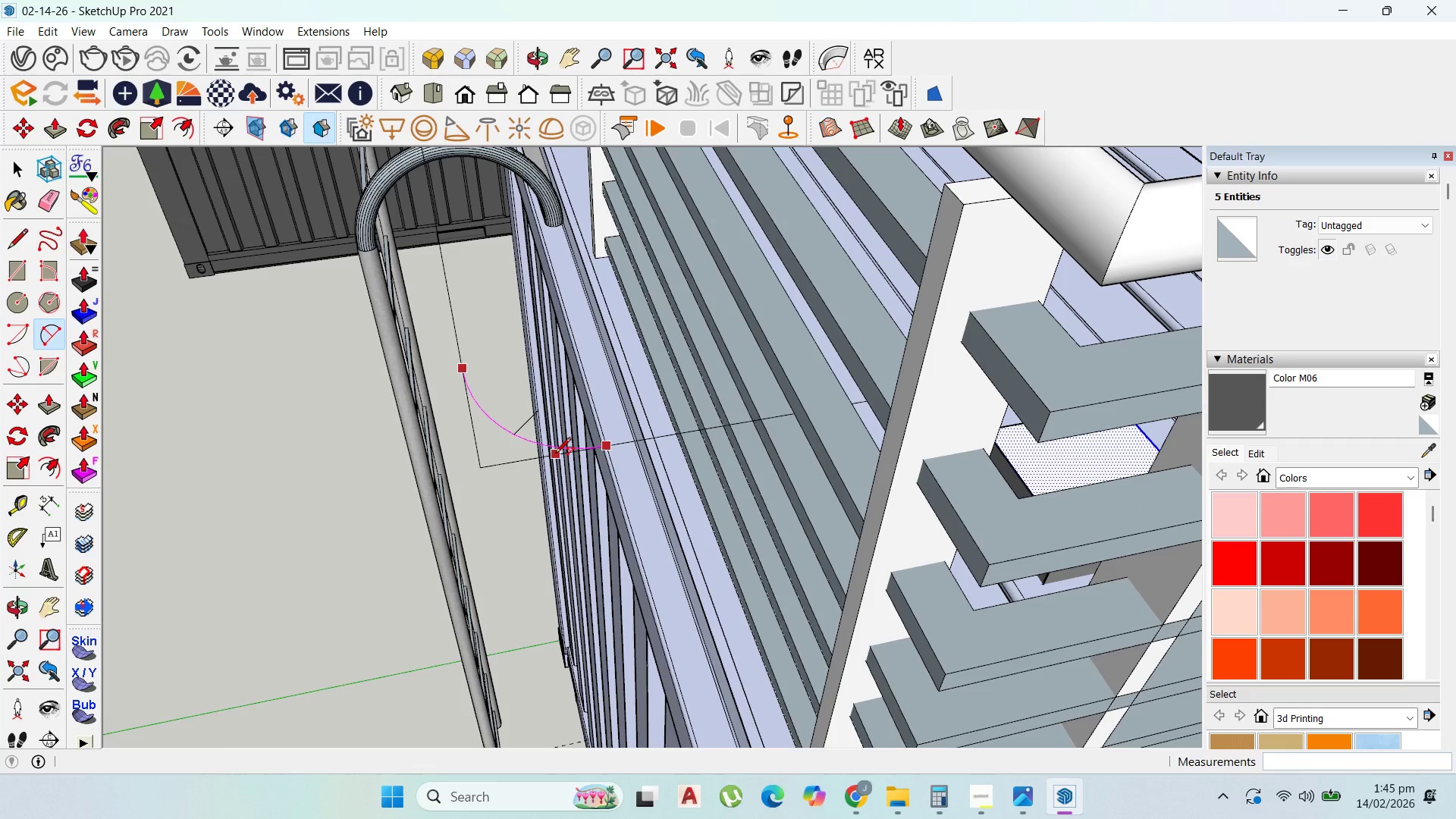 
left_click([555, 454])
 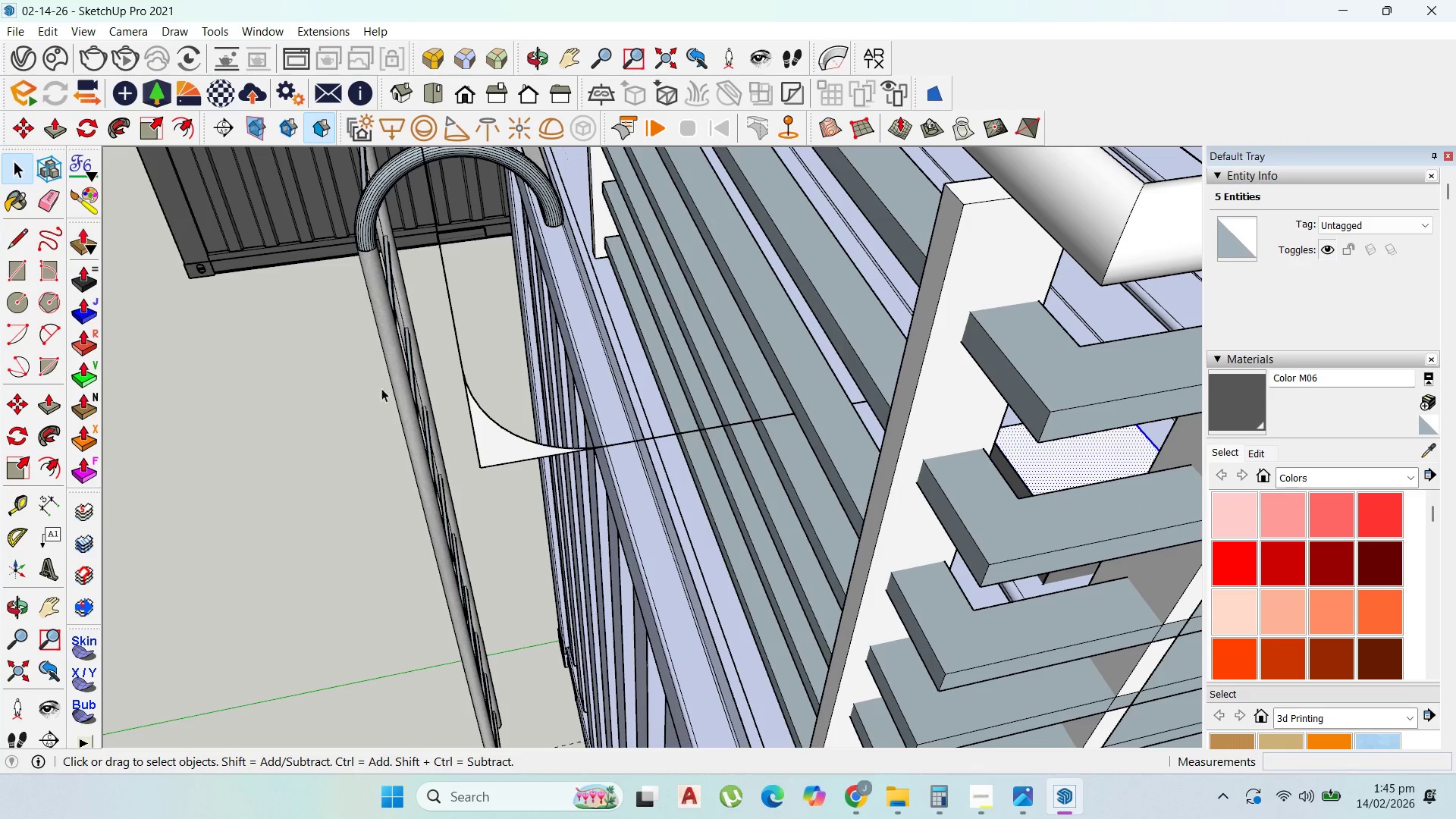 
left_click_drag(start_coordinate=[505, 471], to_coordinate=[477, 456])
 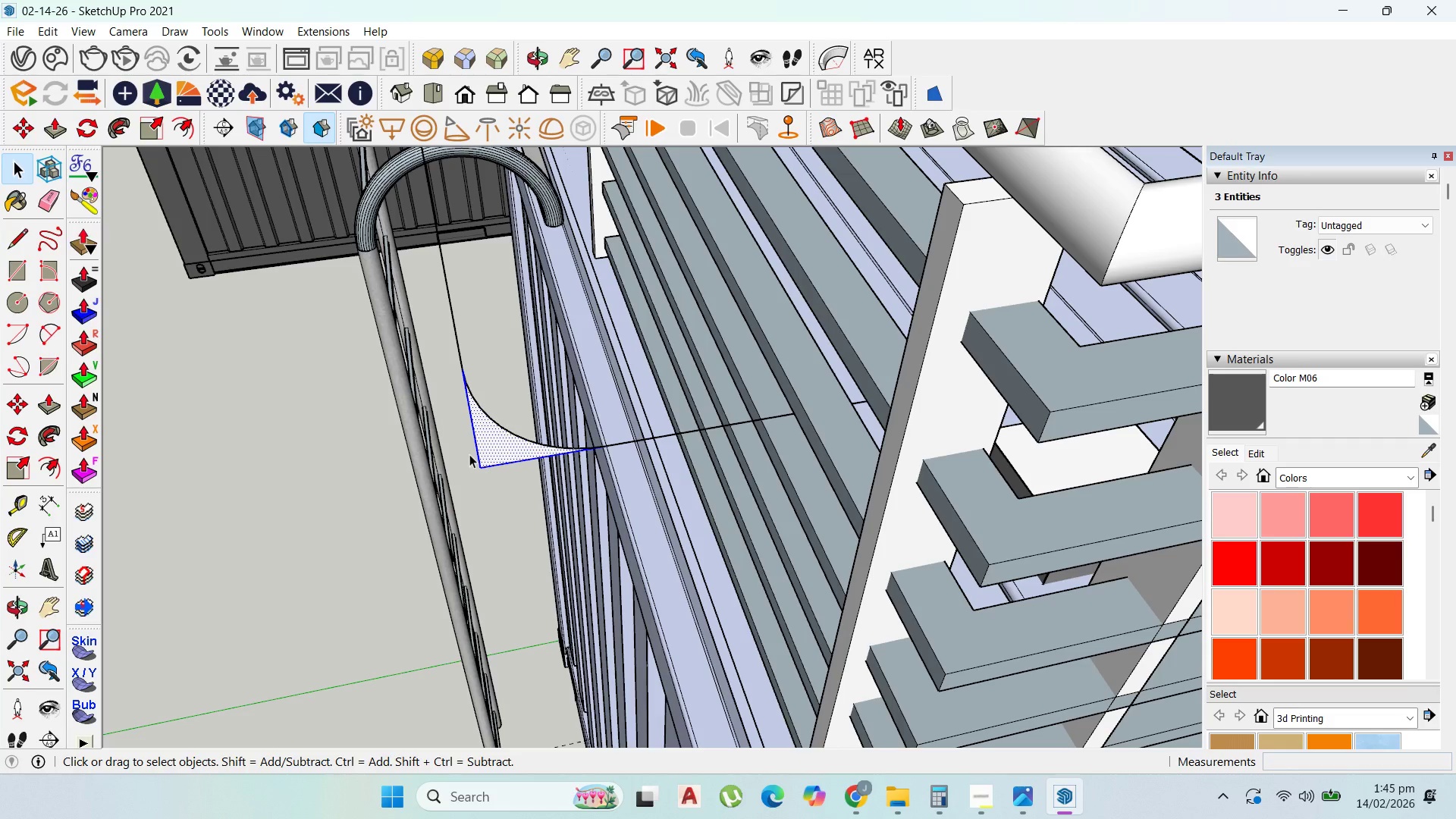 
key(Delete)
 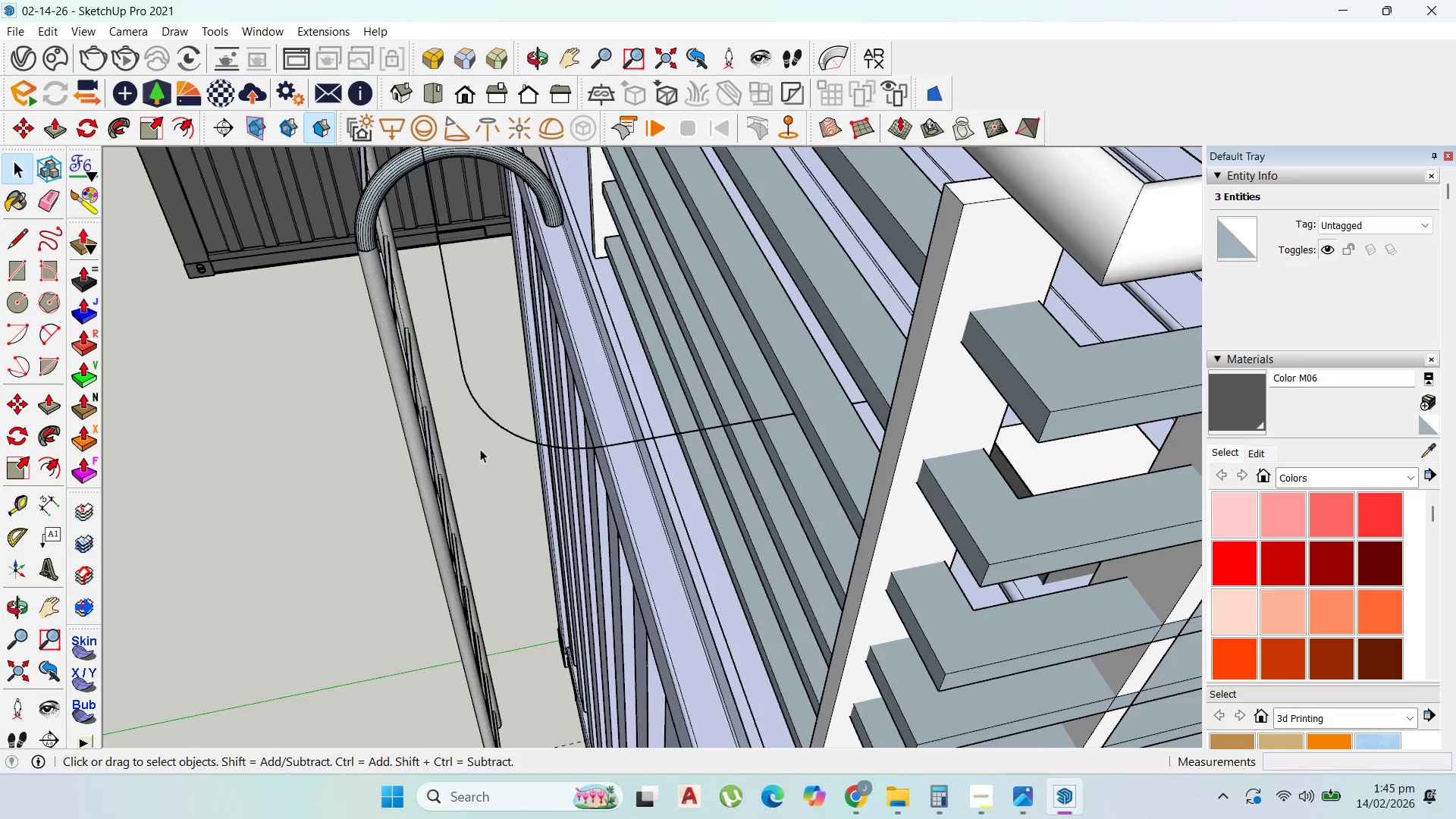 
scroll: coordinate [476, 449], scroll_direction: down, amount: 1.0
 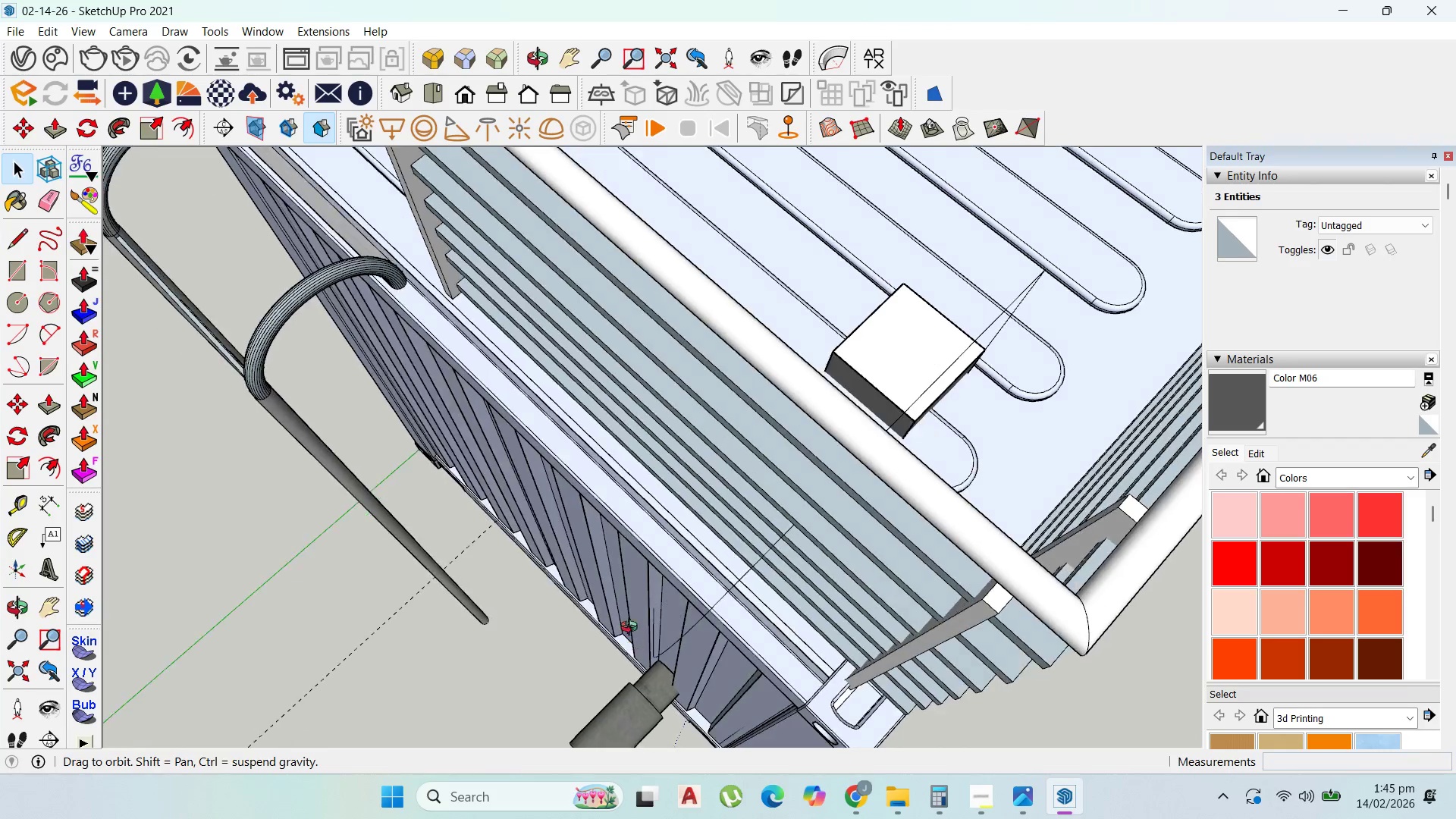 
scroll: coordinate [1039, 369], scroll_direction: up, amount: 10.0
 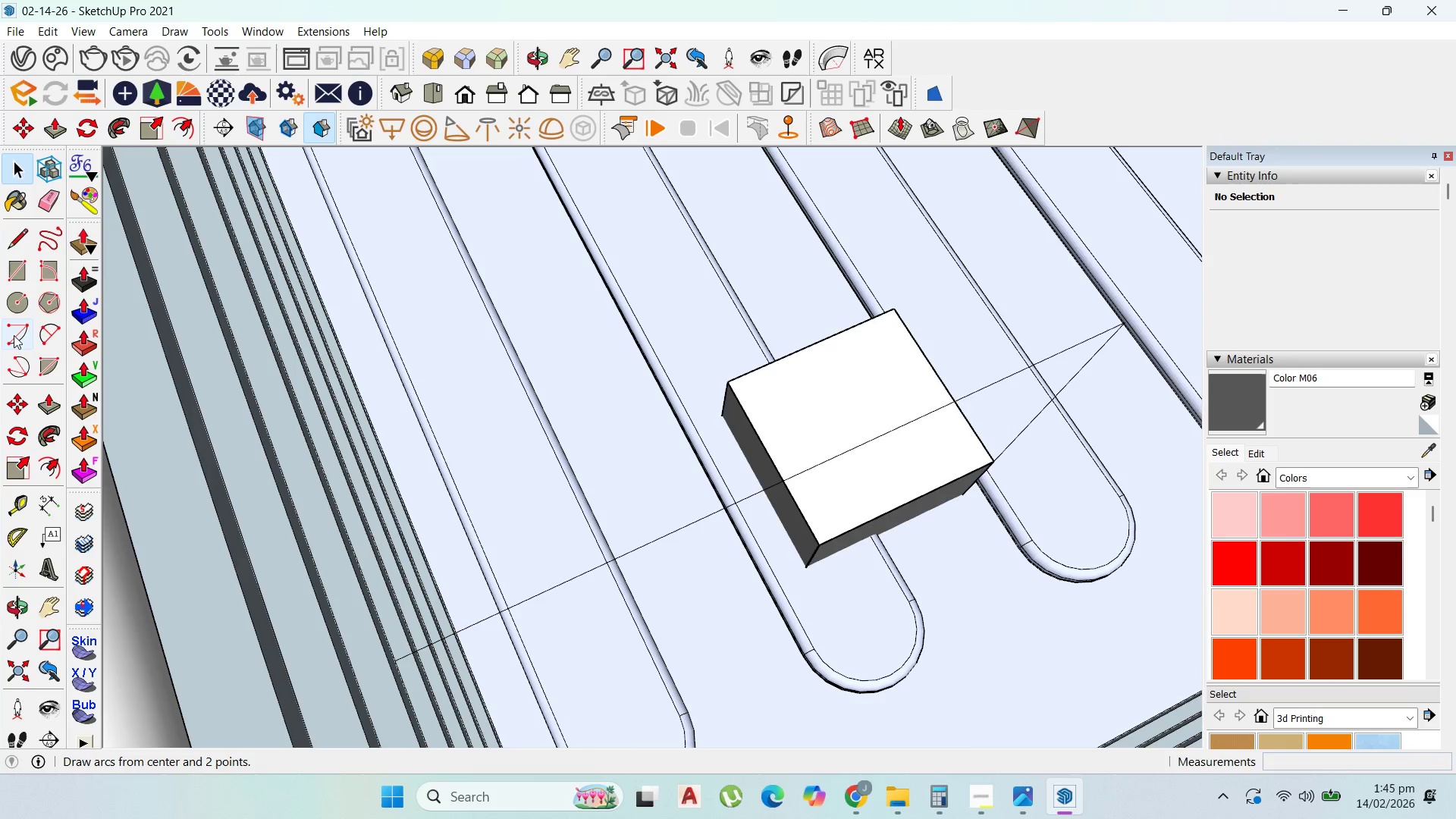 
left_click_drag(start_coordinate=[42, 332], to_coordinate=[54, 334])
 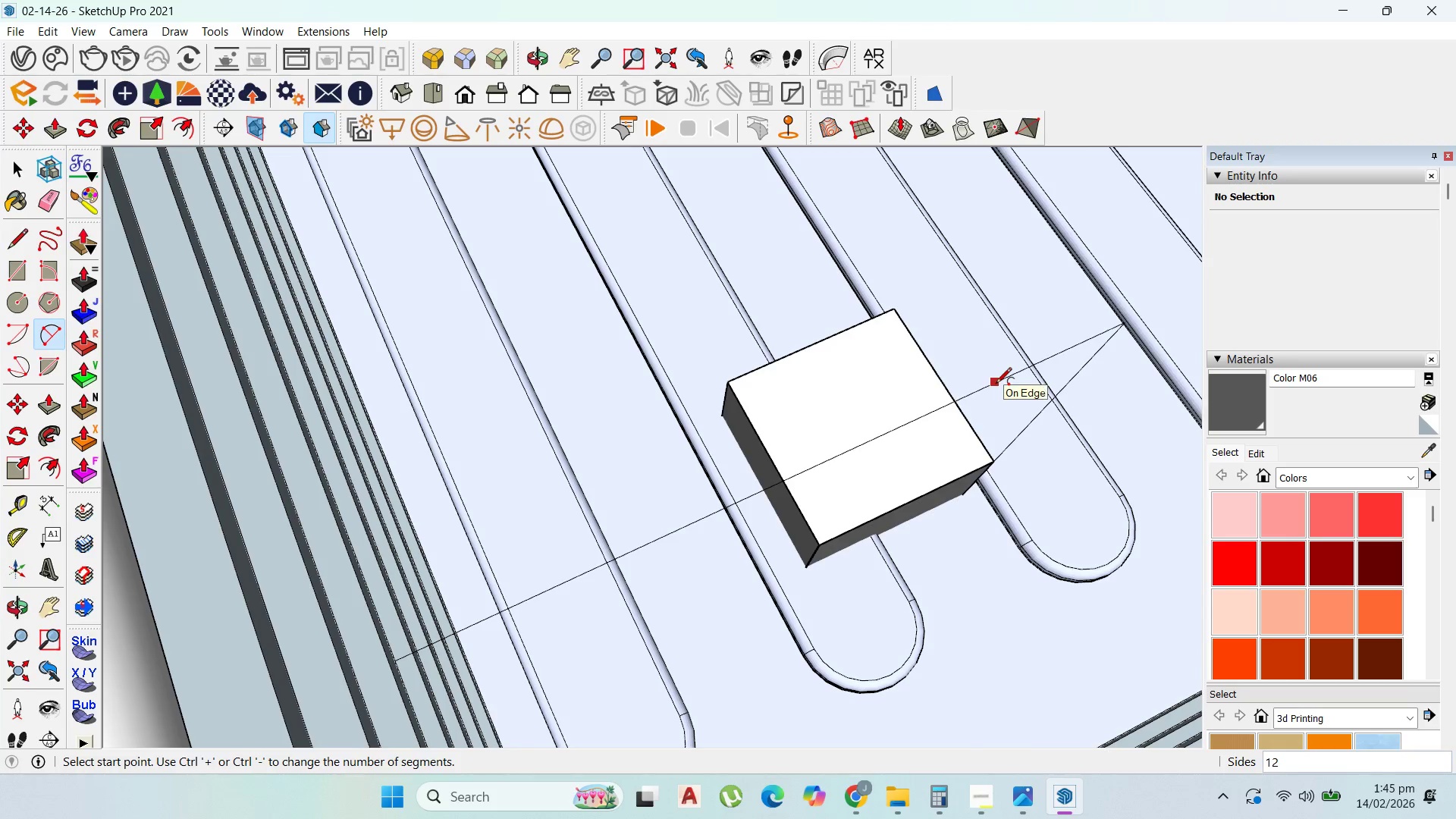 
left_click_drag(start_coordinate=[996, 384], to_coordinate=[999, 384])
 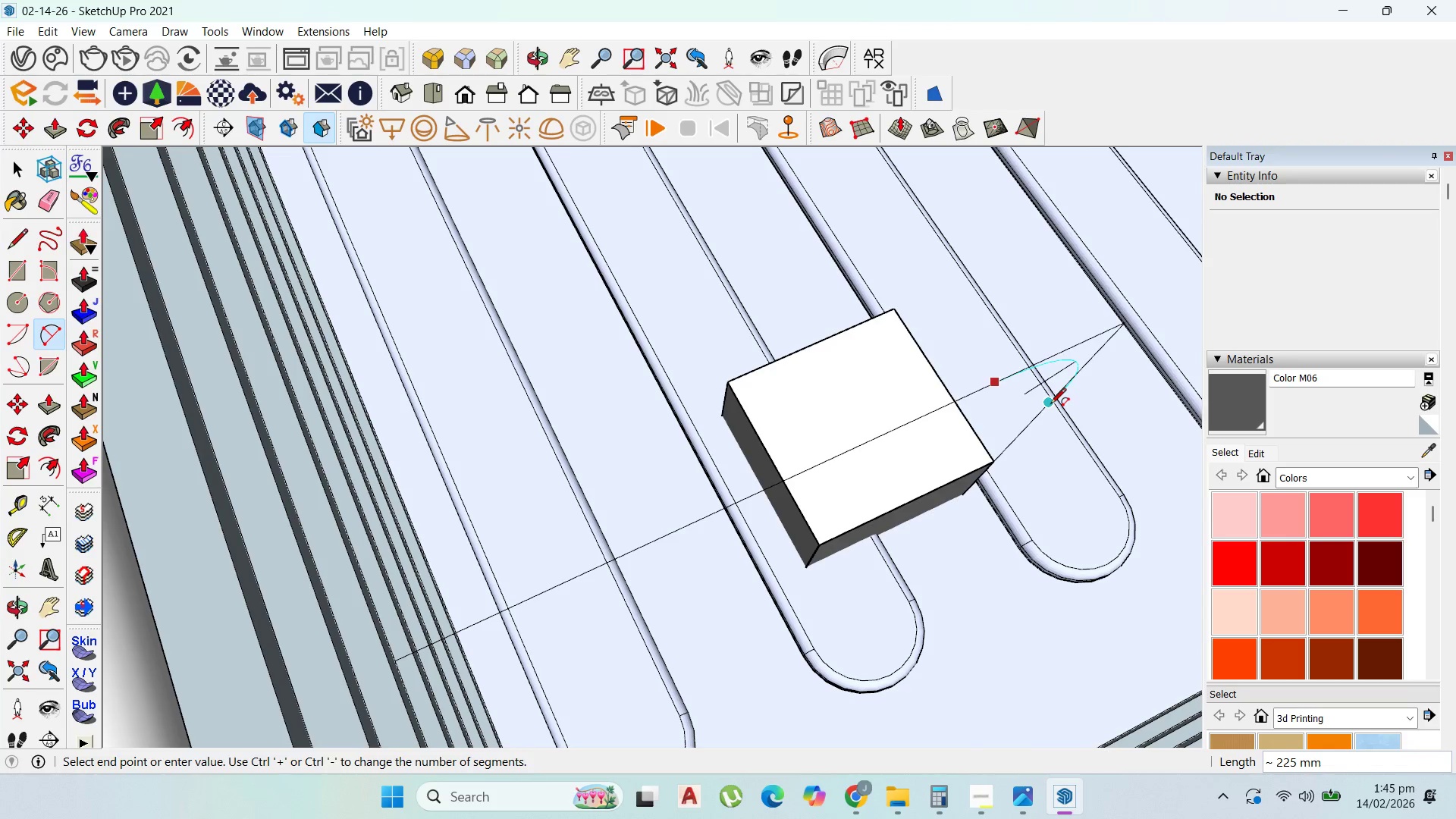 
left_click([1052, 405])
 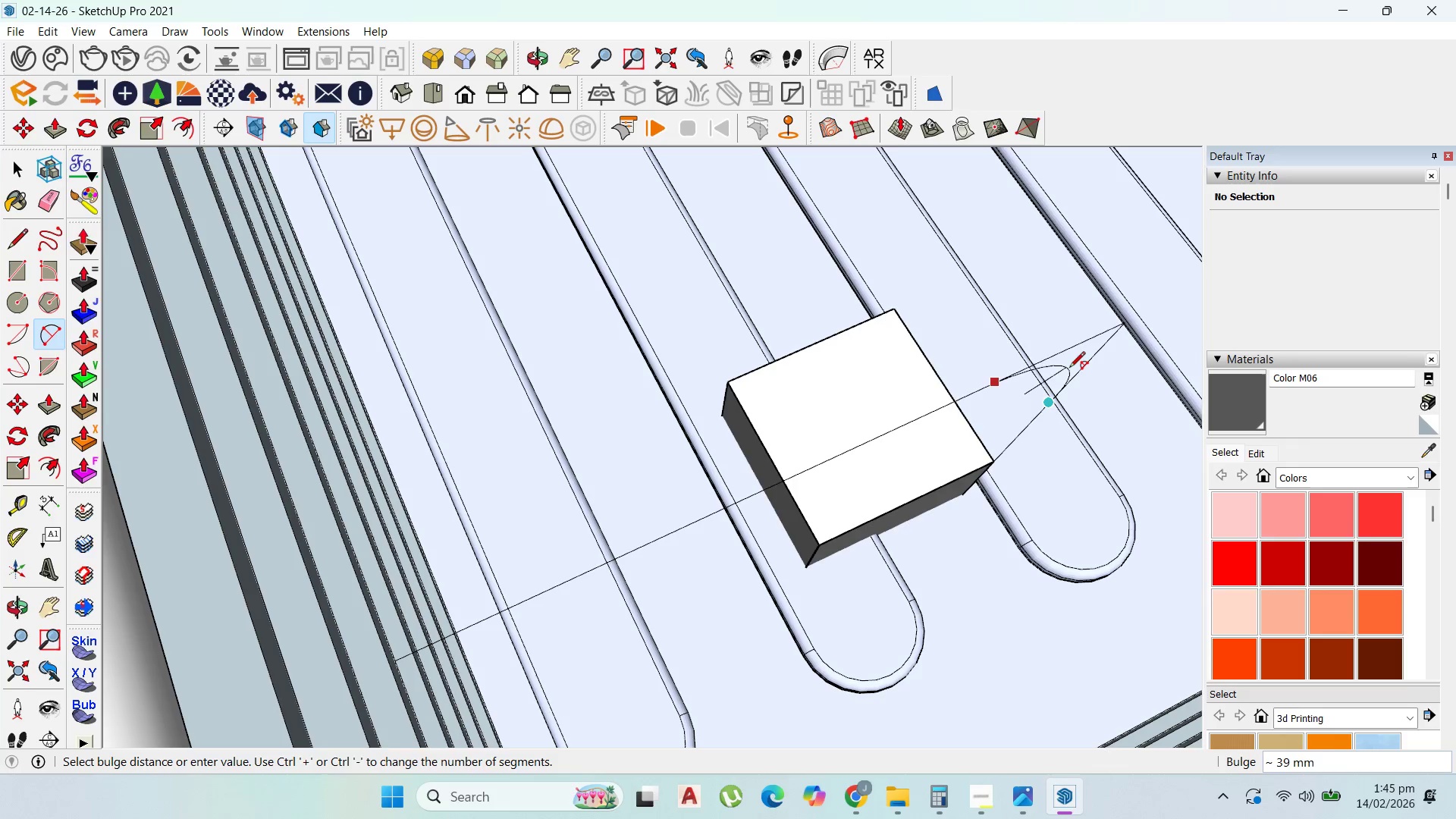 
left_click([1066, 370])
 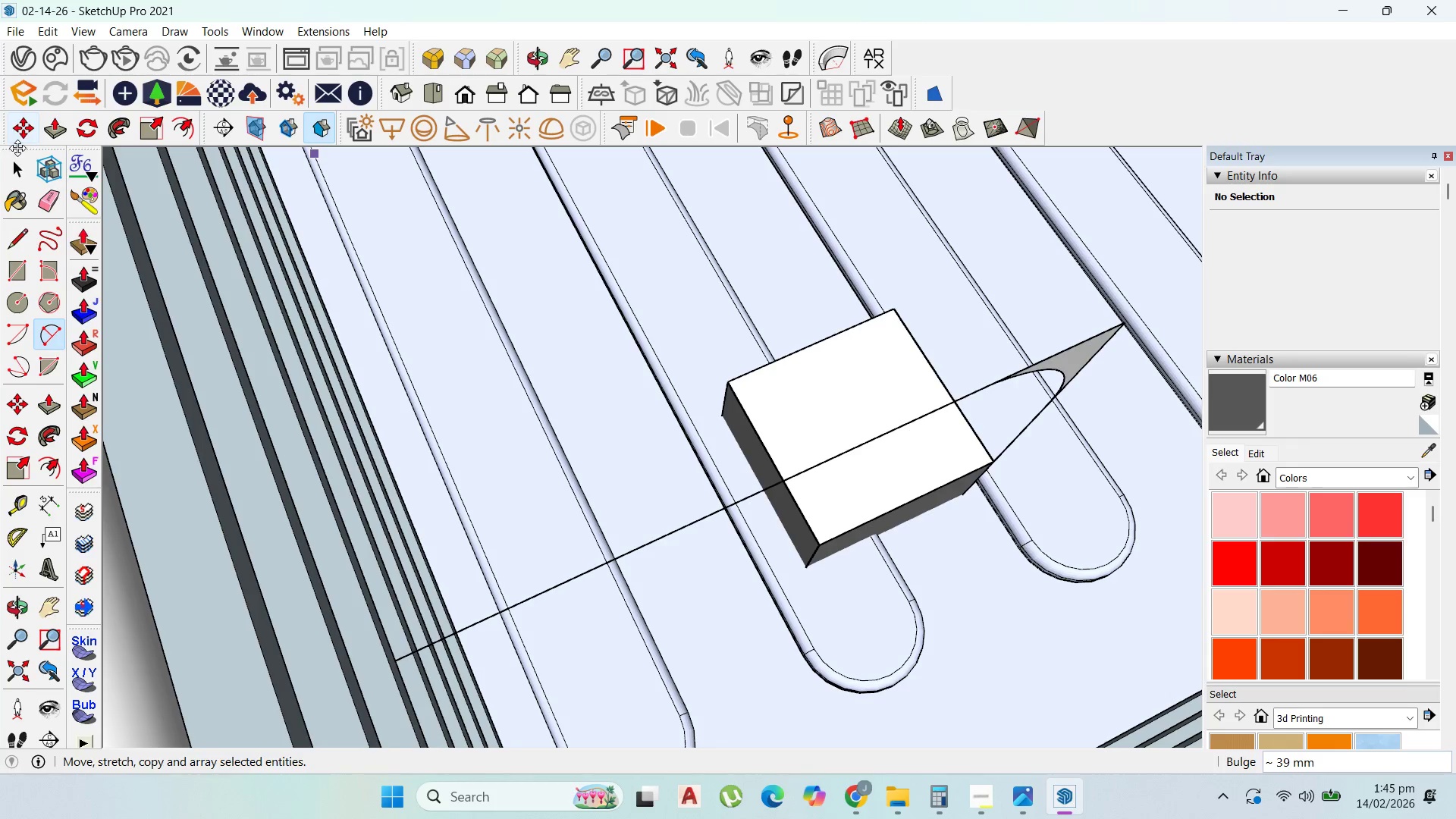 
left_click_drag(start_coordinate=[18, 167], to_coordinate=[37, 175])
 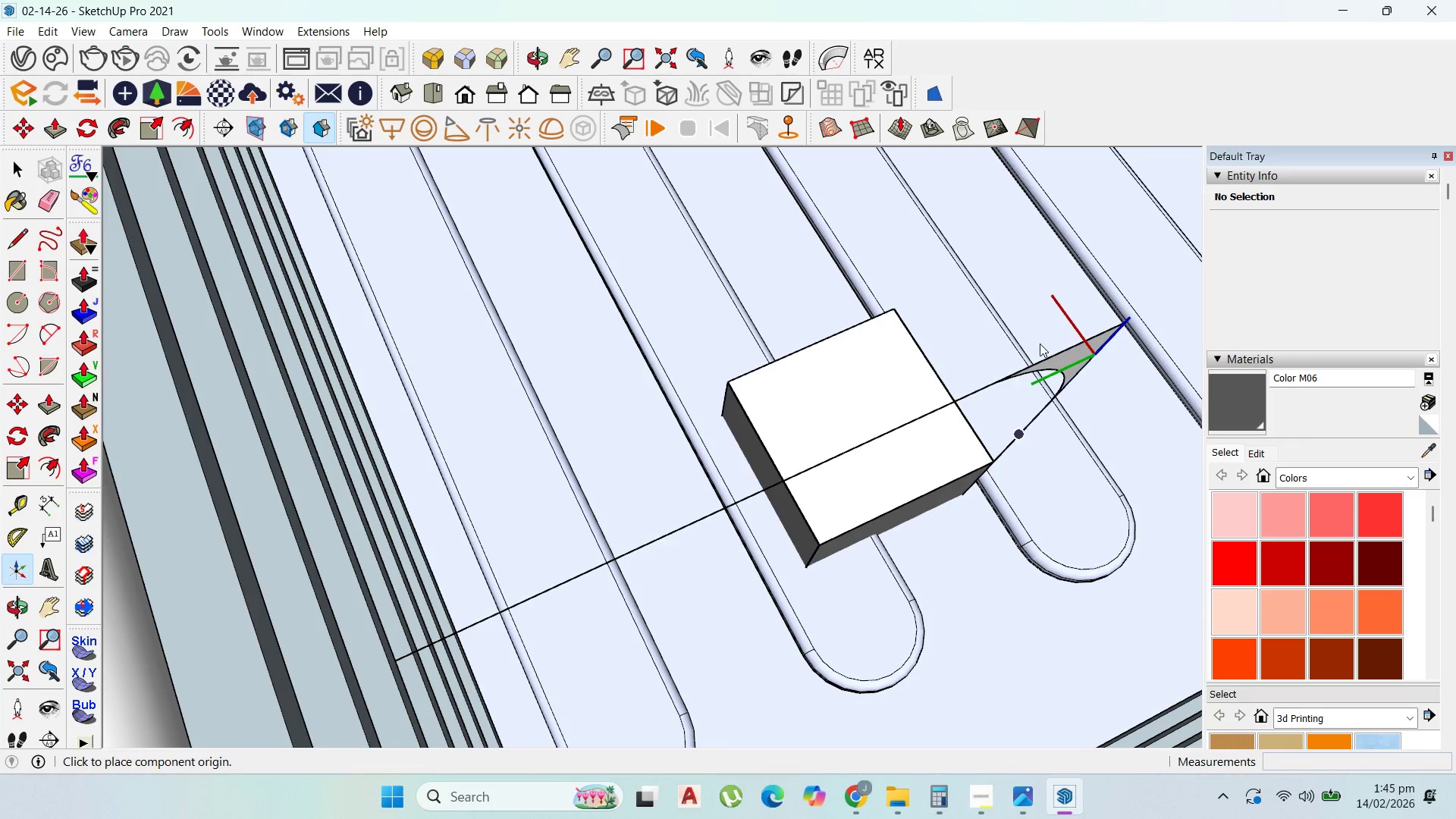 
left_click([11, 167])
 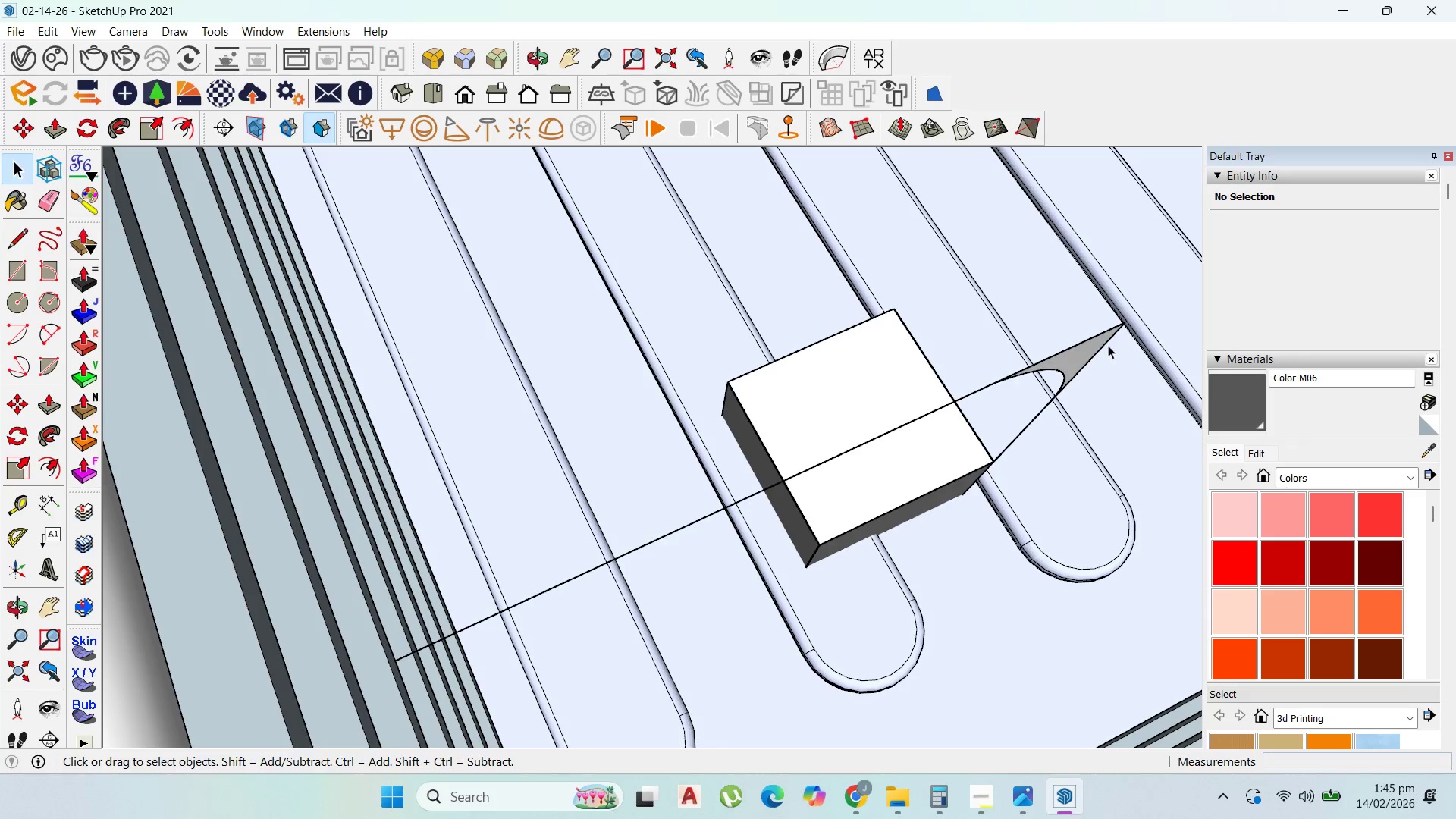 
left_click_drag(start_coordinate=[1114, 348], to_coordinate=[1102, 313])
 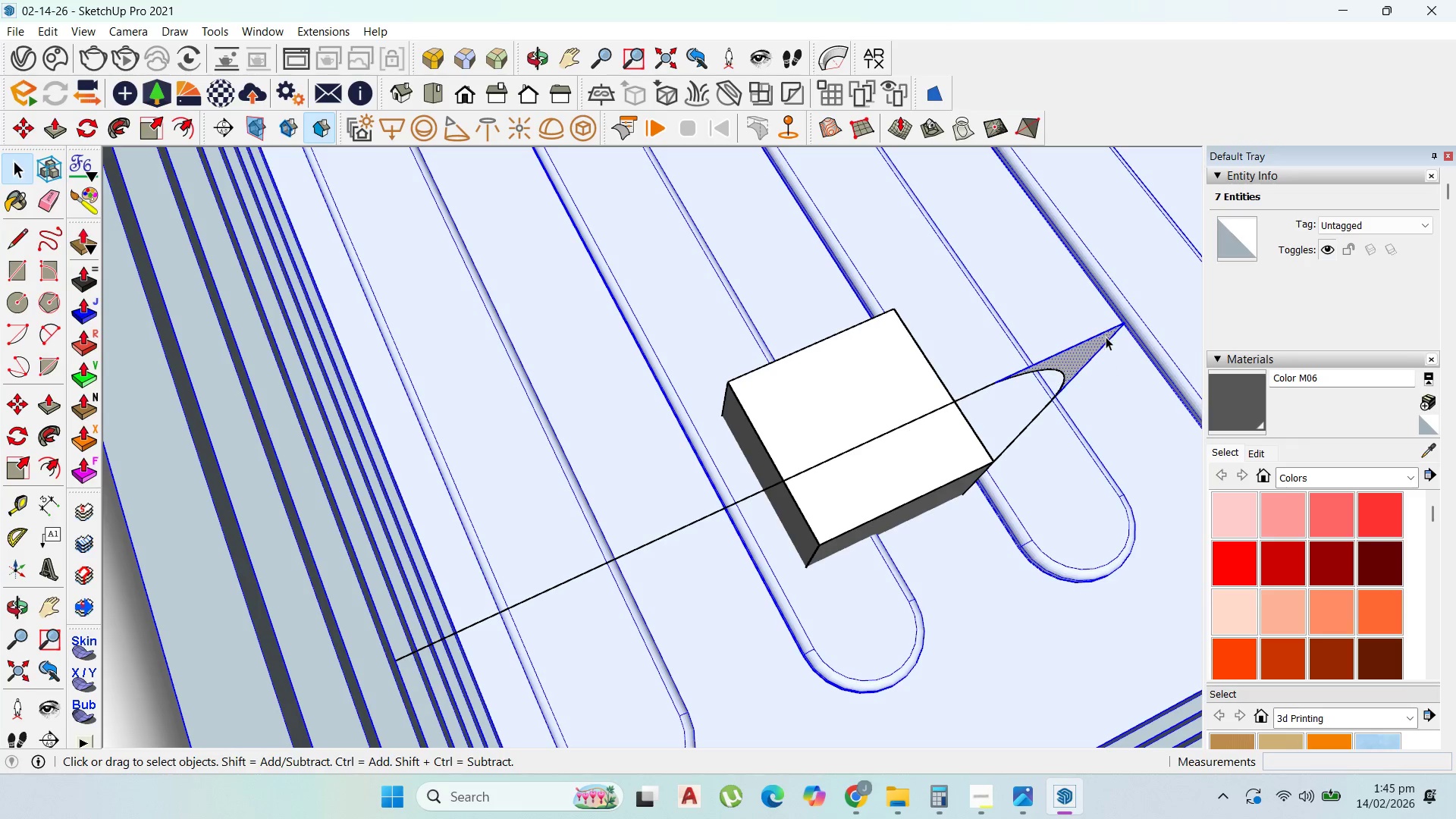 
right_click([1103, 337])
 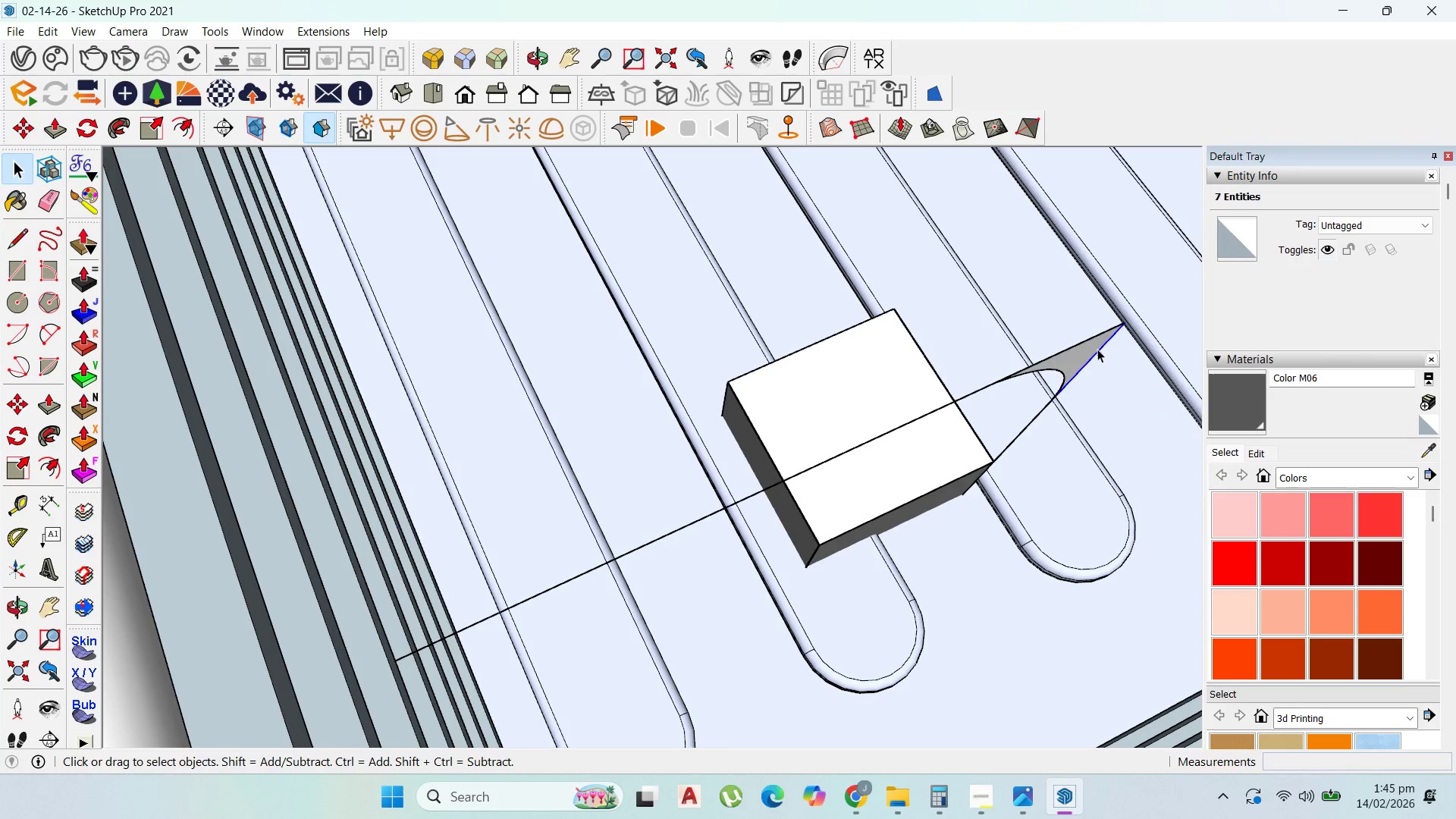 
left_click([1098, 353])
 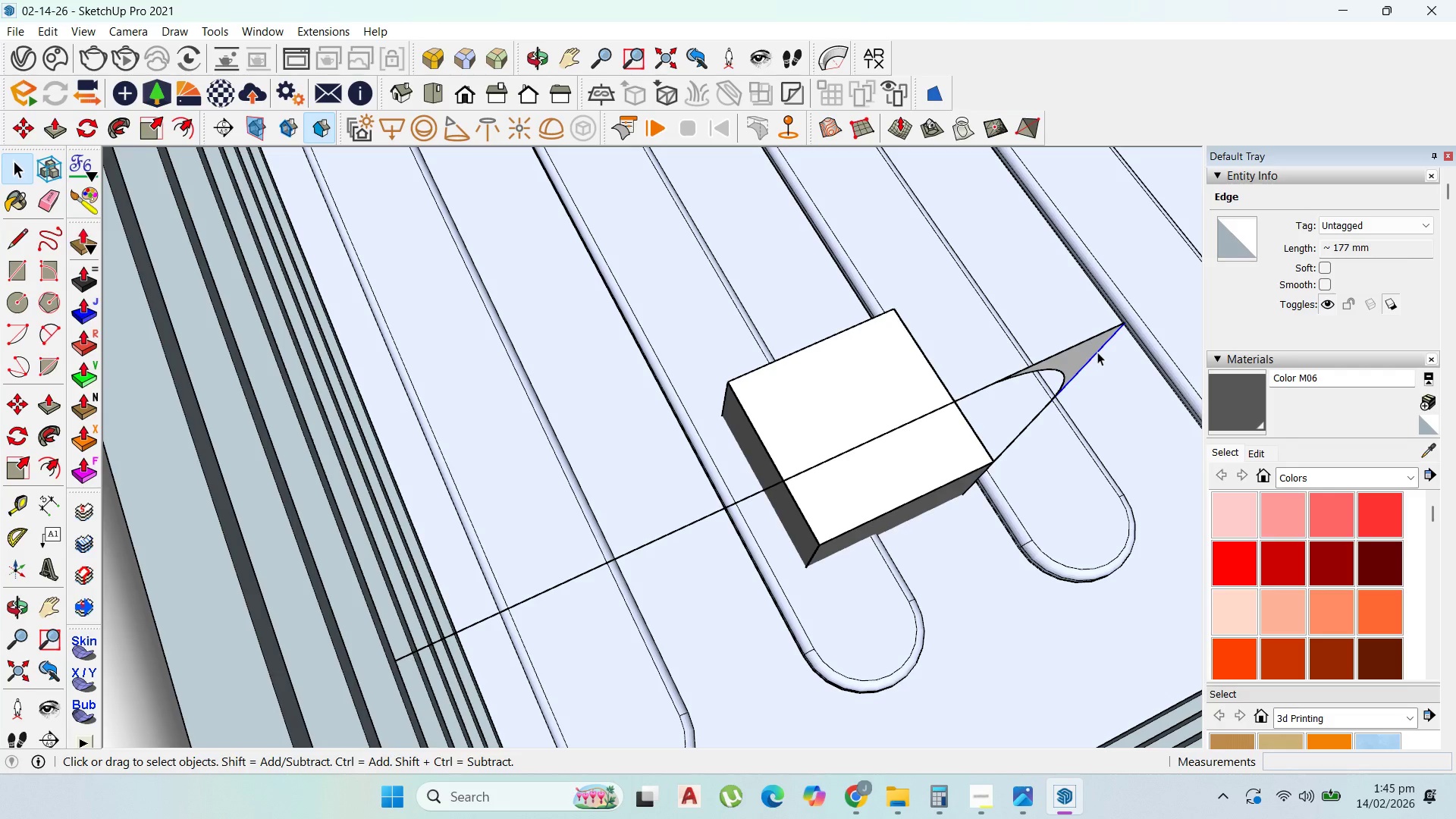 
key(Delete)
 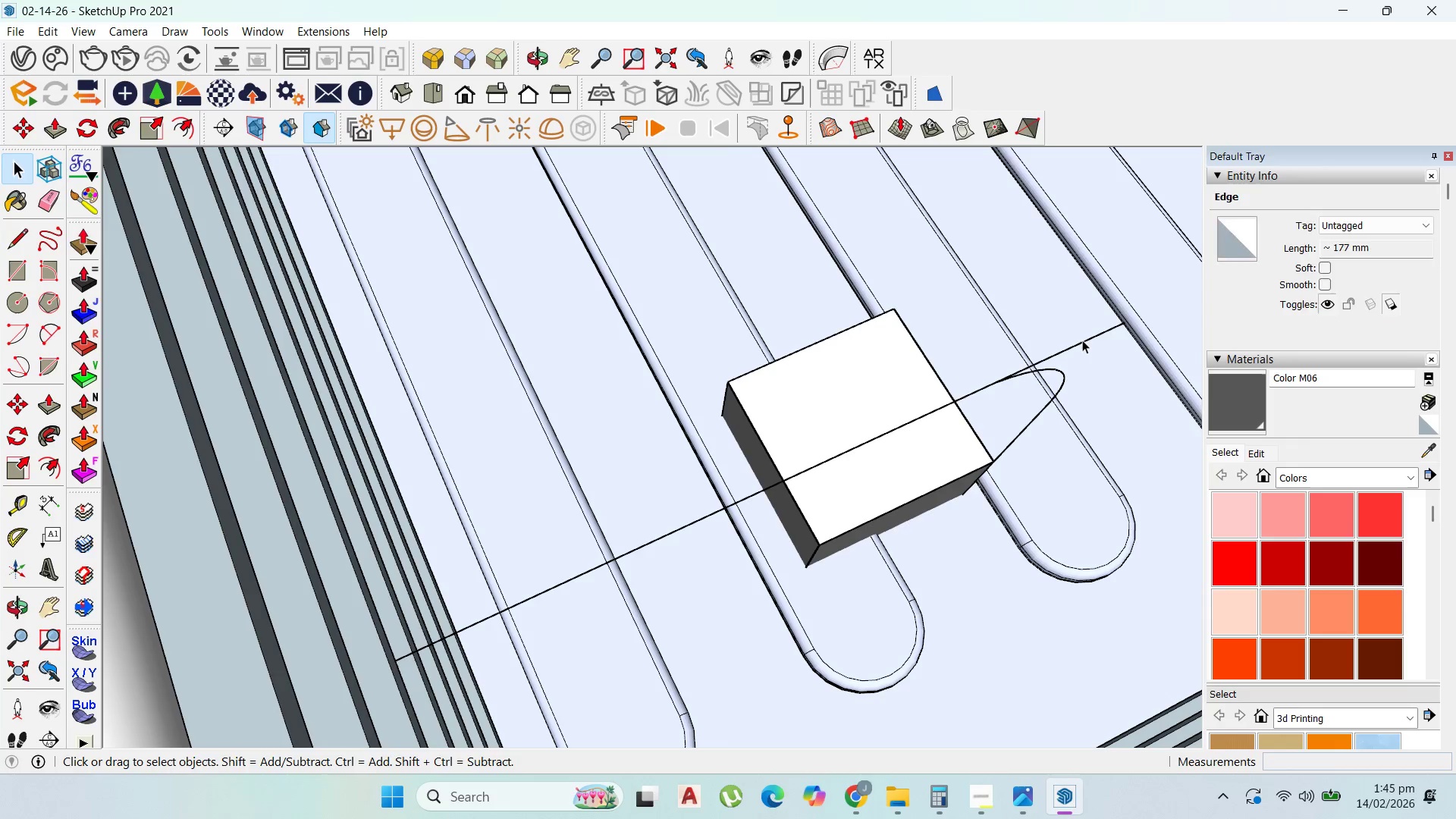 
left_click([1082, 340])
 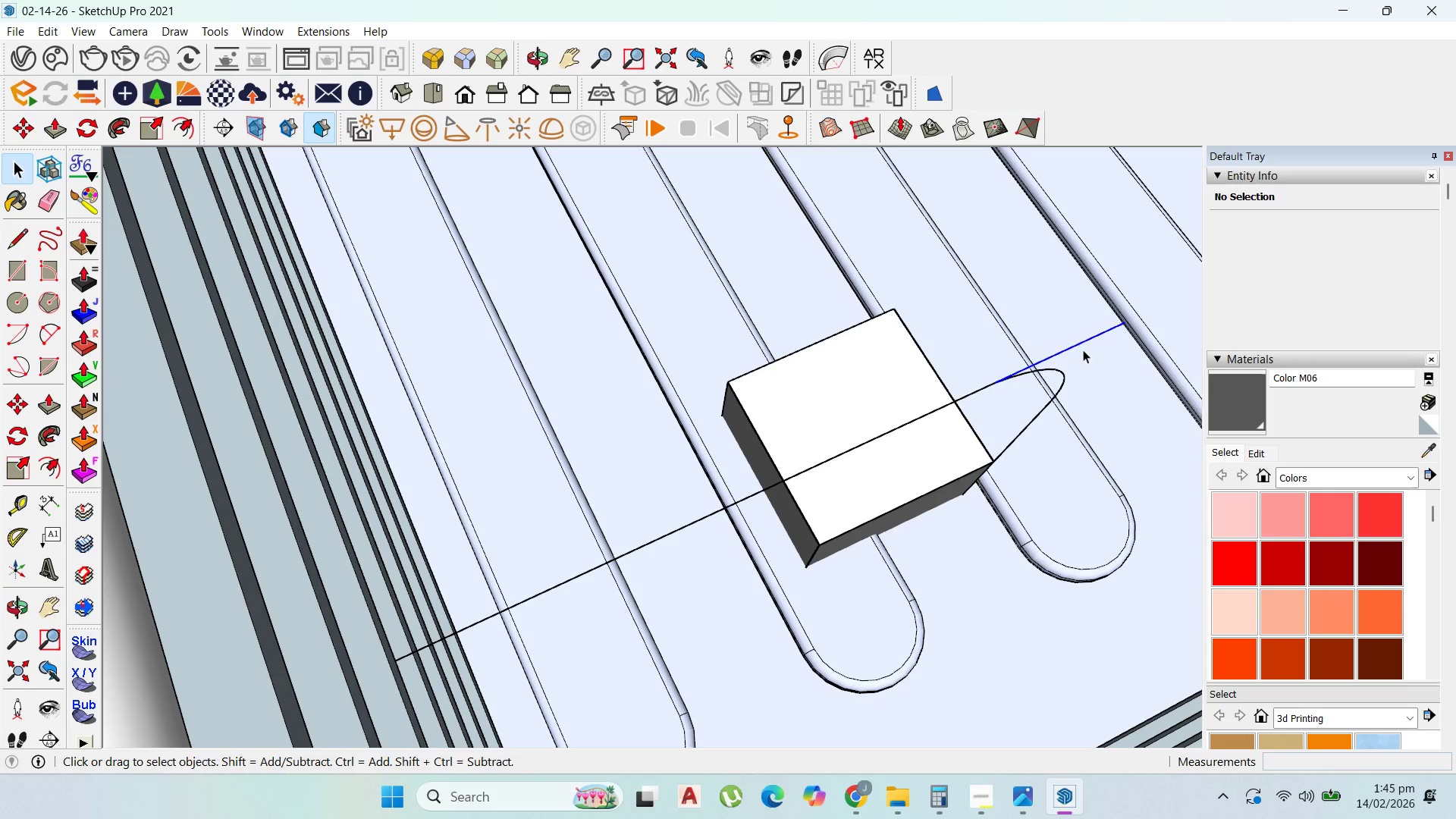 
key(Delete)
 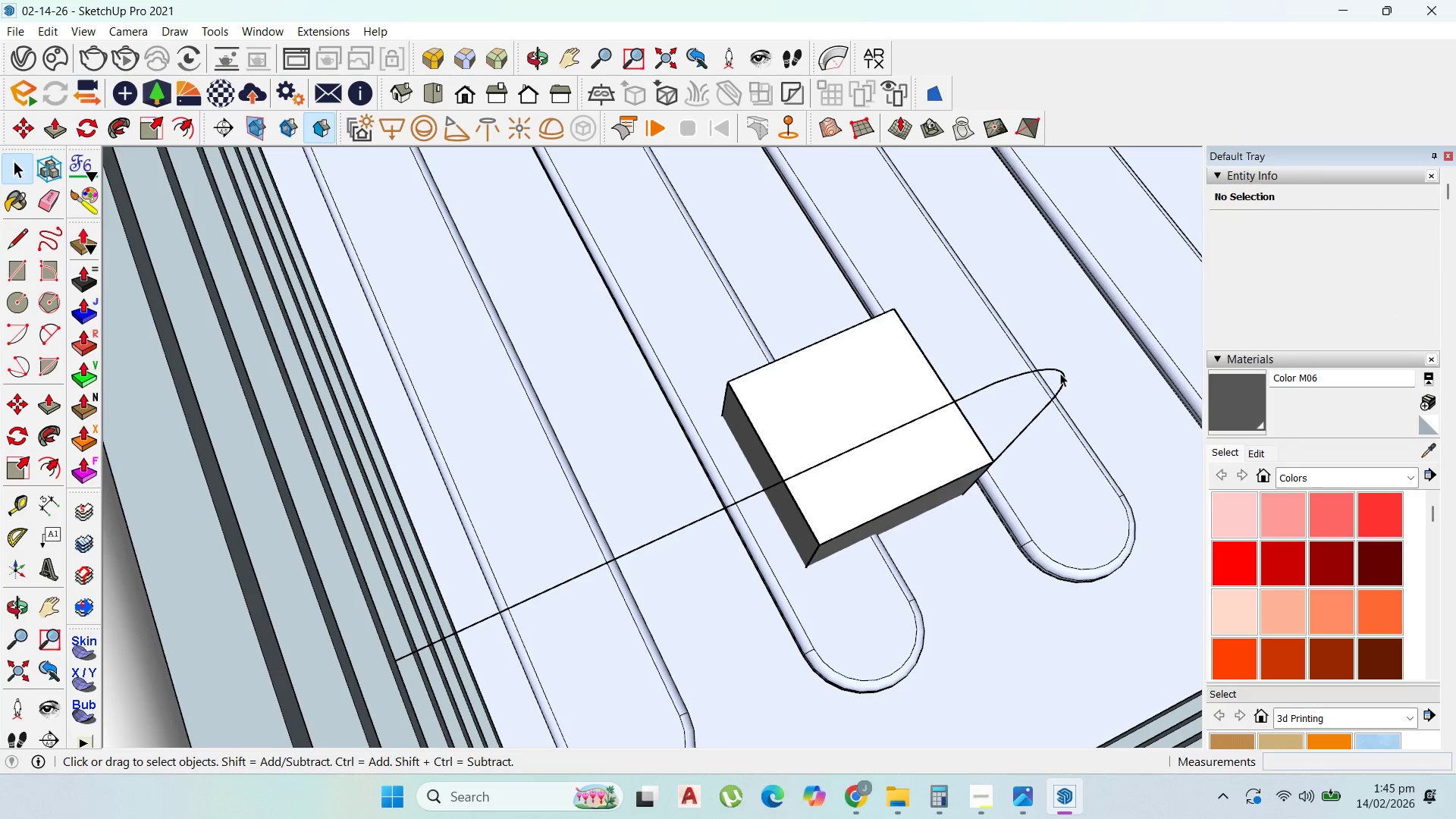 
double_click([1060, 373])
 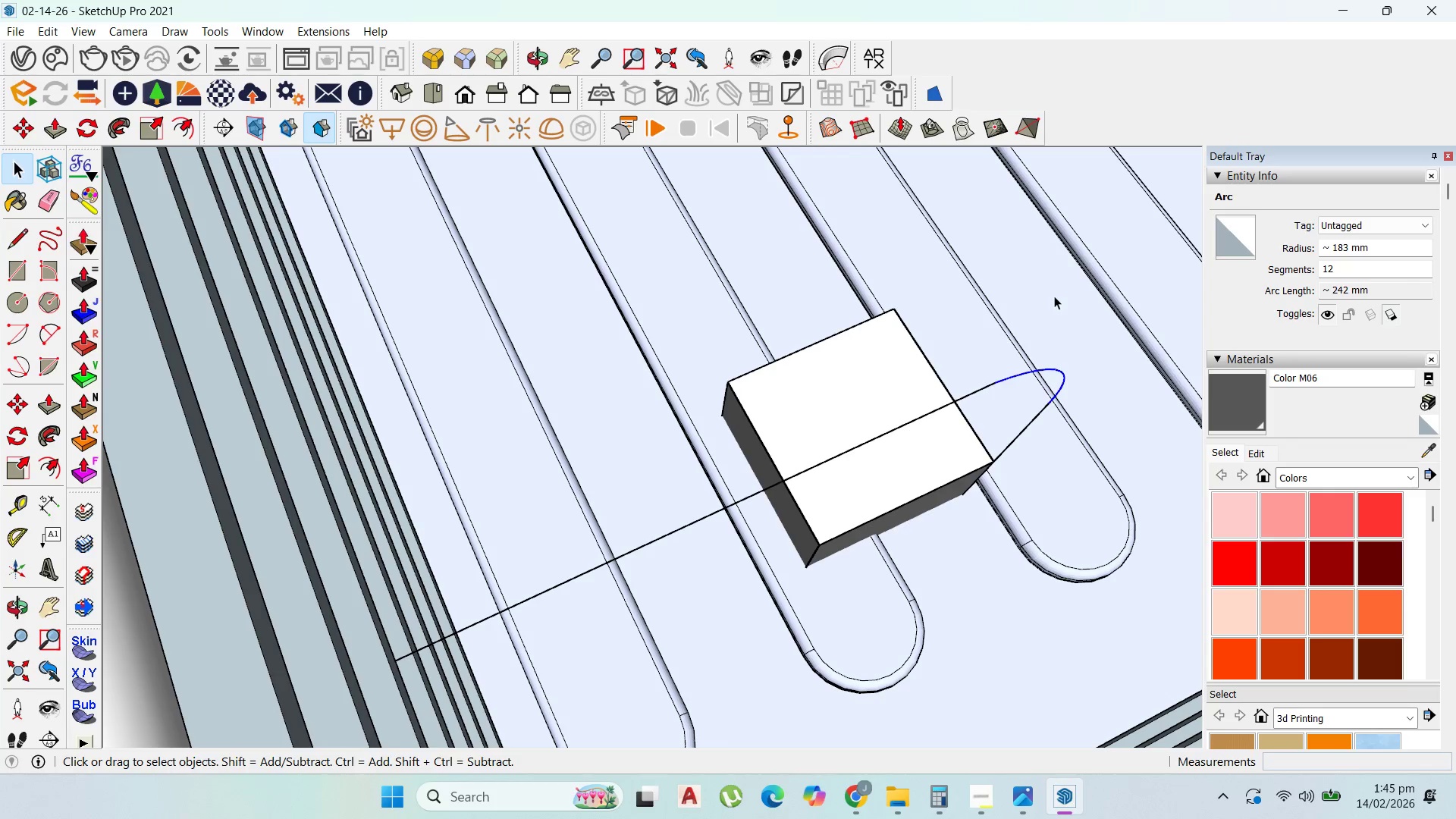 
scroll: coordinate [1054, 296], scroll_direction: down, amount: 2.0
 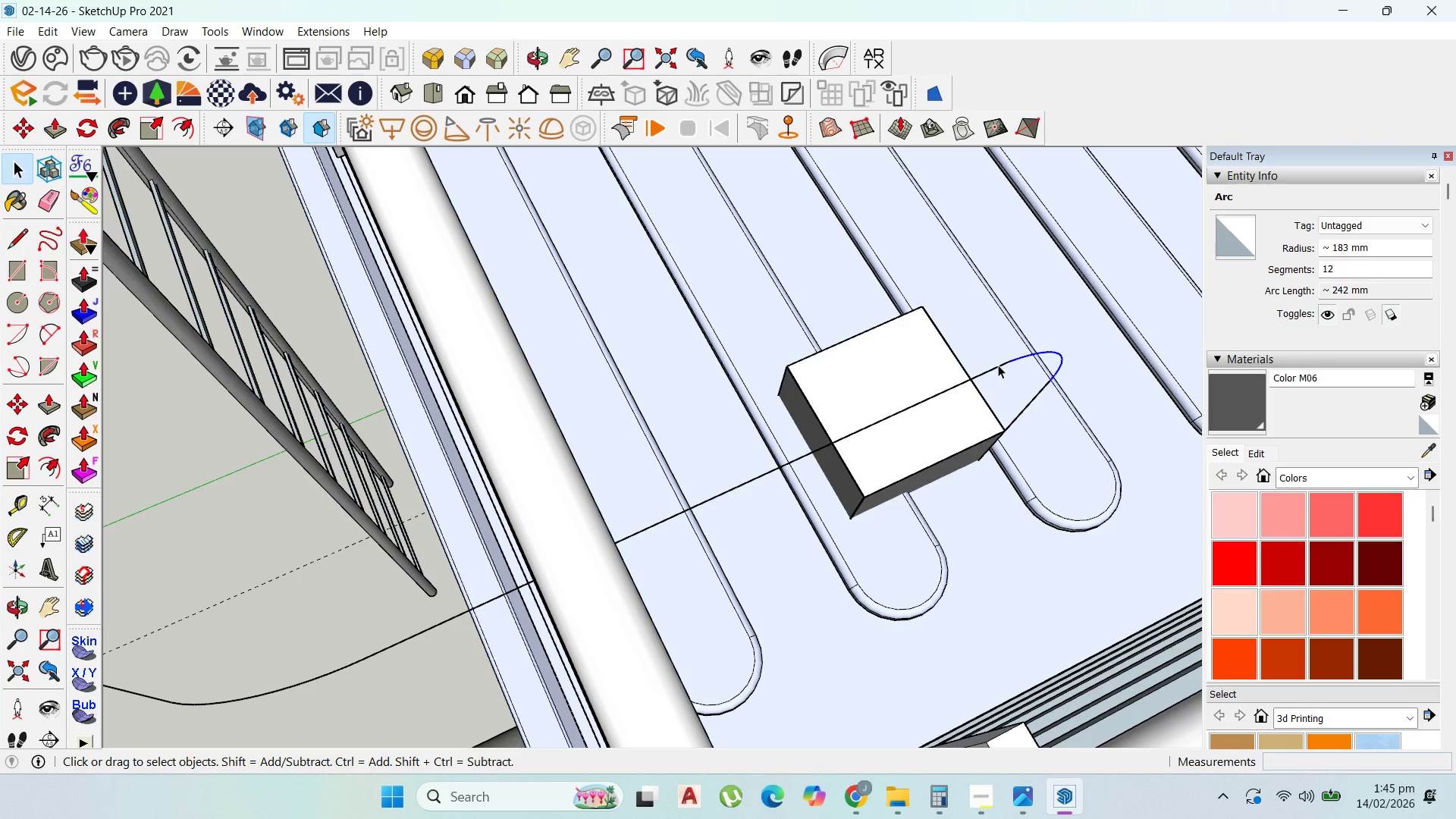 
hold_key(key=ShiftLeft, duration=1.52)
left_click([998, 365])
 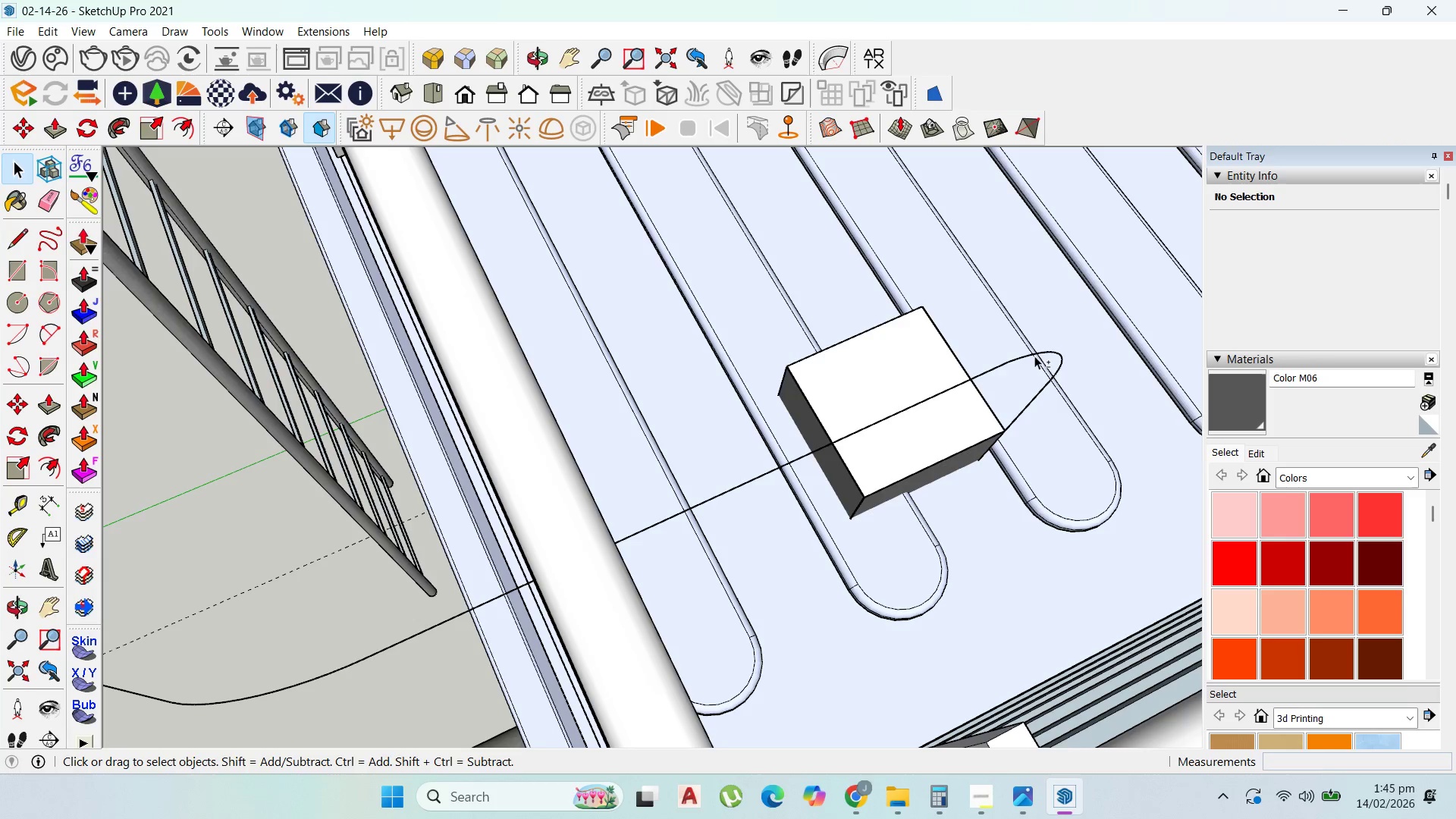 
left_click([1035, 354])
 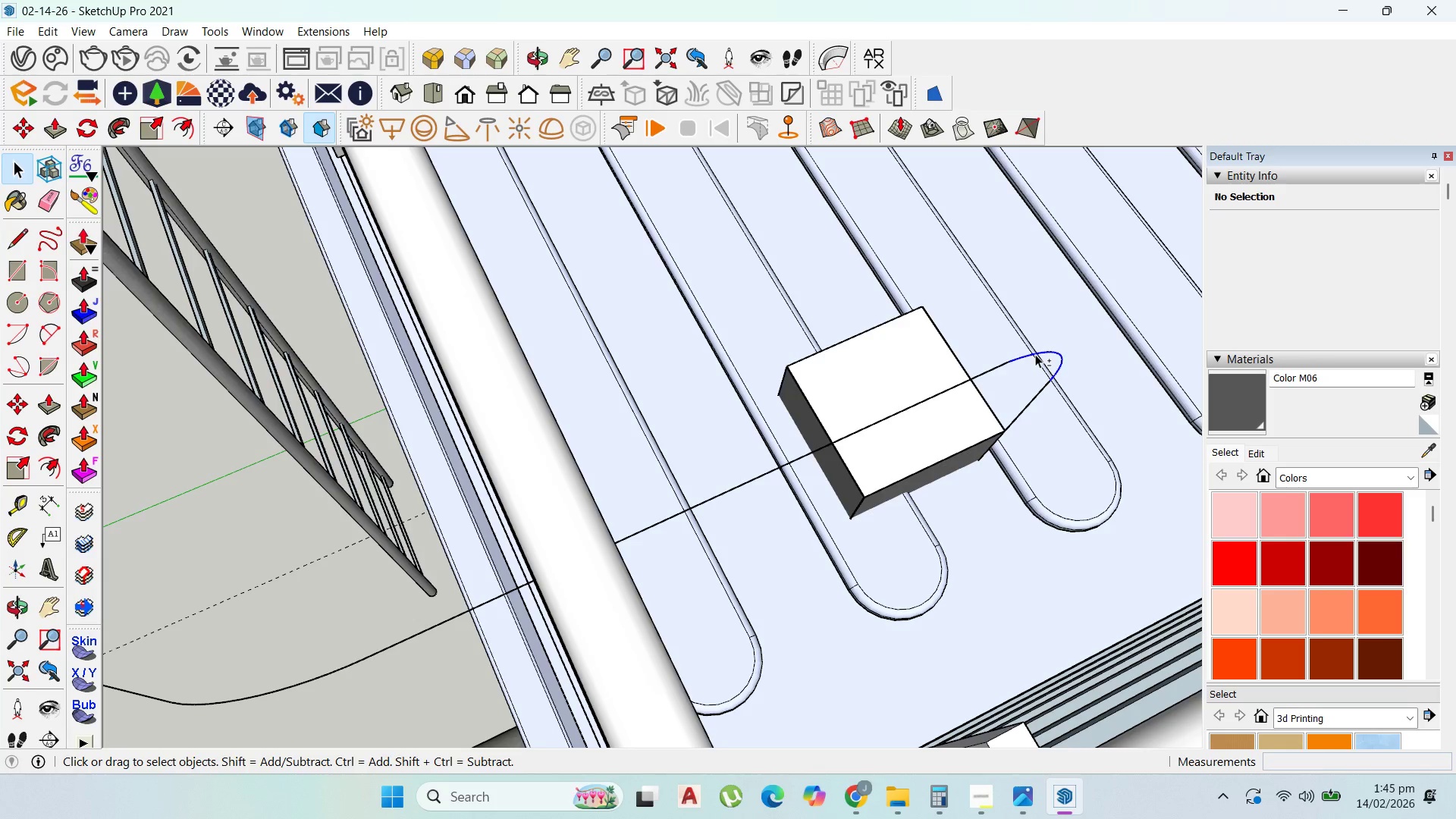 
hold_key(key=ShiftLeft, duration=1.55)
left_click([998, 367])
 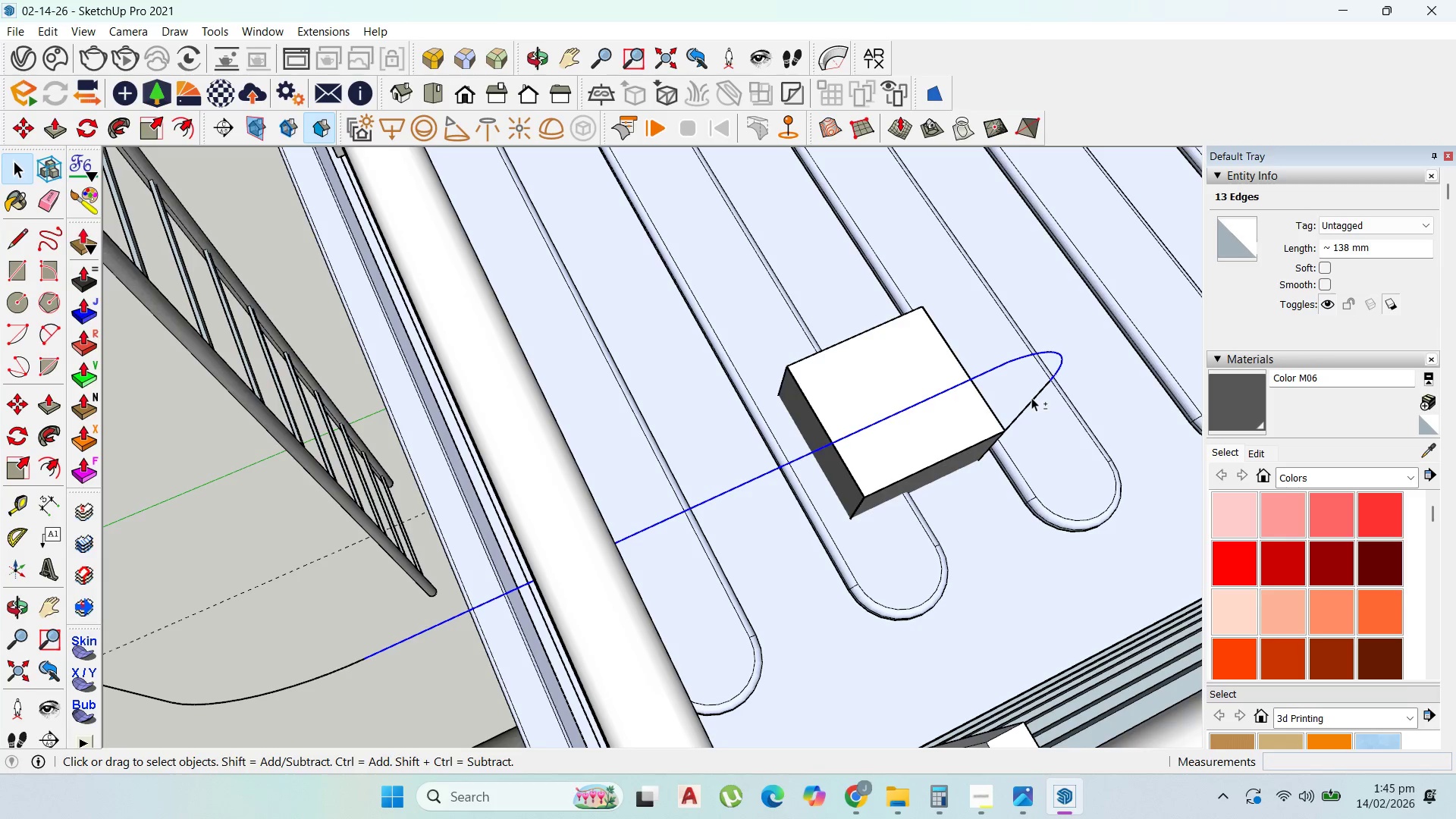 
hold_key(key=ShiftLeft, duration=0.66)
left_click([1035, 400])
 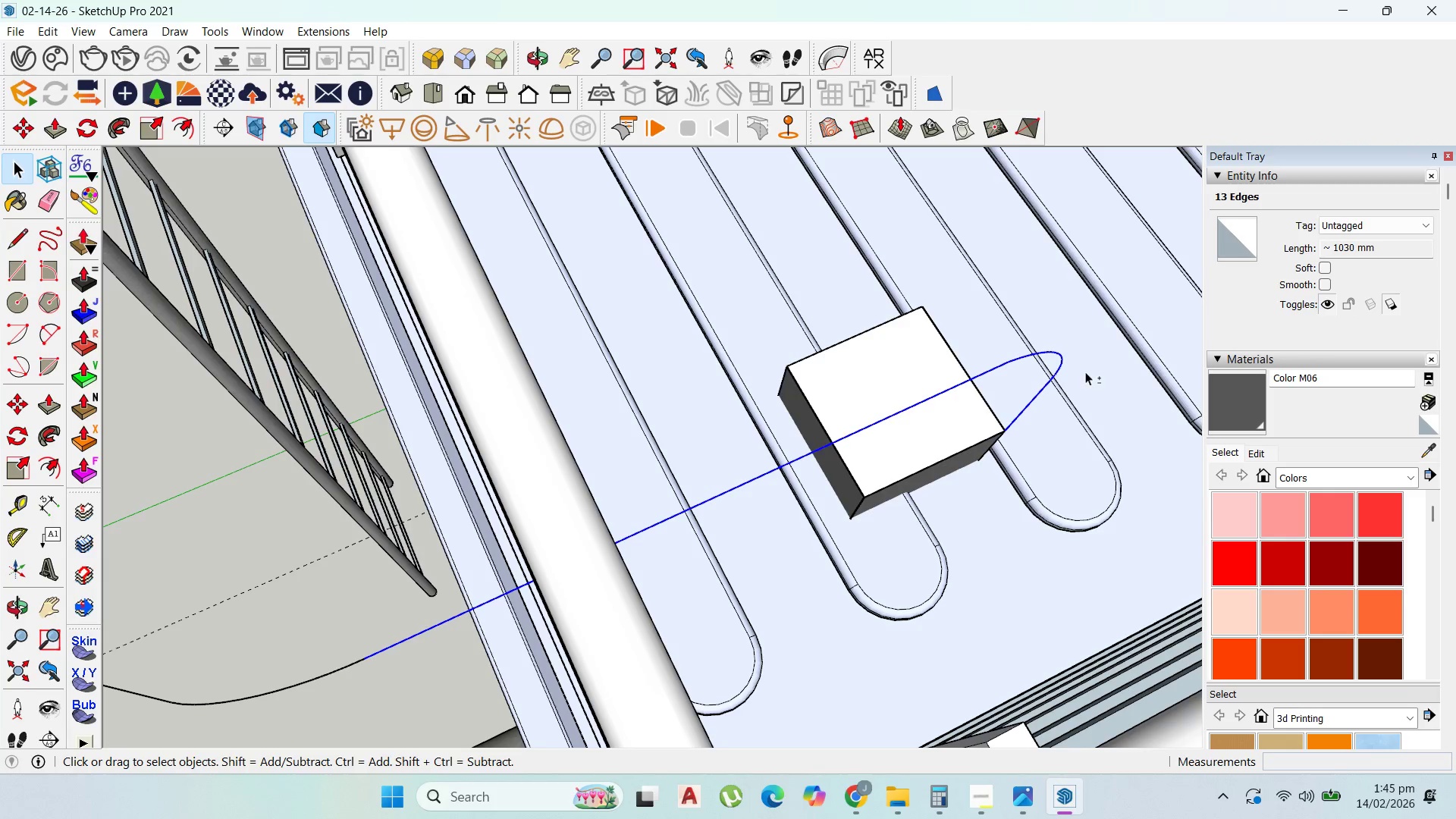 
scroll: coordinate [1086, 371], scroll_direction: down, amount: 6.0
 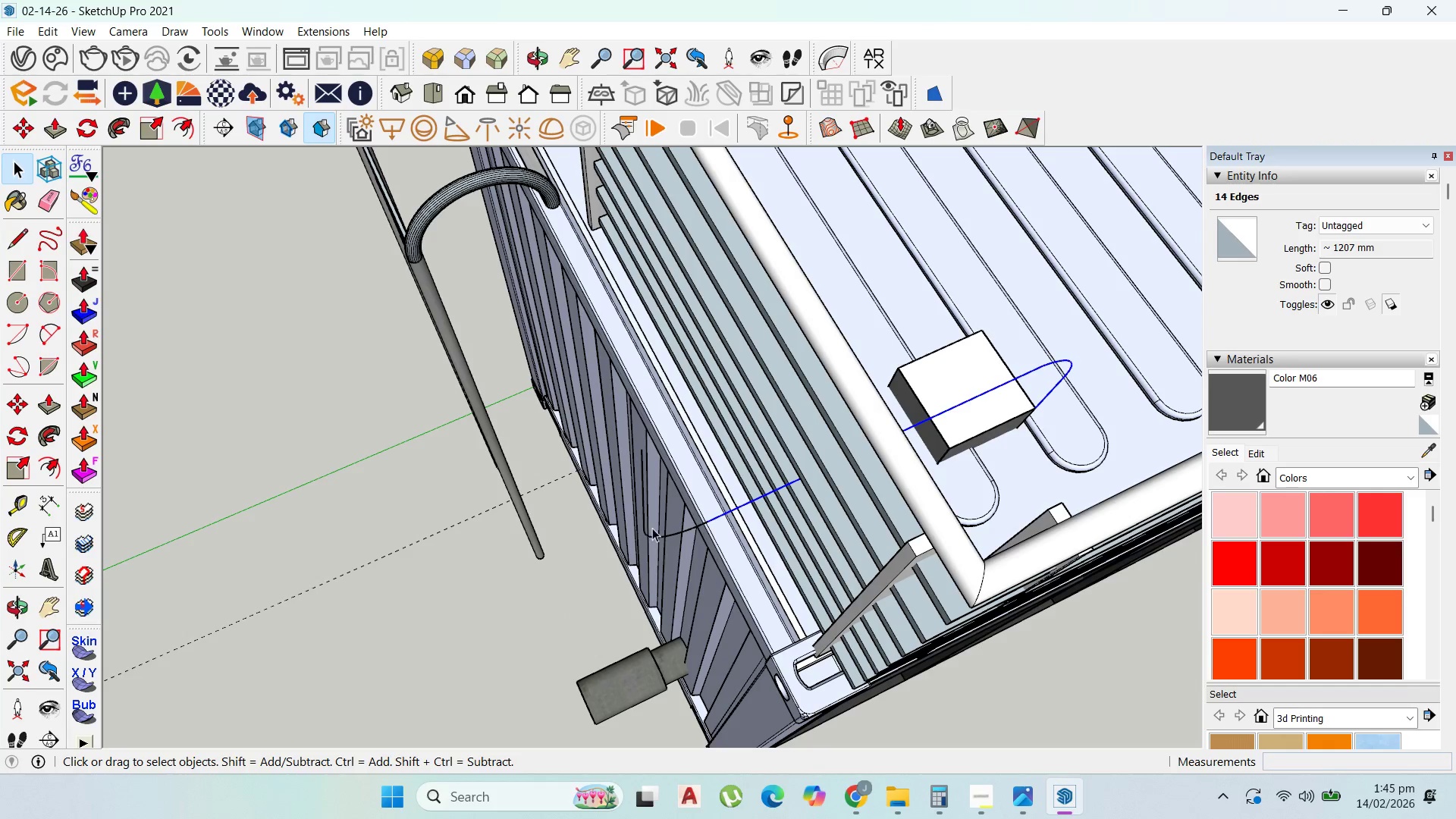 
hold_key(key=ShiftLeft, duration=1.52)
left_click([643, 509])
 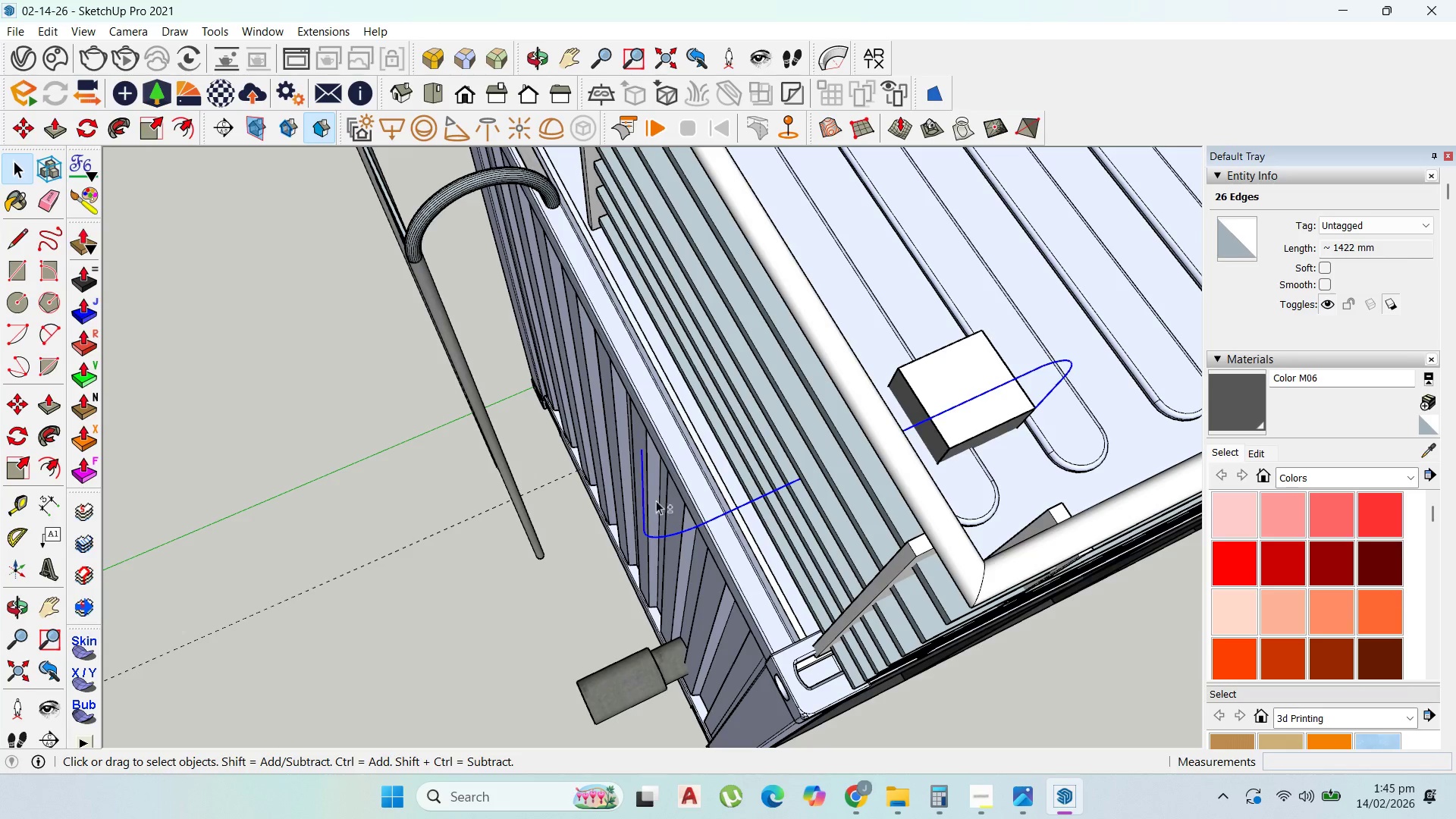 
hold_key(key=ShiftLeft, duration=0.5)
 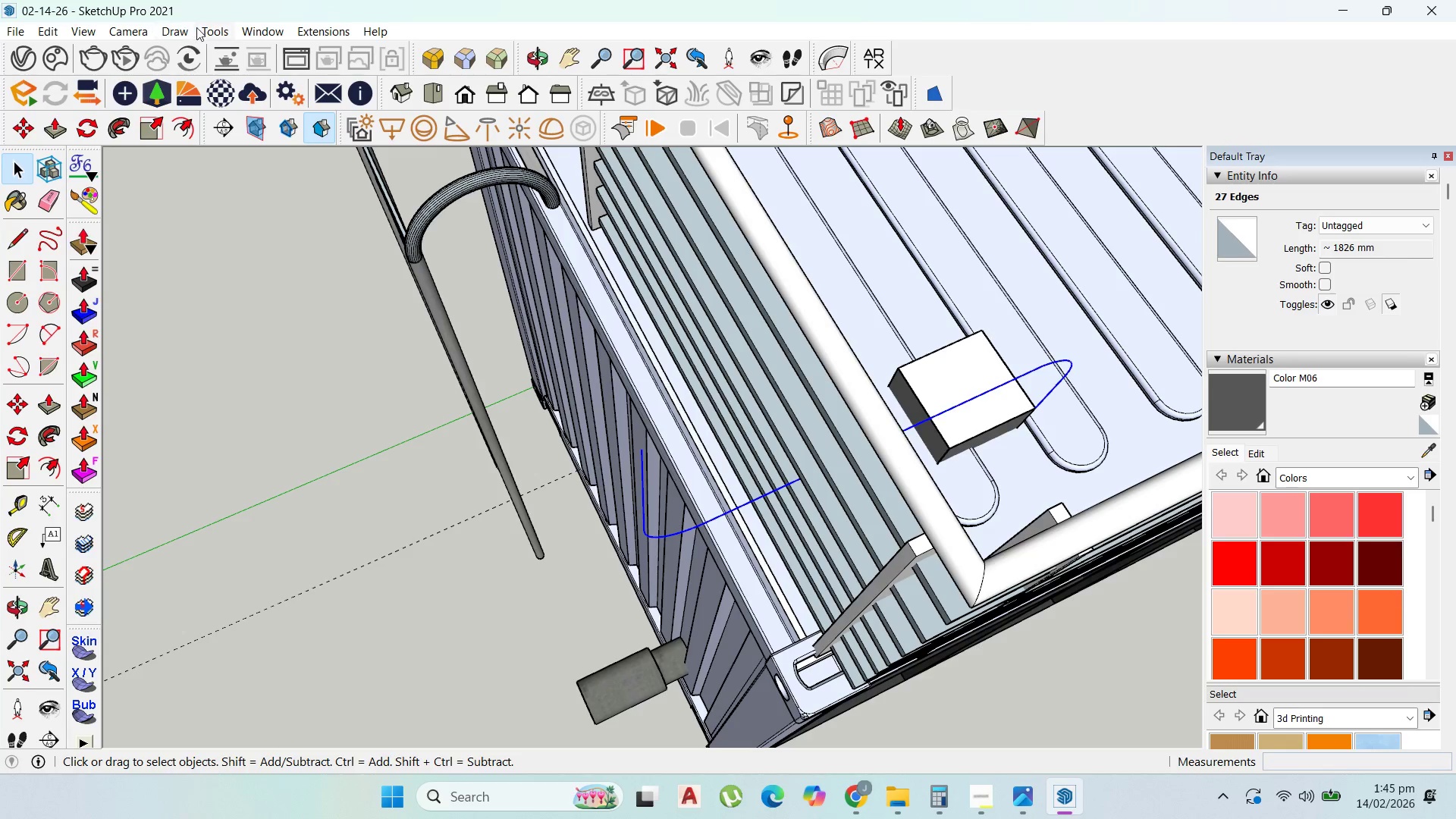 
left_click([202, 27])
 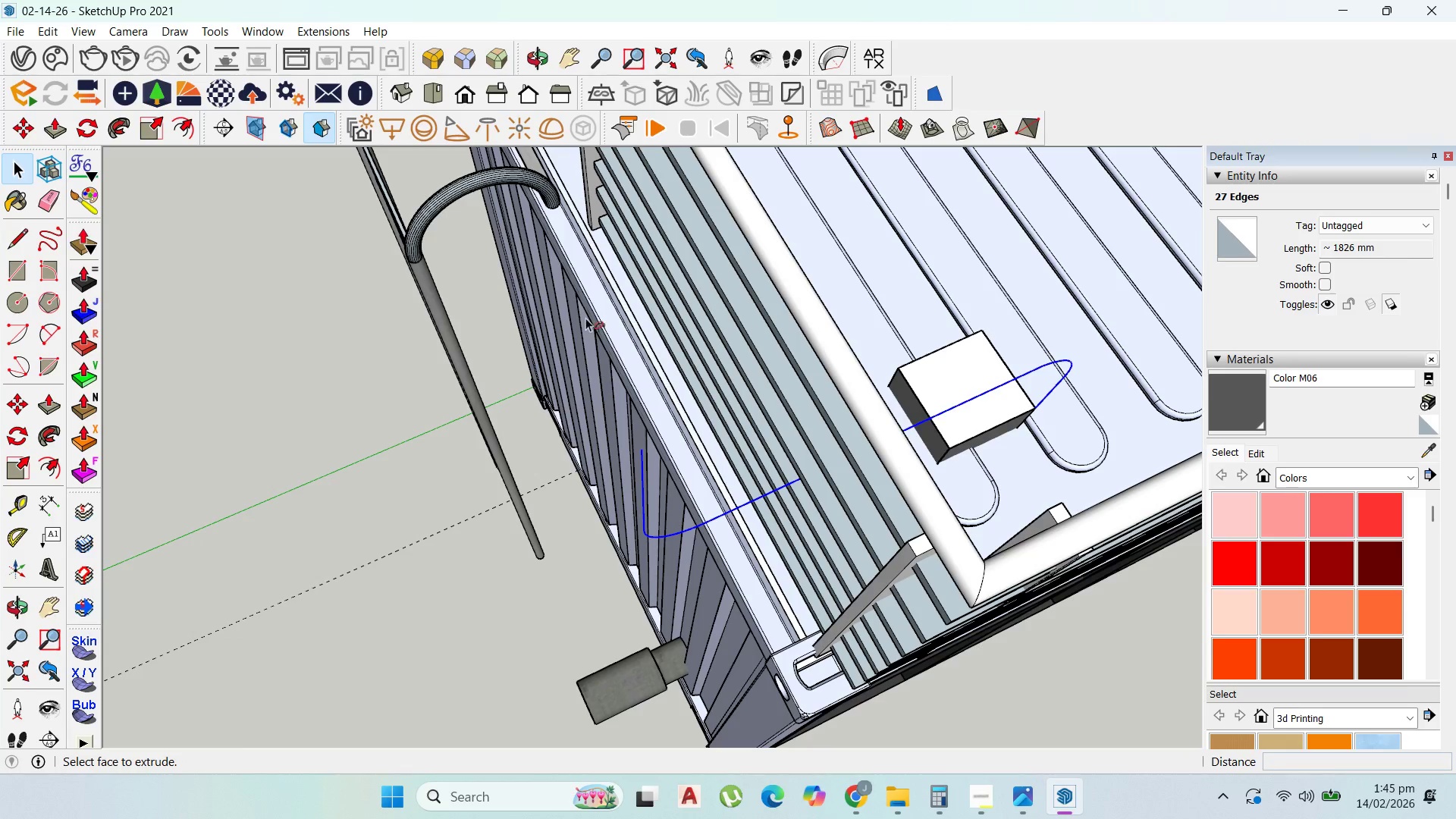 
double_click([935, 371])
 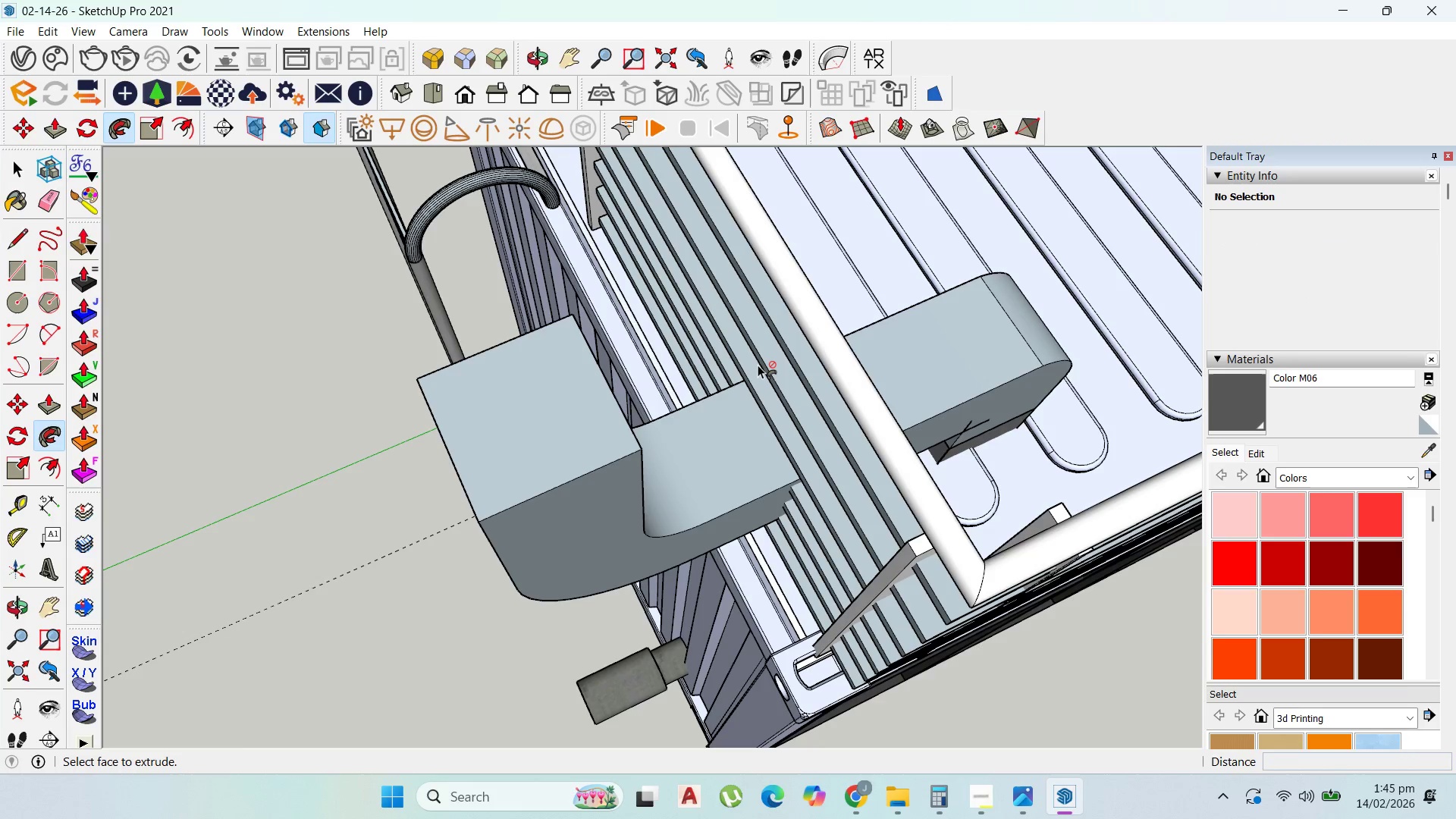 
scroll: coordinate [566, 295], scroll_direction: down, amount: 9.0
 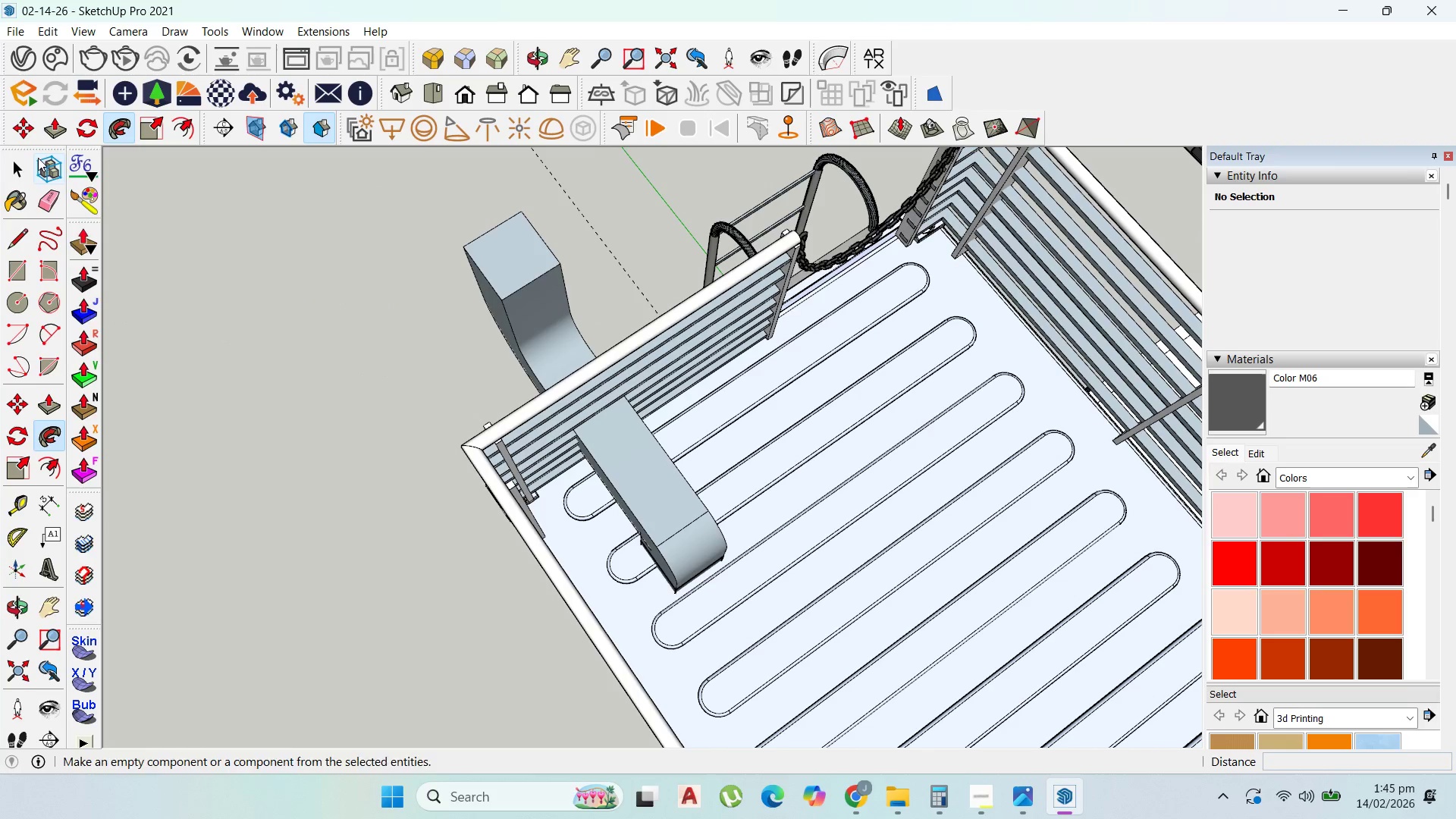 
scroll: coordinate [642, 461], scroll_direction: up, amount: 4.0
 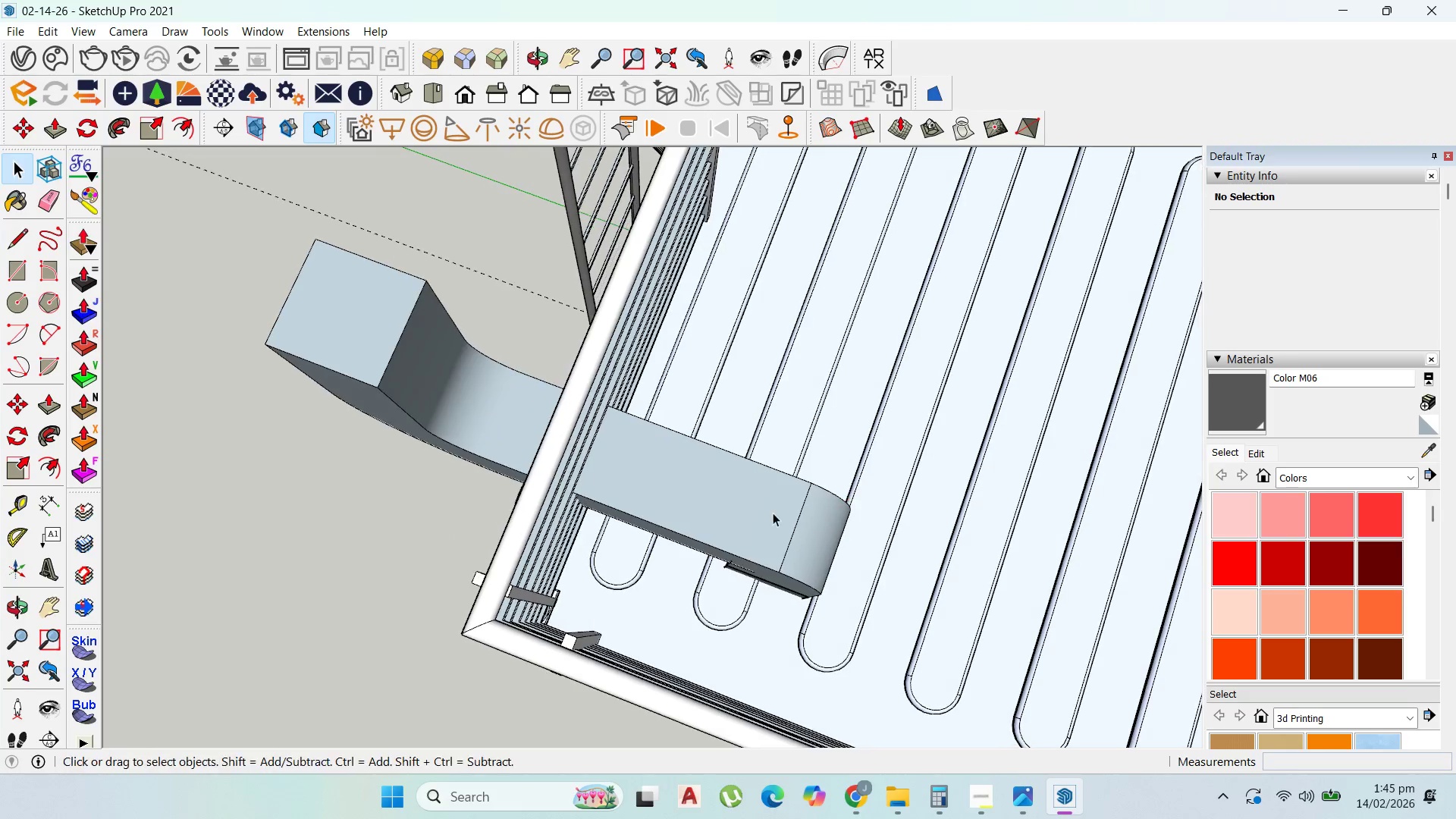 
double_click([770, 513])
 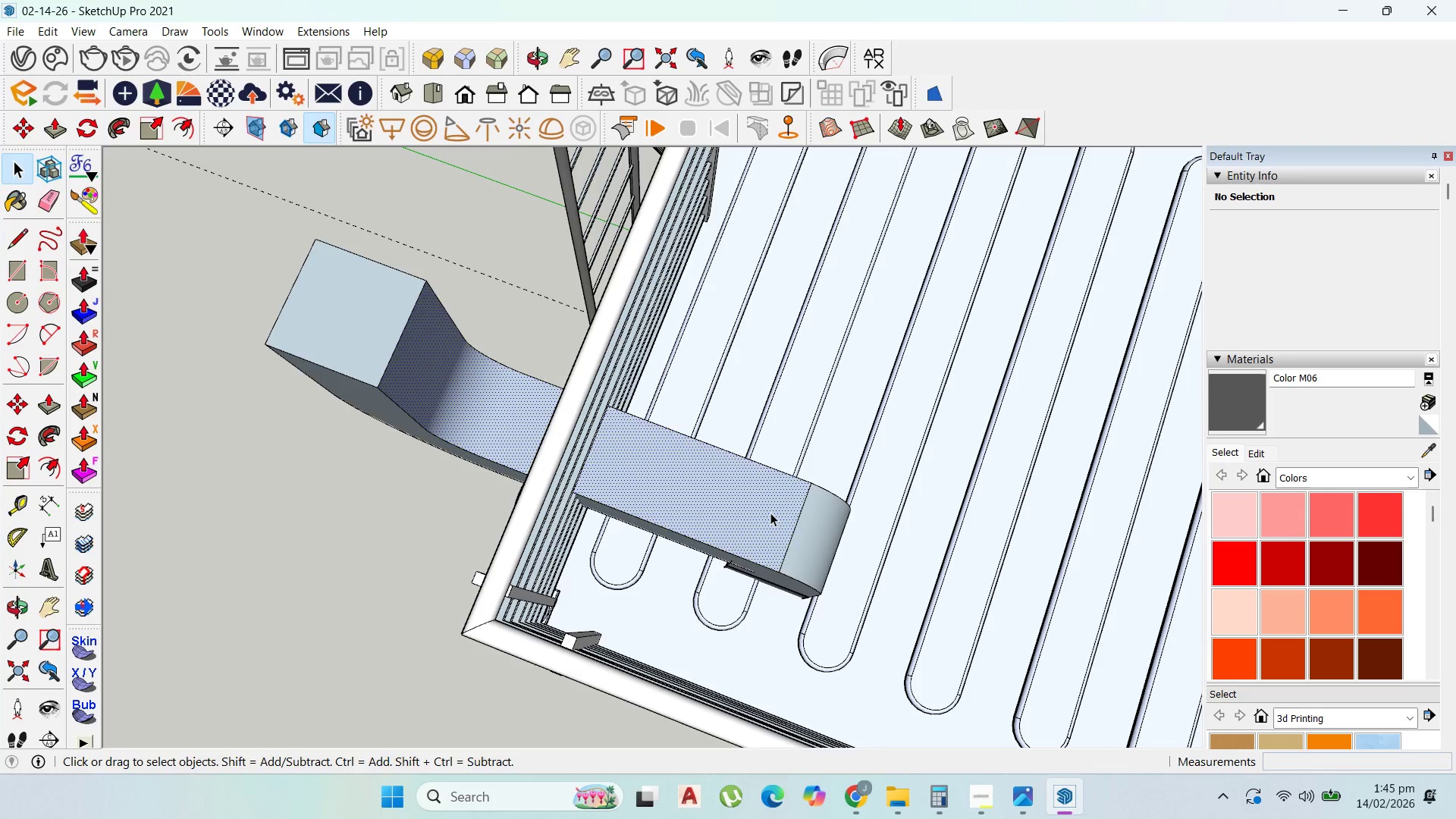 
triple_click([770, 513])
 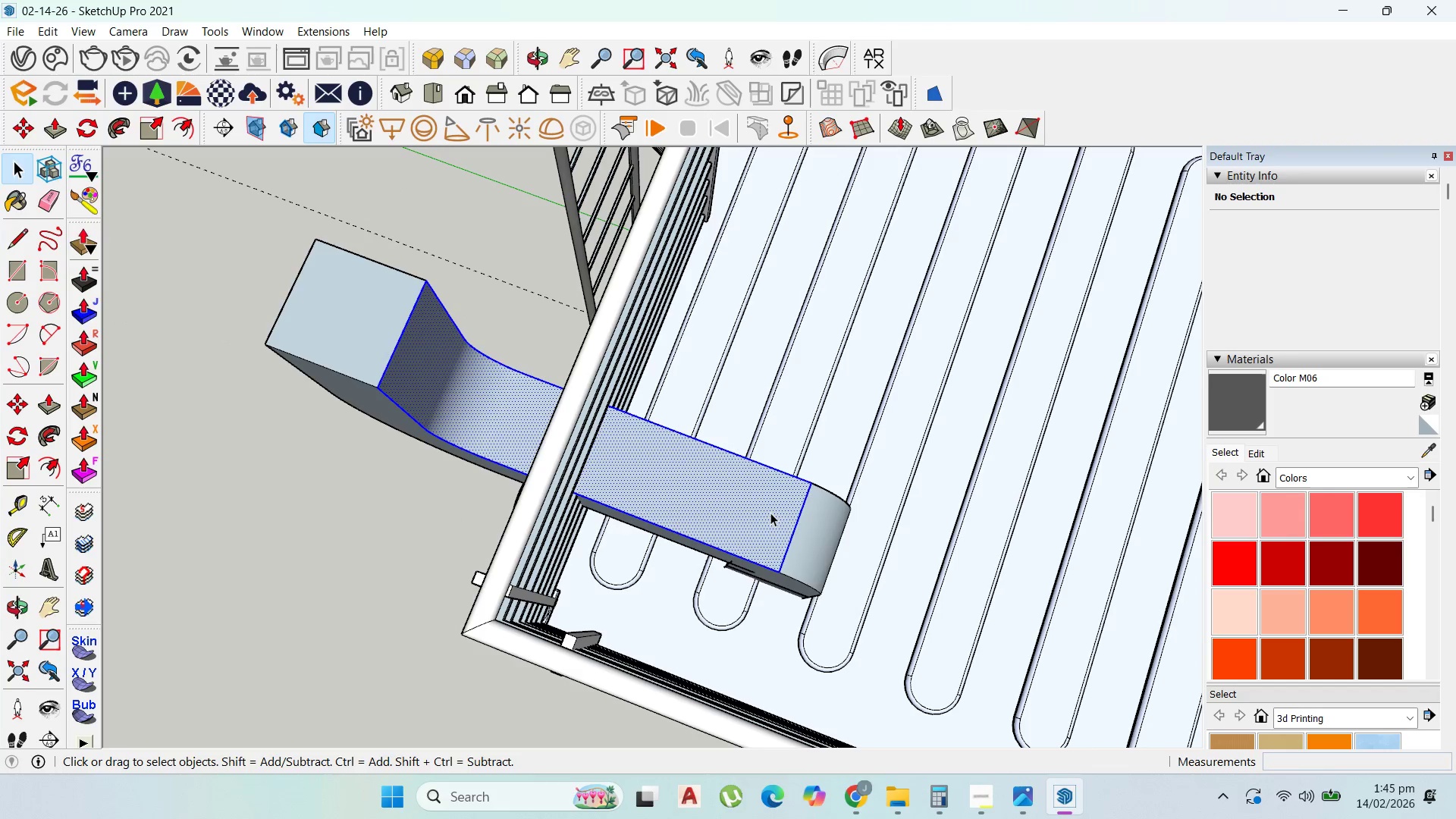 
triple_click([770, 513])
 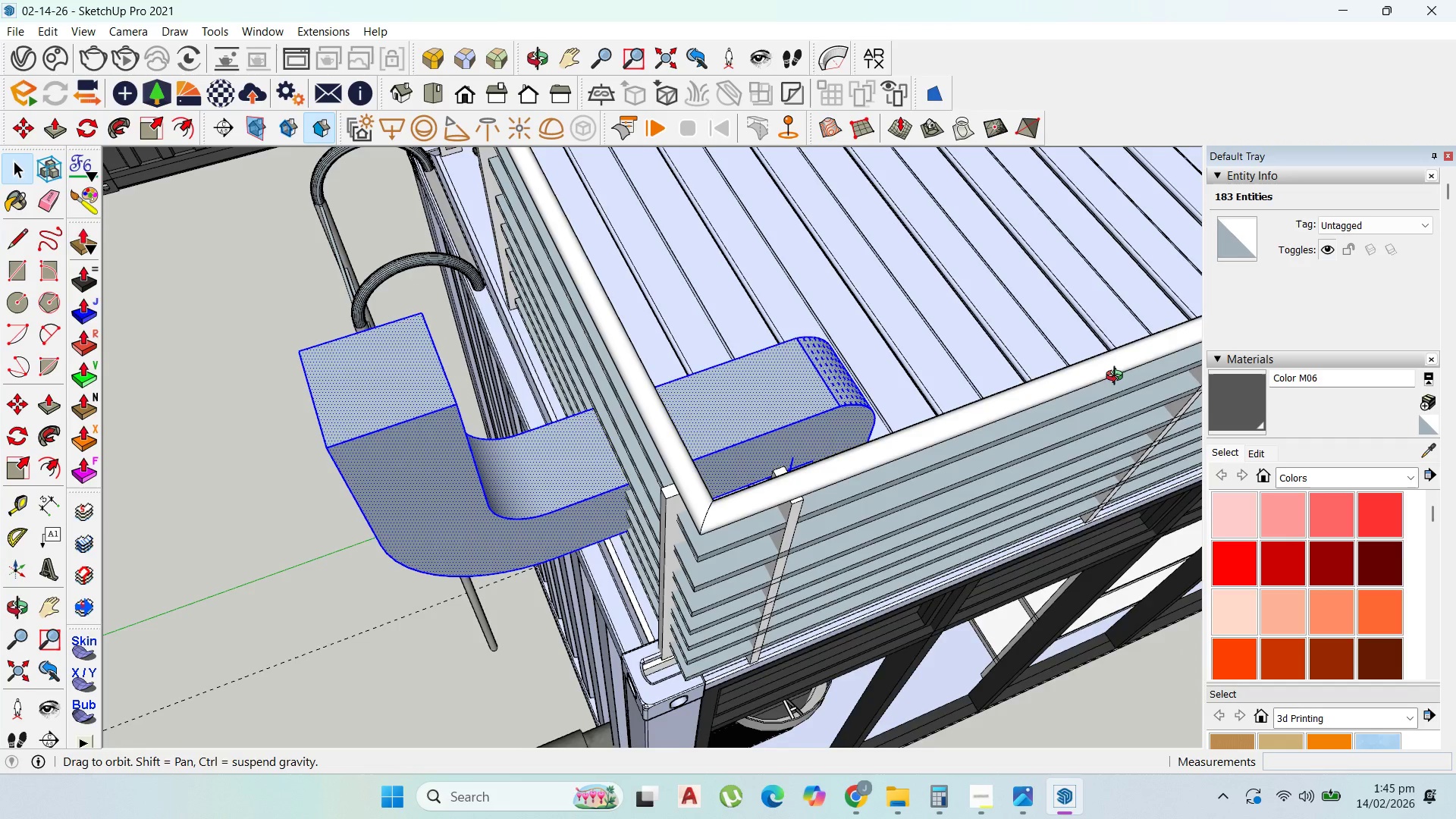 
scroll: coordinate [640, 394], scroll_direction: up, amount: 2.0
 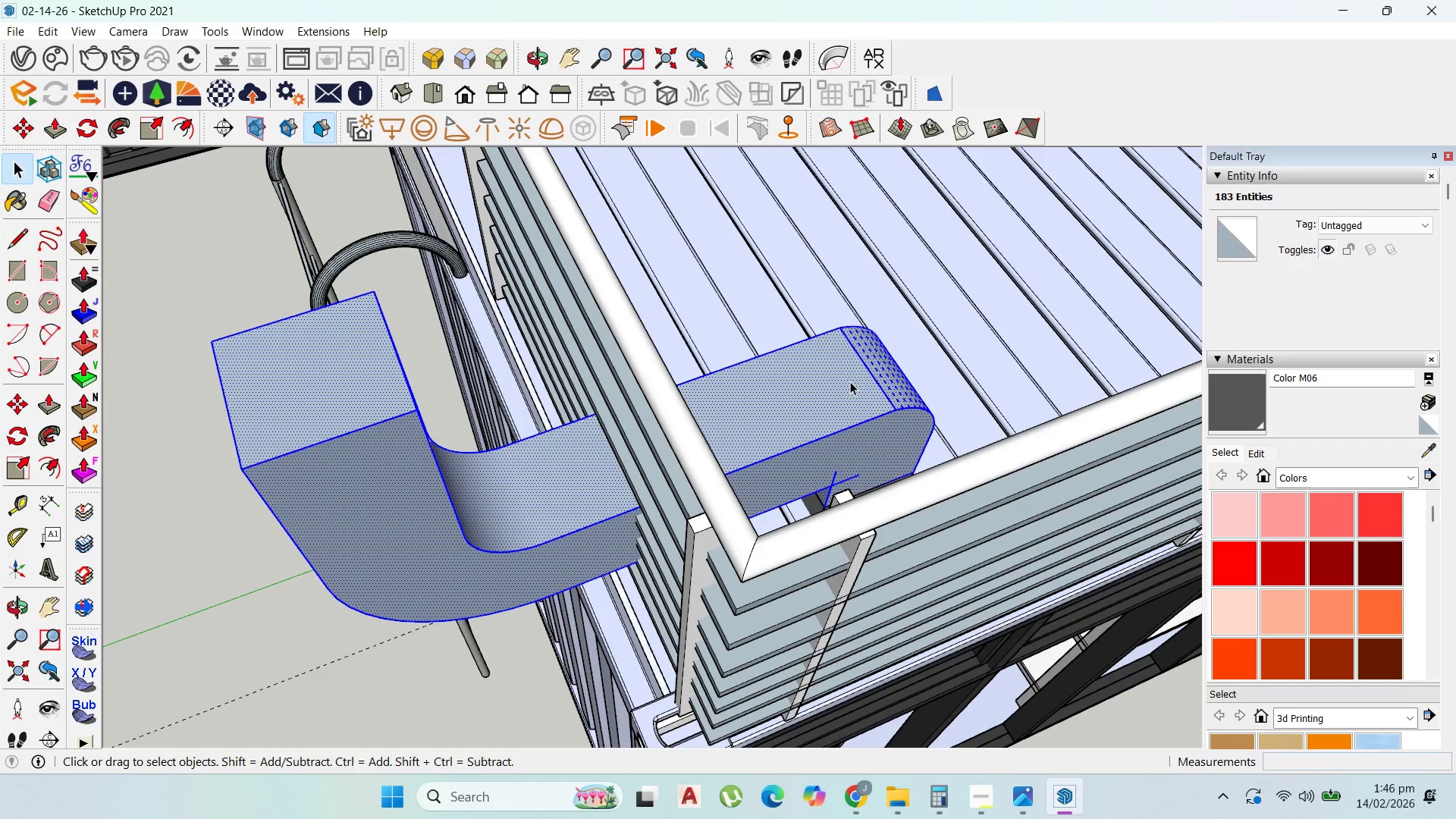 
right_click([802, 404])
 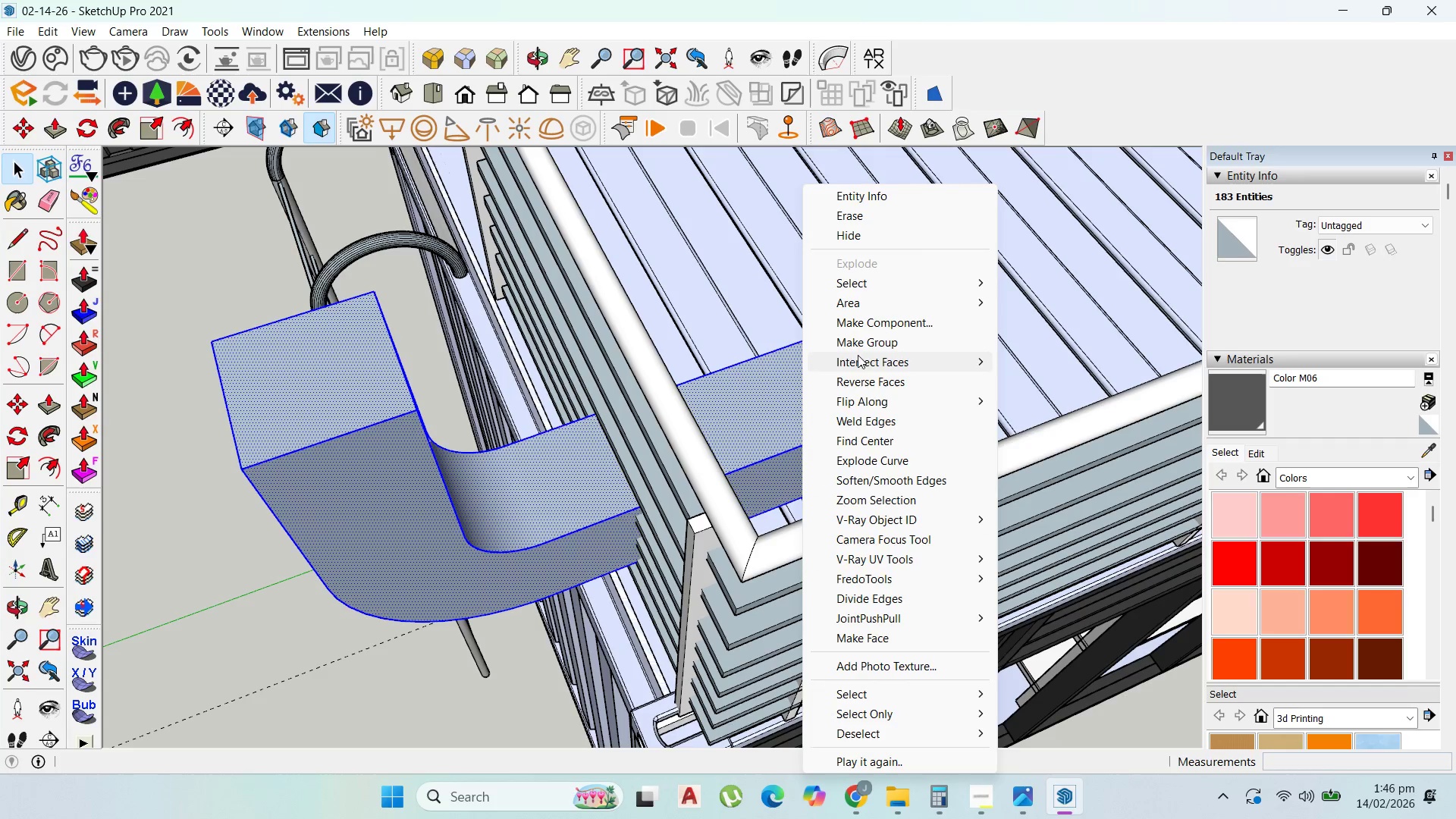 
left_click([864, 344])
 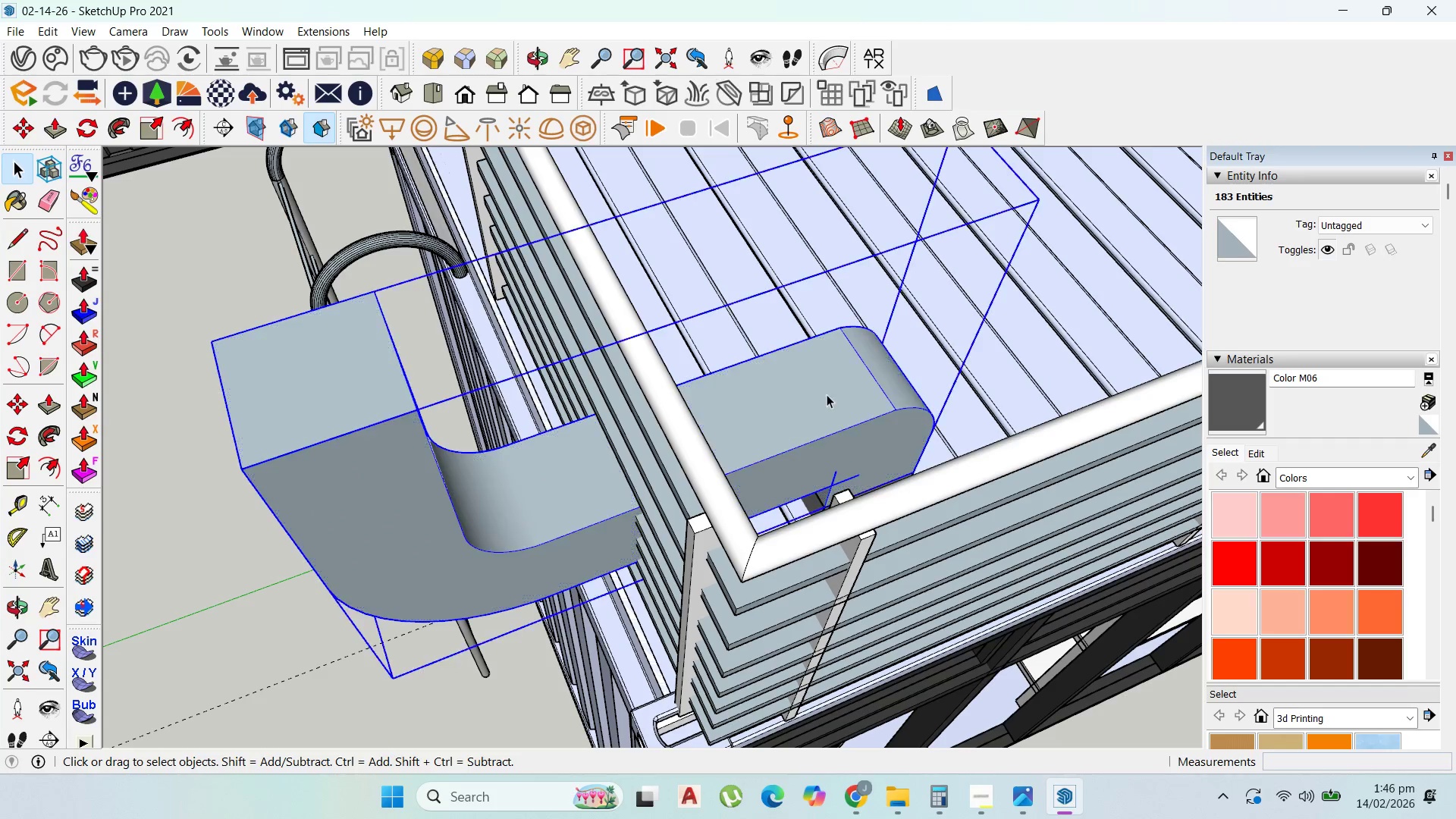 
scroll: coordinate [1157, 533], scroll_direction: down, amount: 25.0
 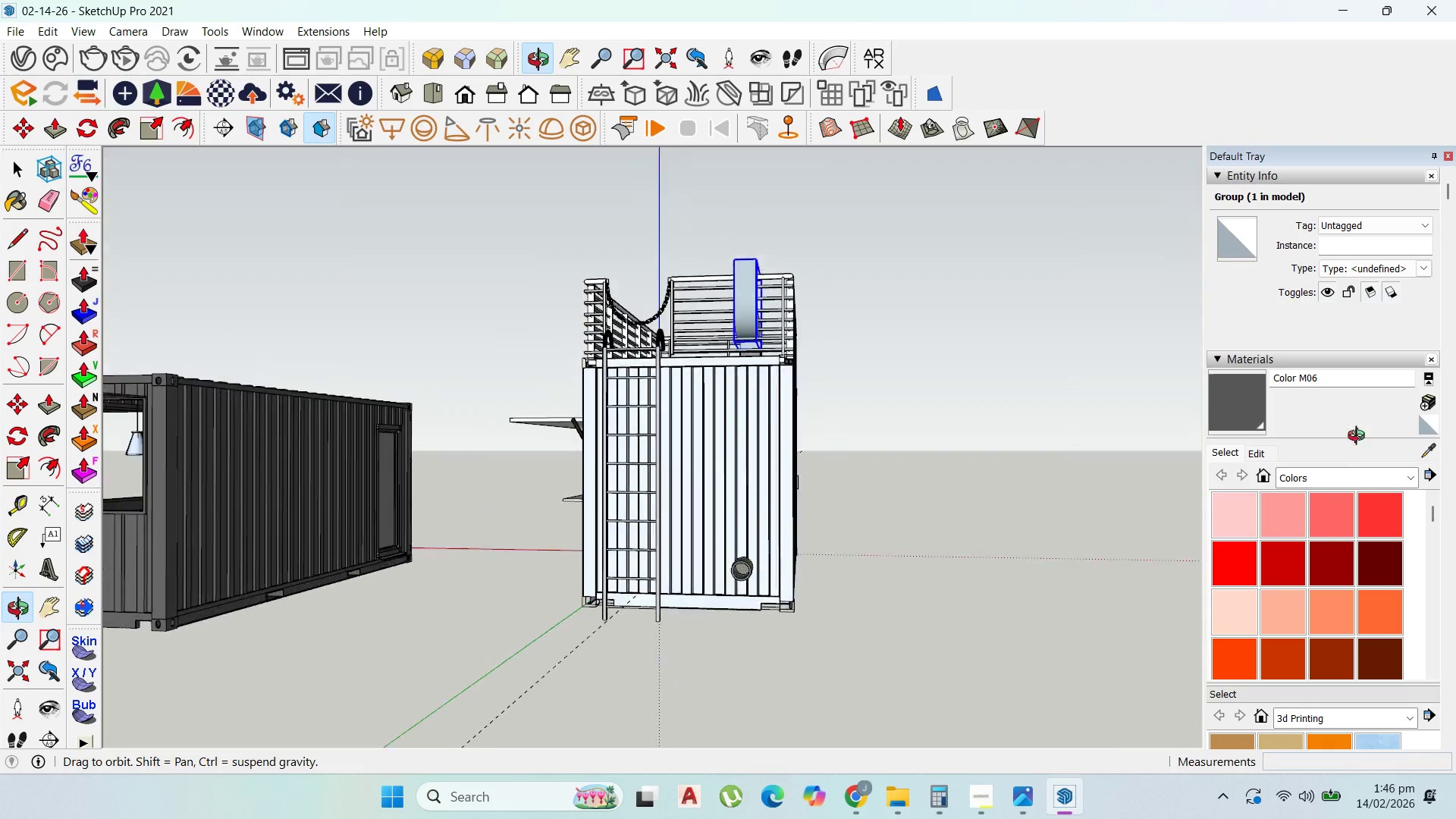 
scroll: coordinate [1084, 354], scroll_direction: up, amount: 14.0
 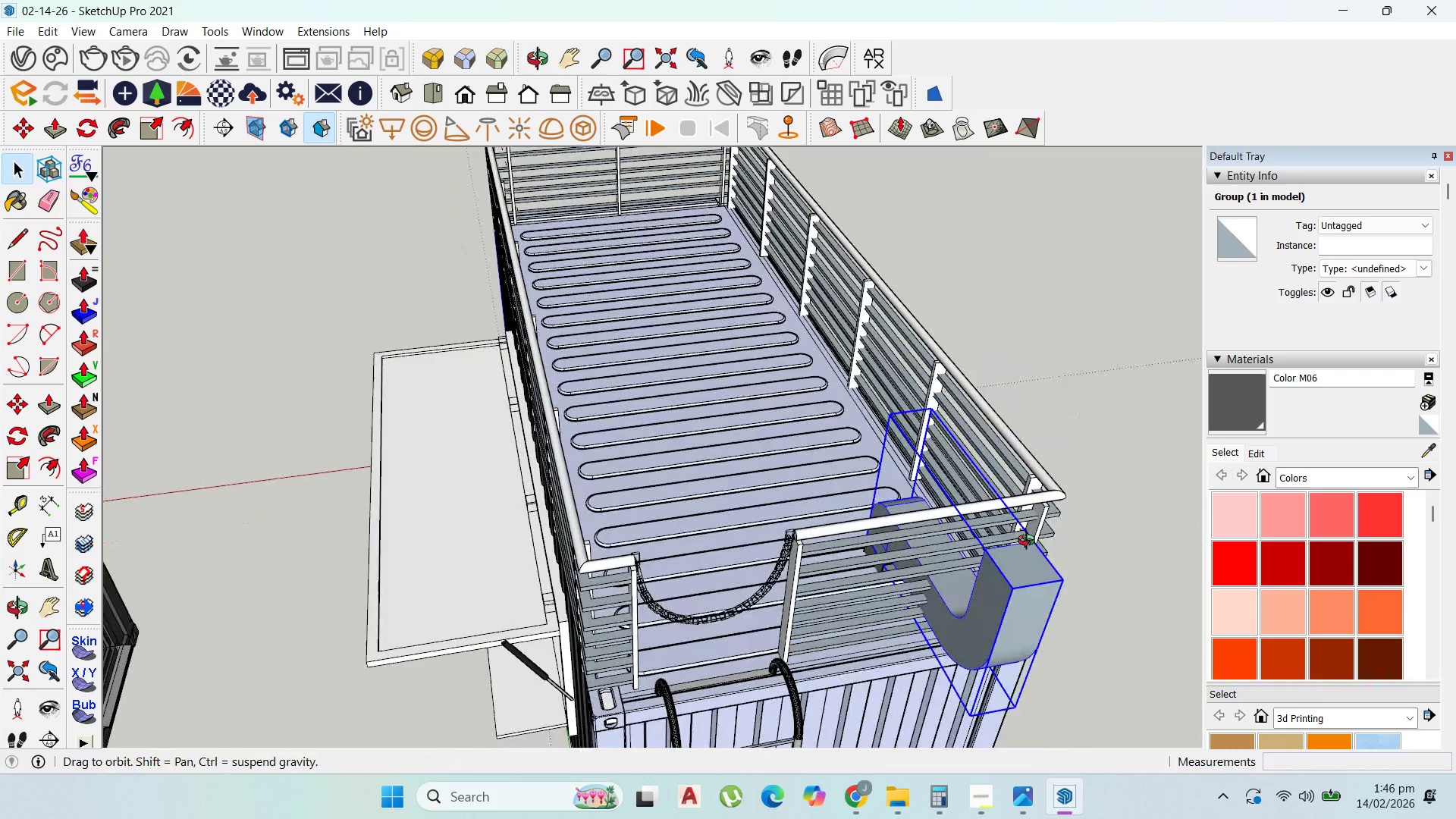 
double_click([1023, 578])
 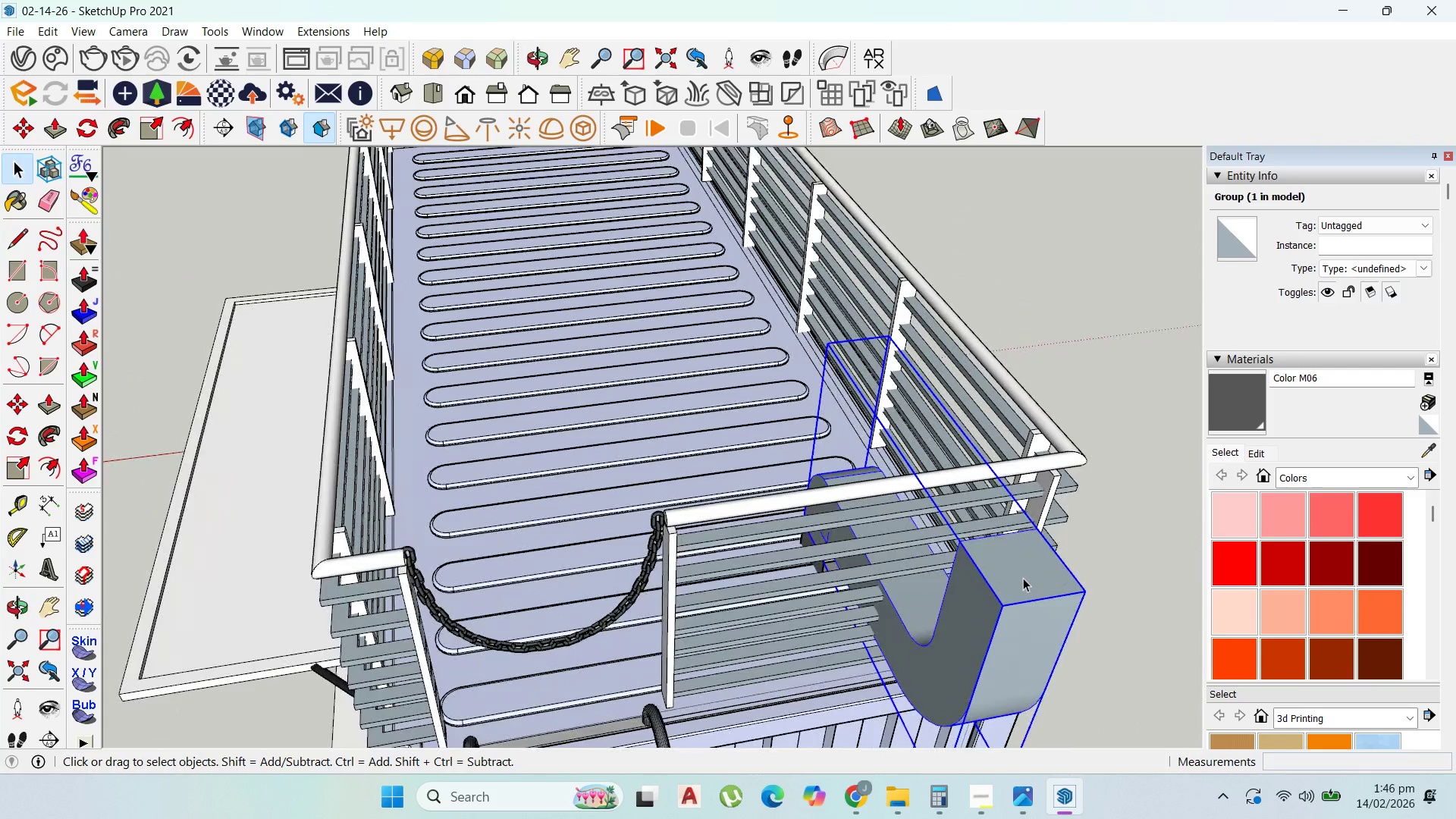 
scroll: coordinate [1023, 578], scroll_direction: up, amount: 12.0
 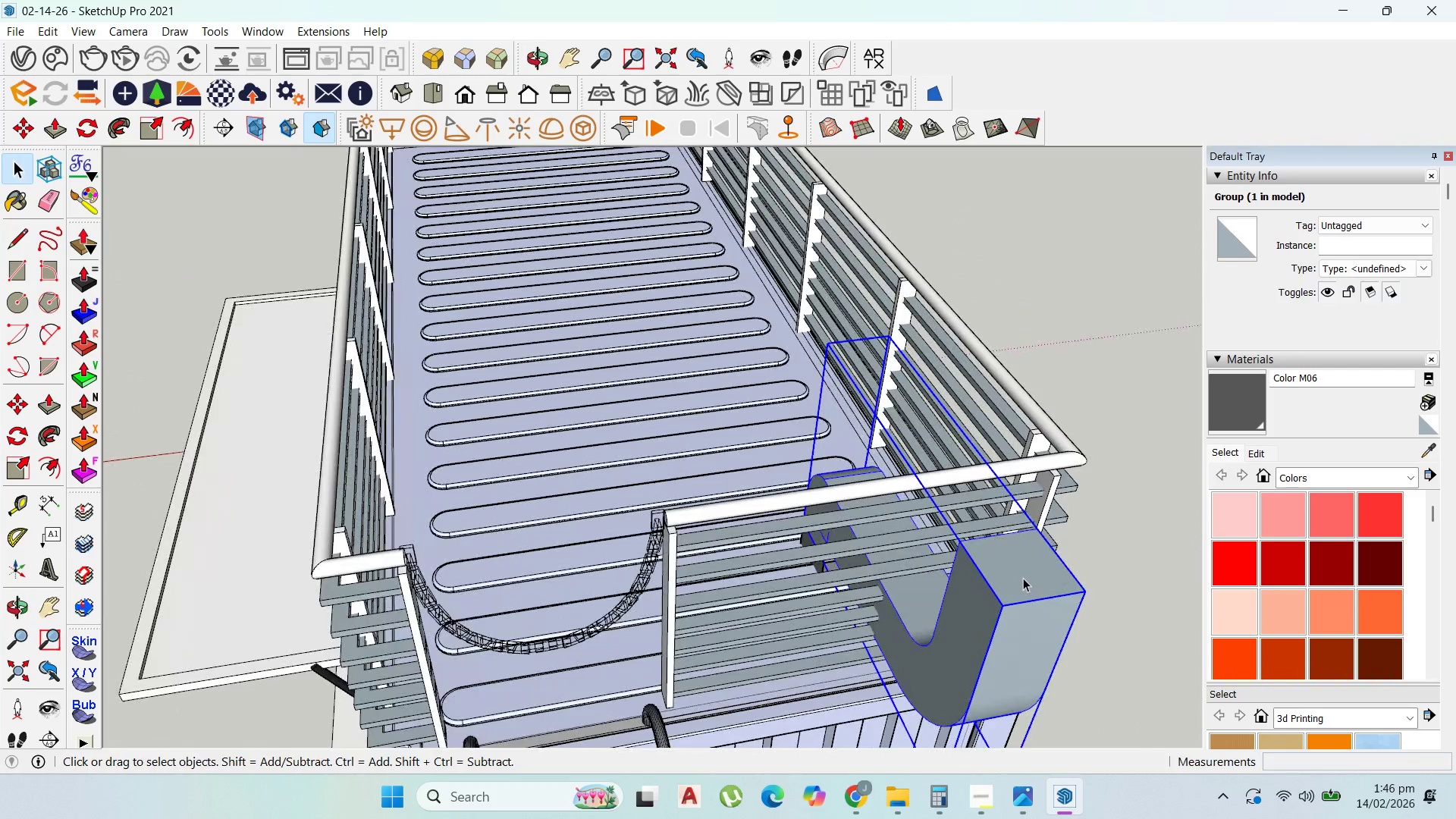 
triple_click([1023, 578])
 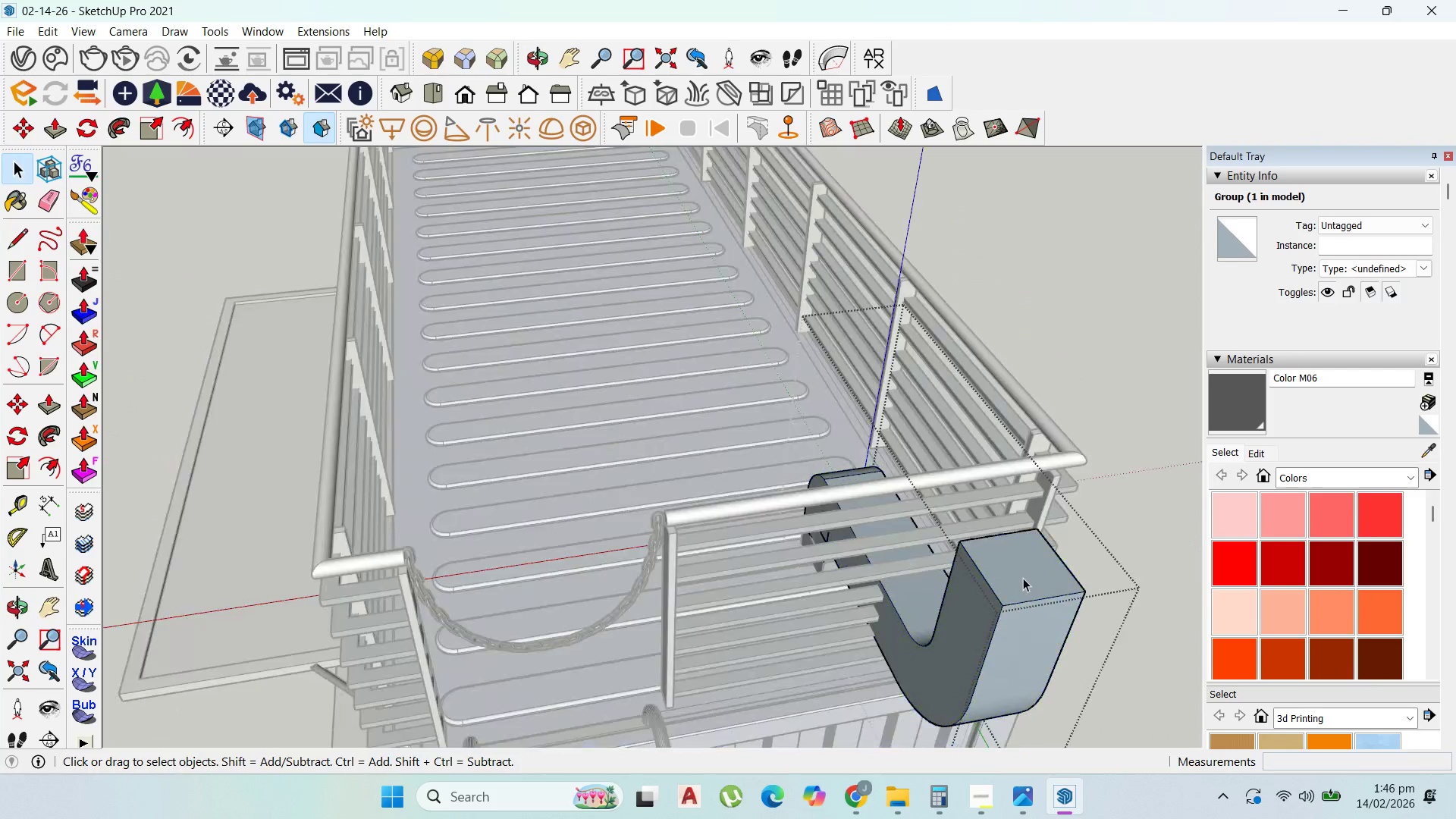 
triple_click([1023, 578])
 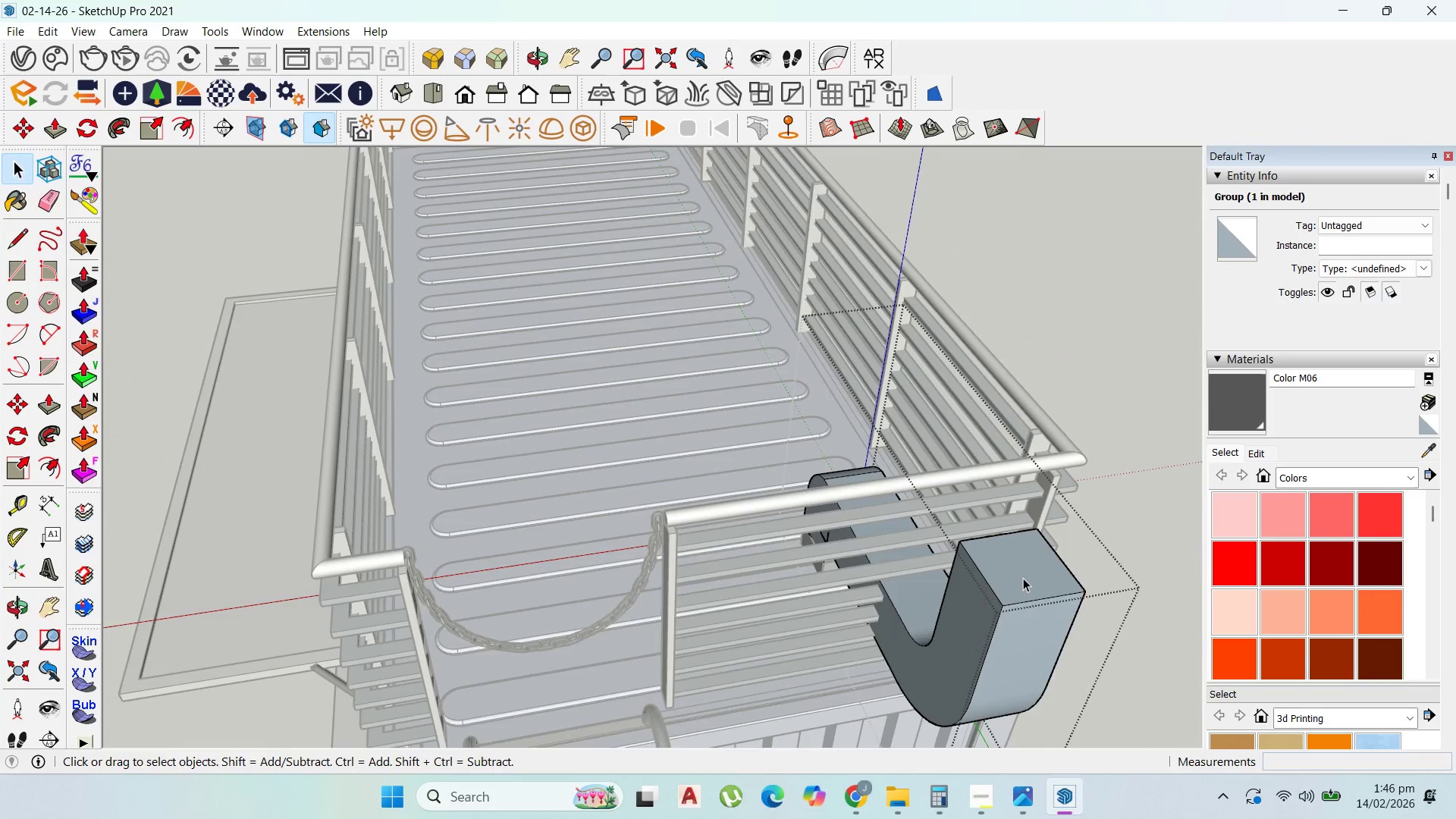 
triple_click([1023, 578])
 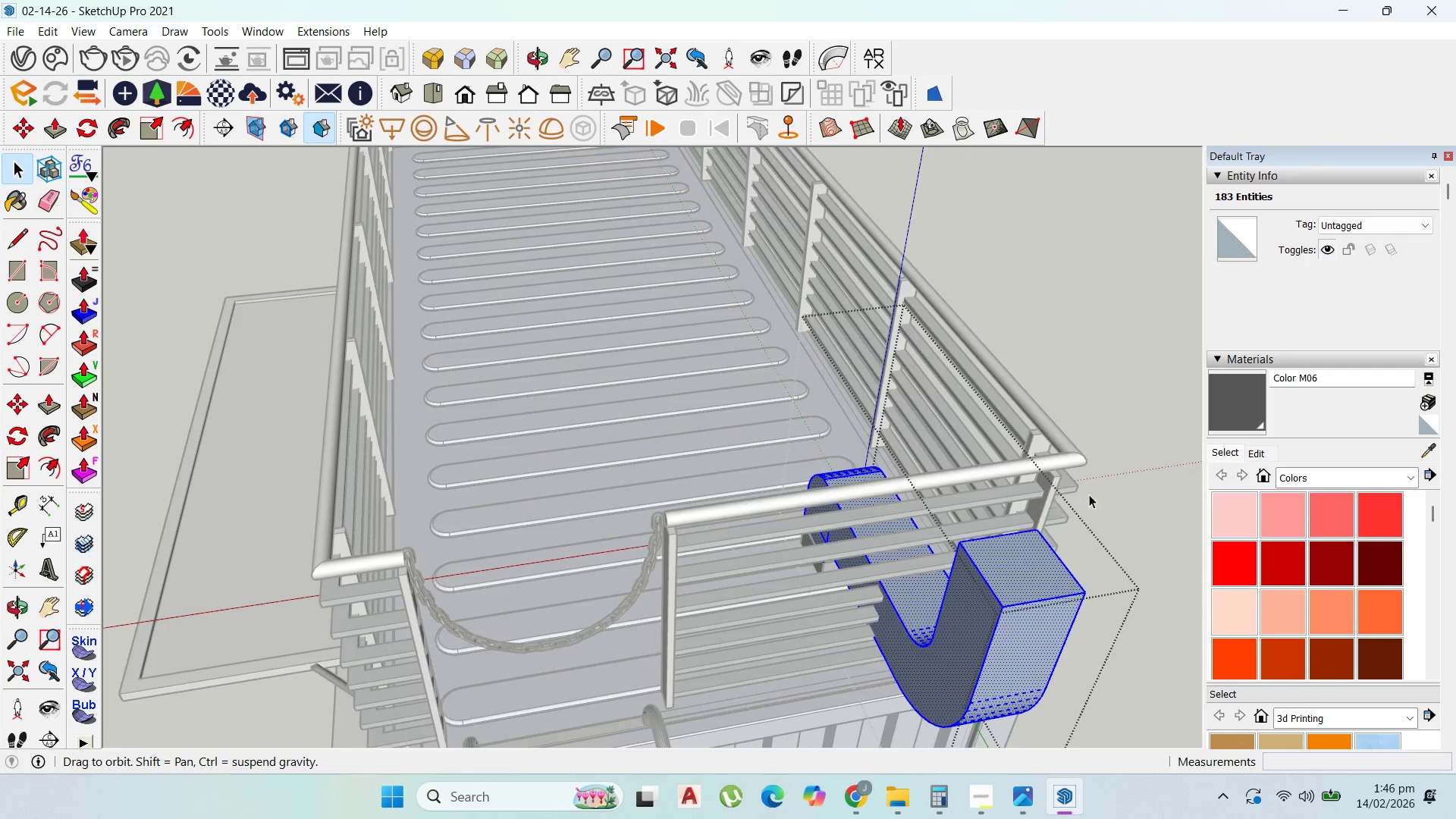 
double_click([1152, 453])
 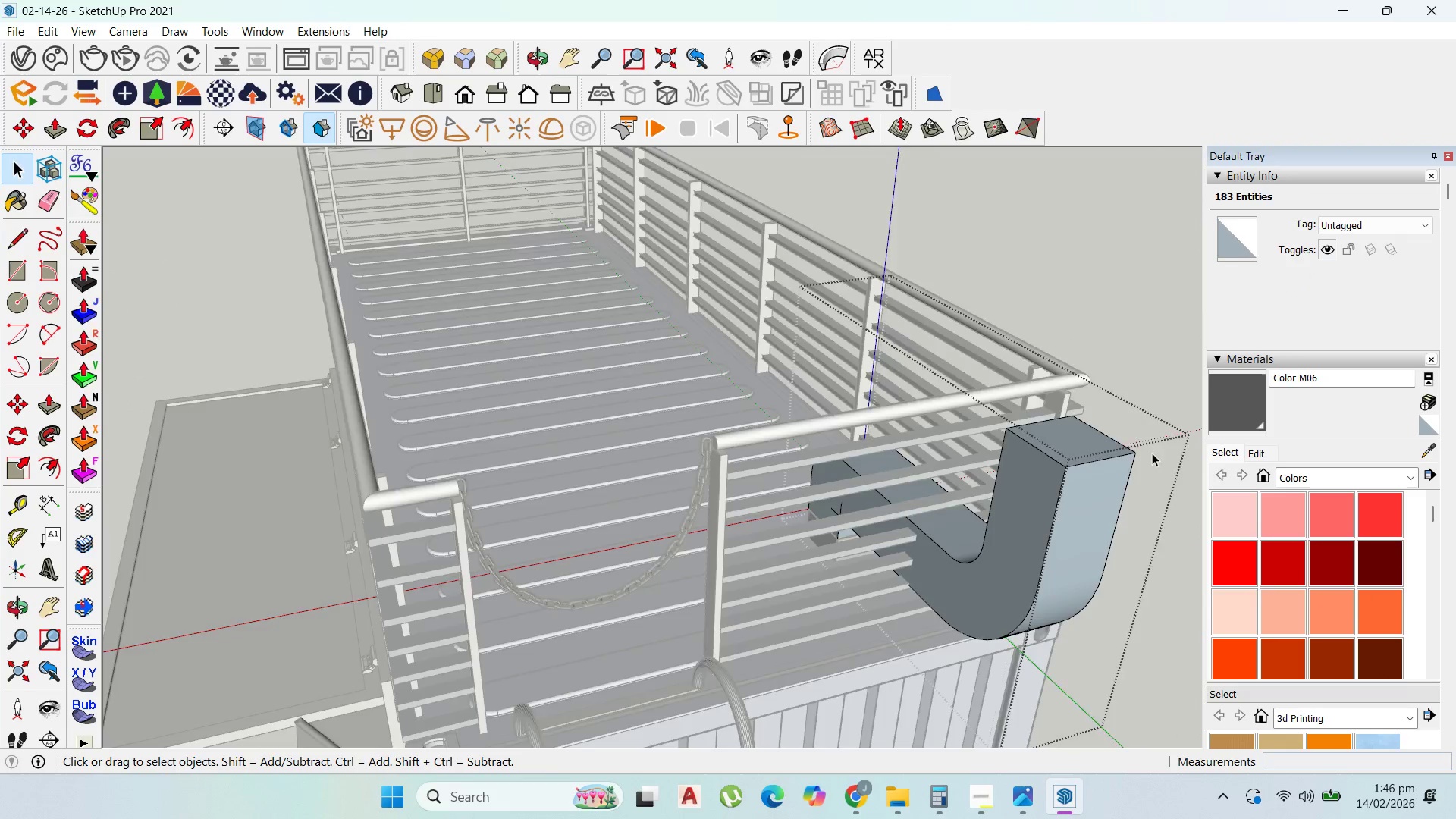 
triple_click([1152, 453])
 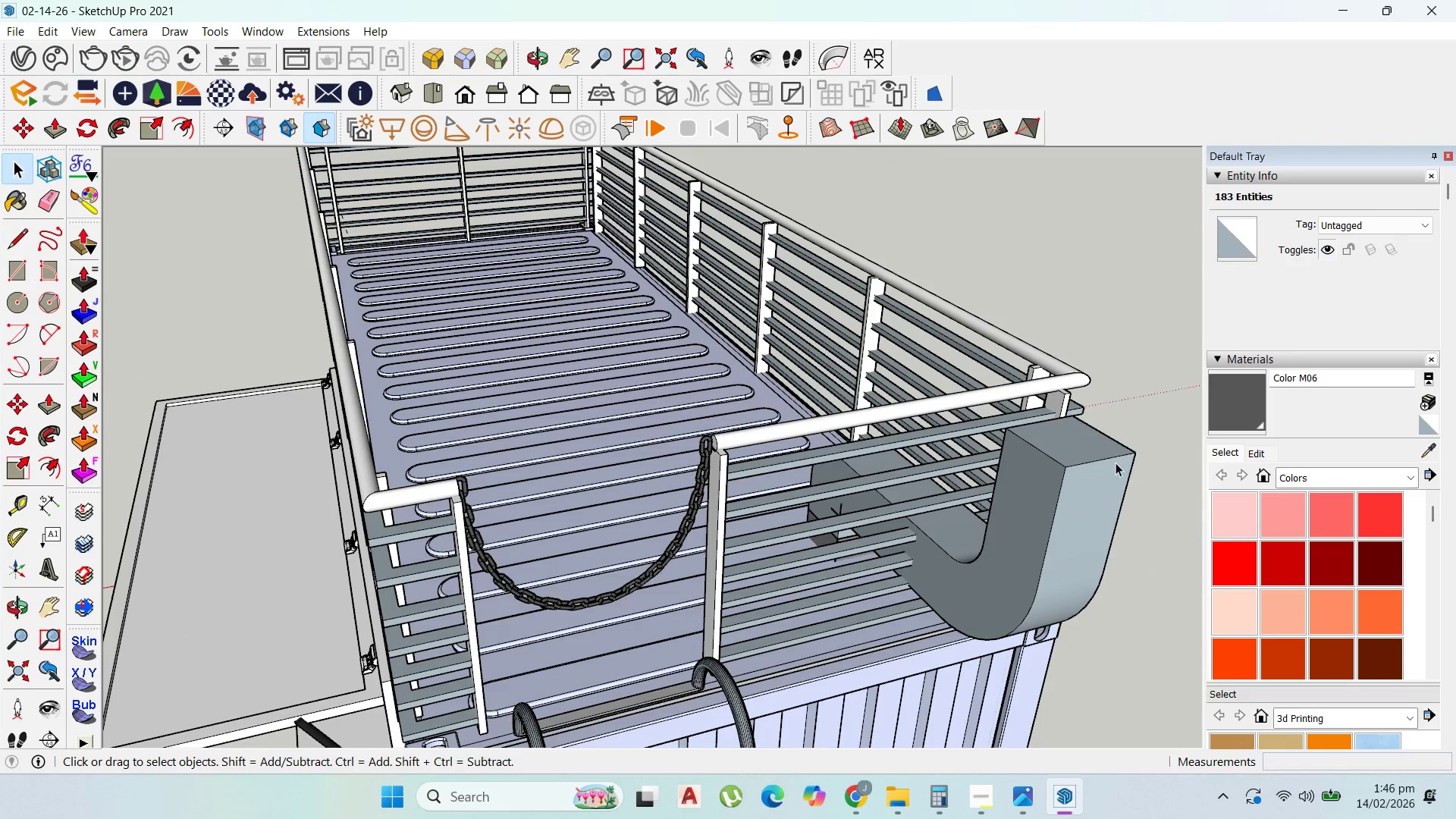 
scroll: coordinate [1116, 463], scroll_direction: down, amount: 2.0
 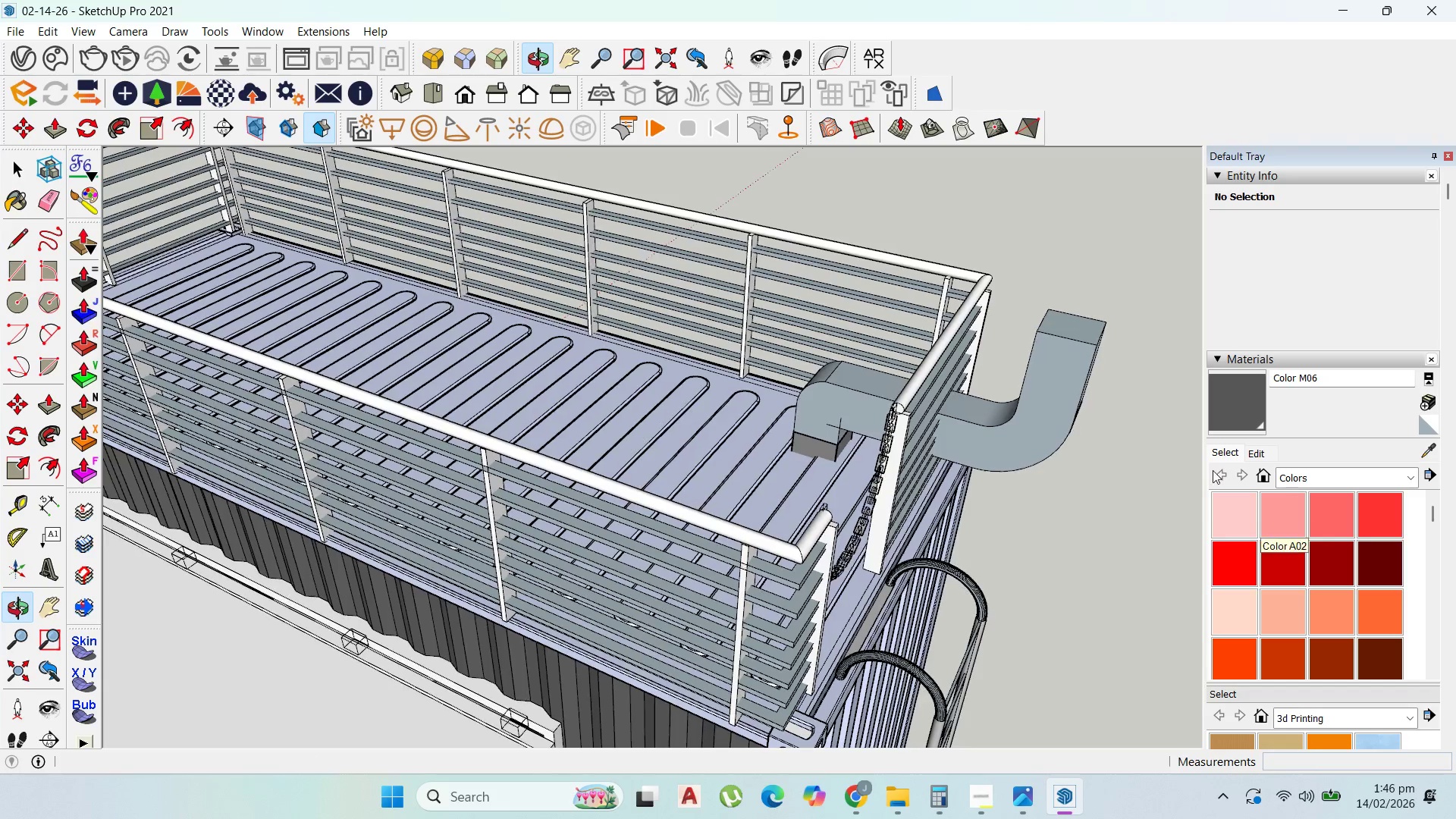 
left_click([1094, 343])
 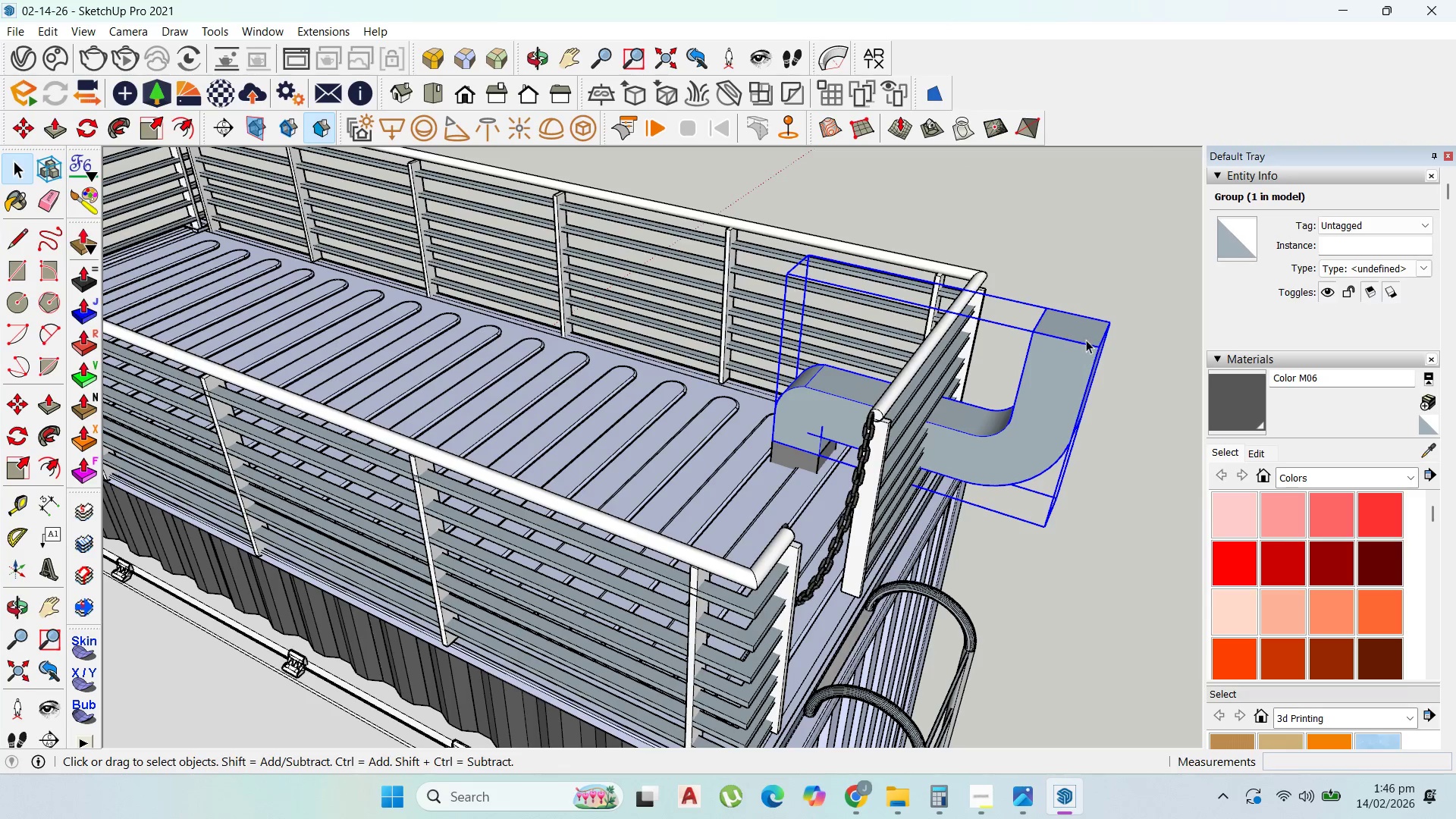 
scroll: coordinate [1029, 322], scroll_direction: up, amount: 2.0
 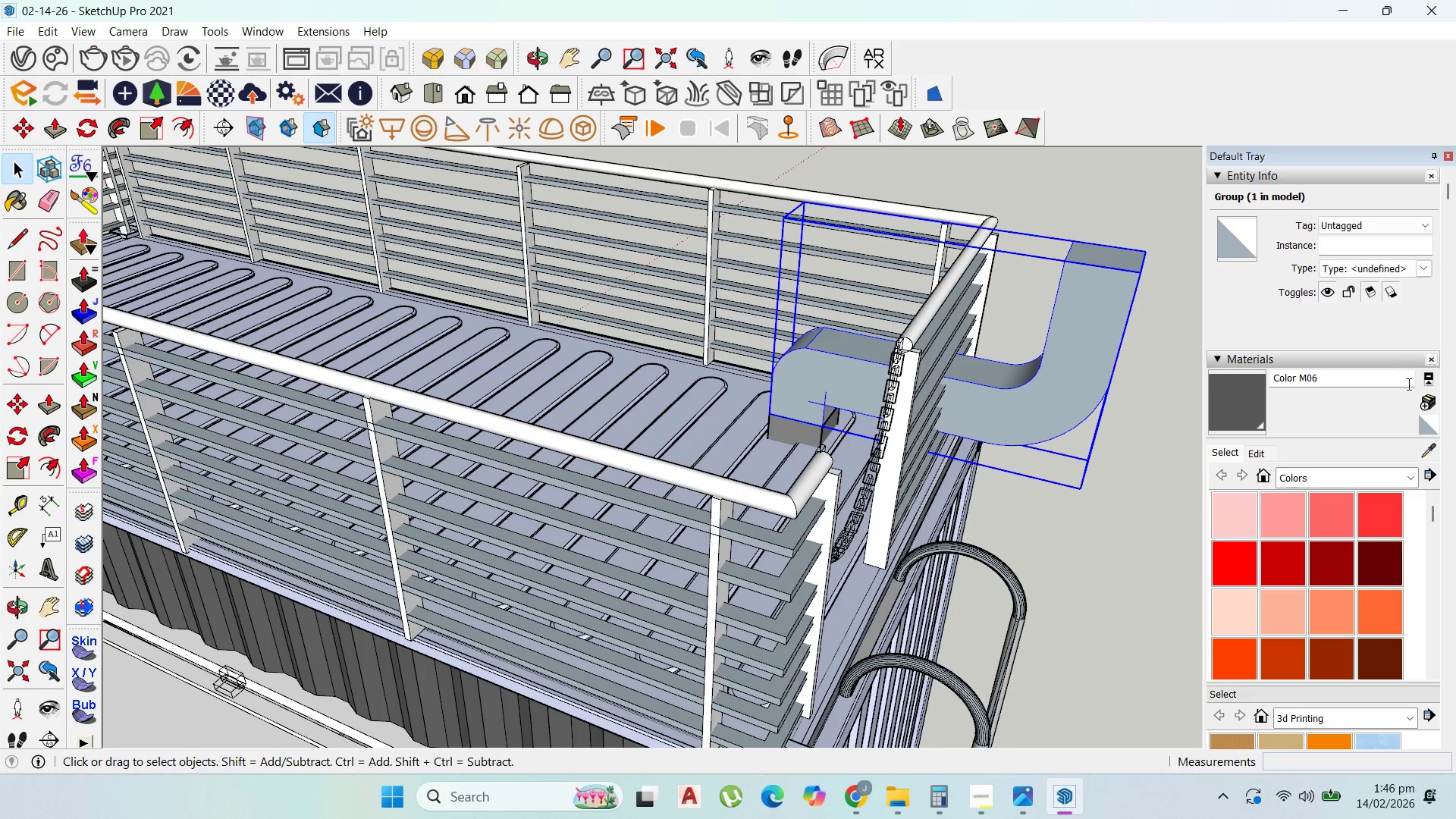 
left_click([1424, 453])
 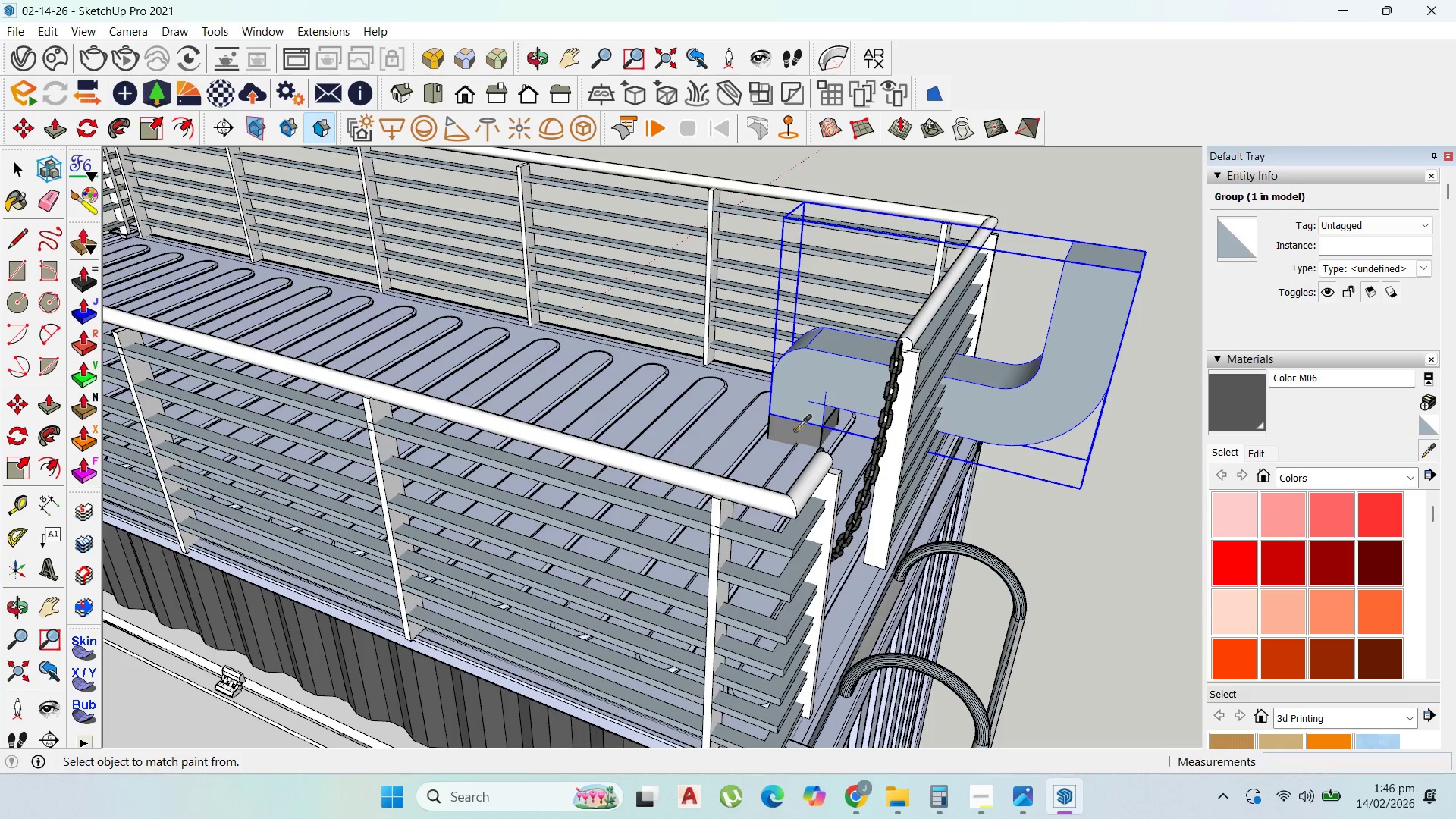 
double_click([805, 397])
 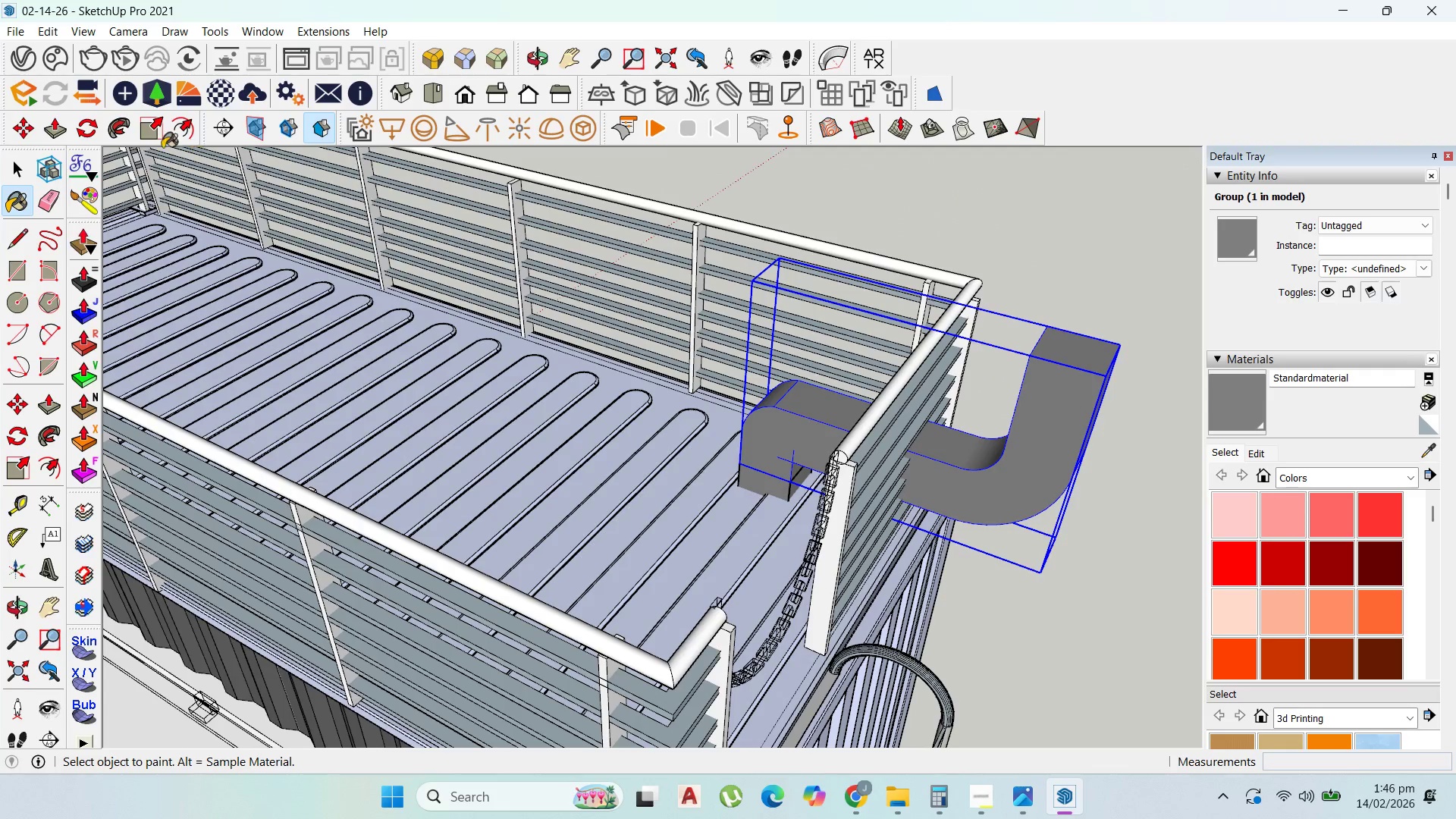 
wait(5.55)
 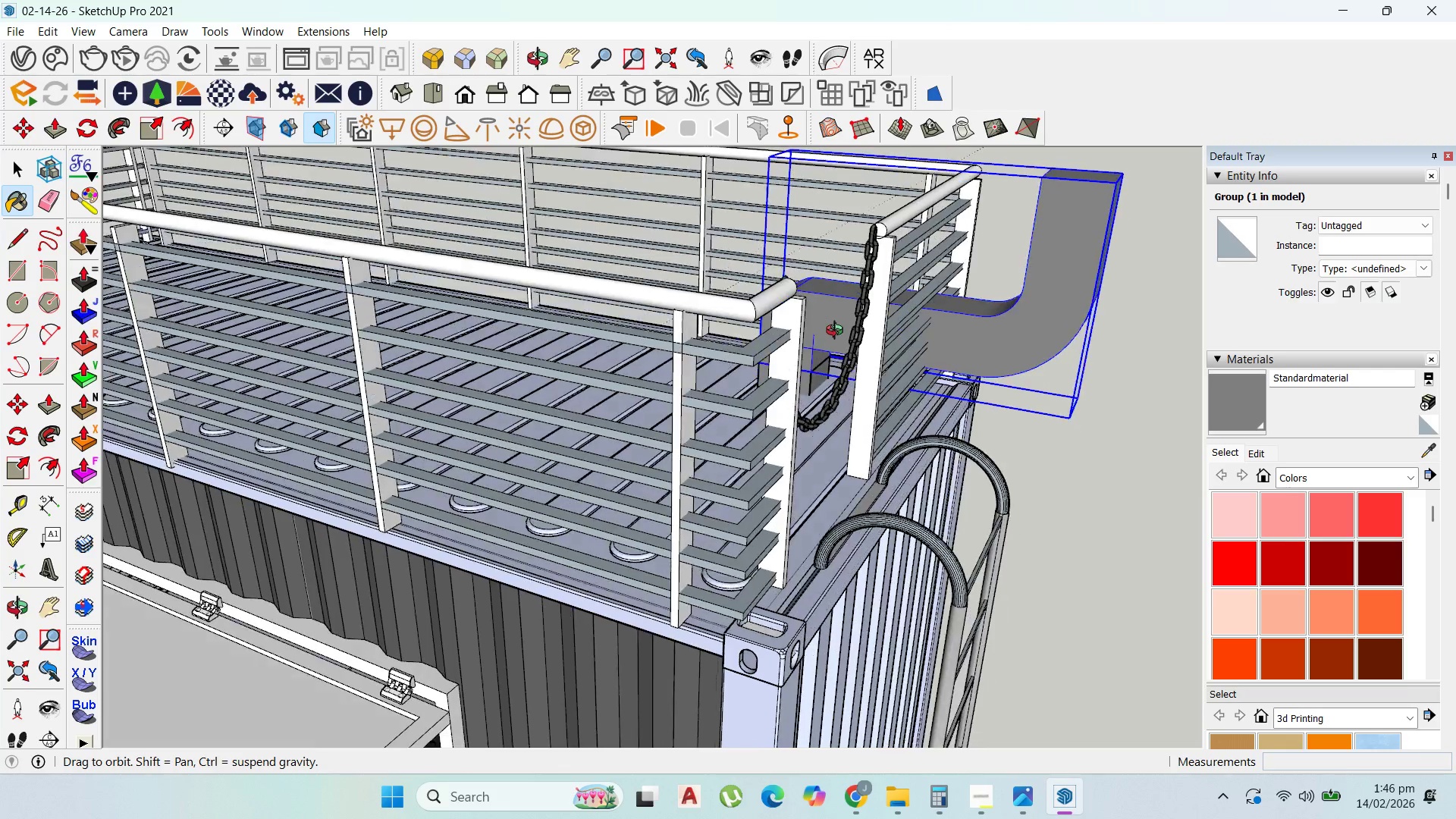 
left_click([10, 278])
 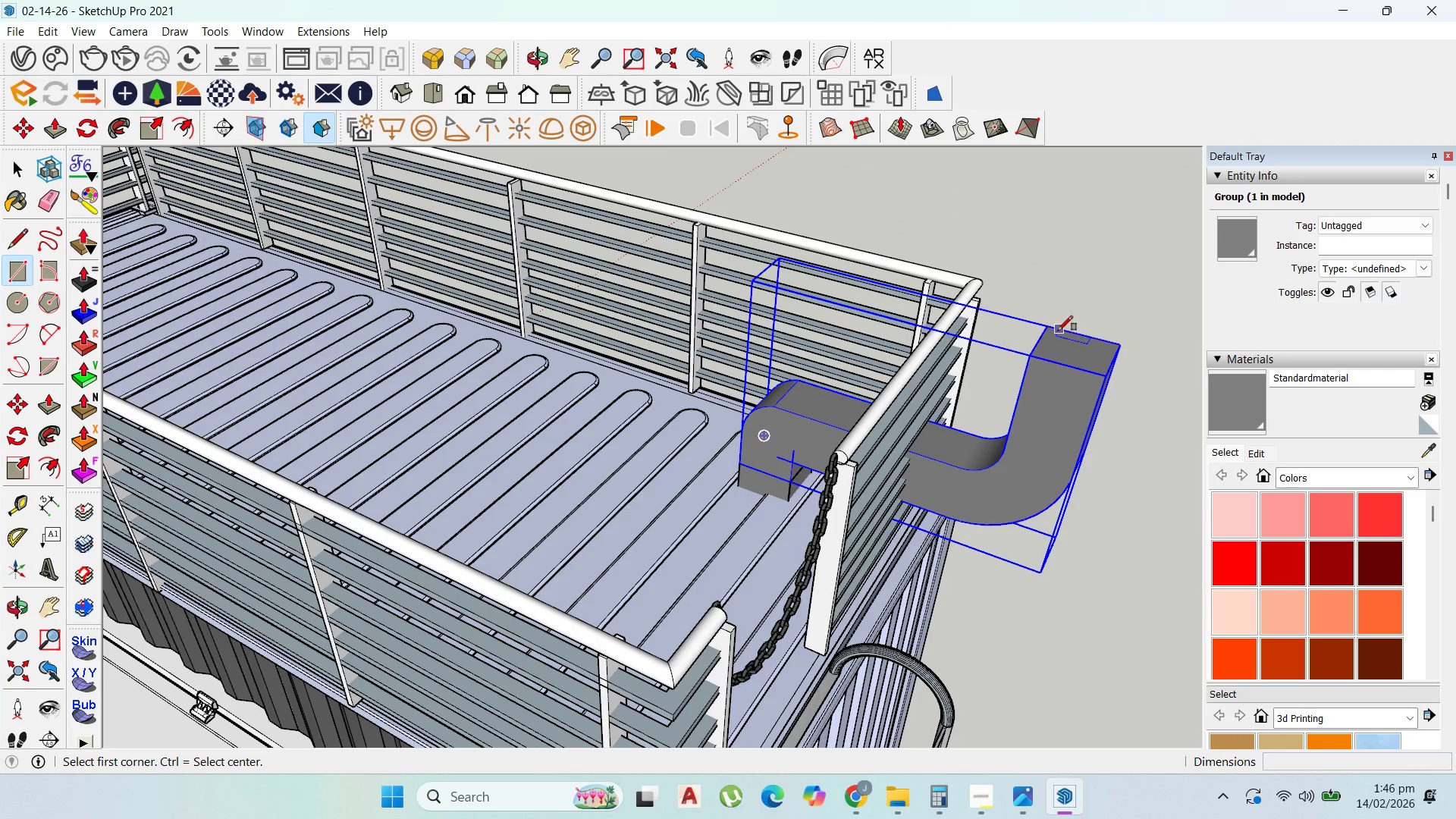 
scroll: coordinate [1042, 371], scroll_direction: up, amount: 22.0
 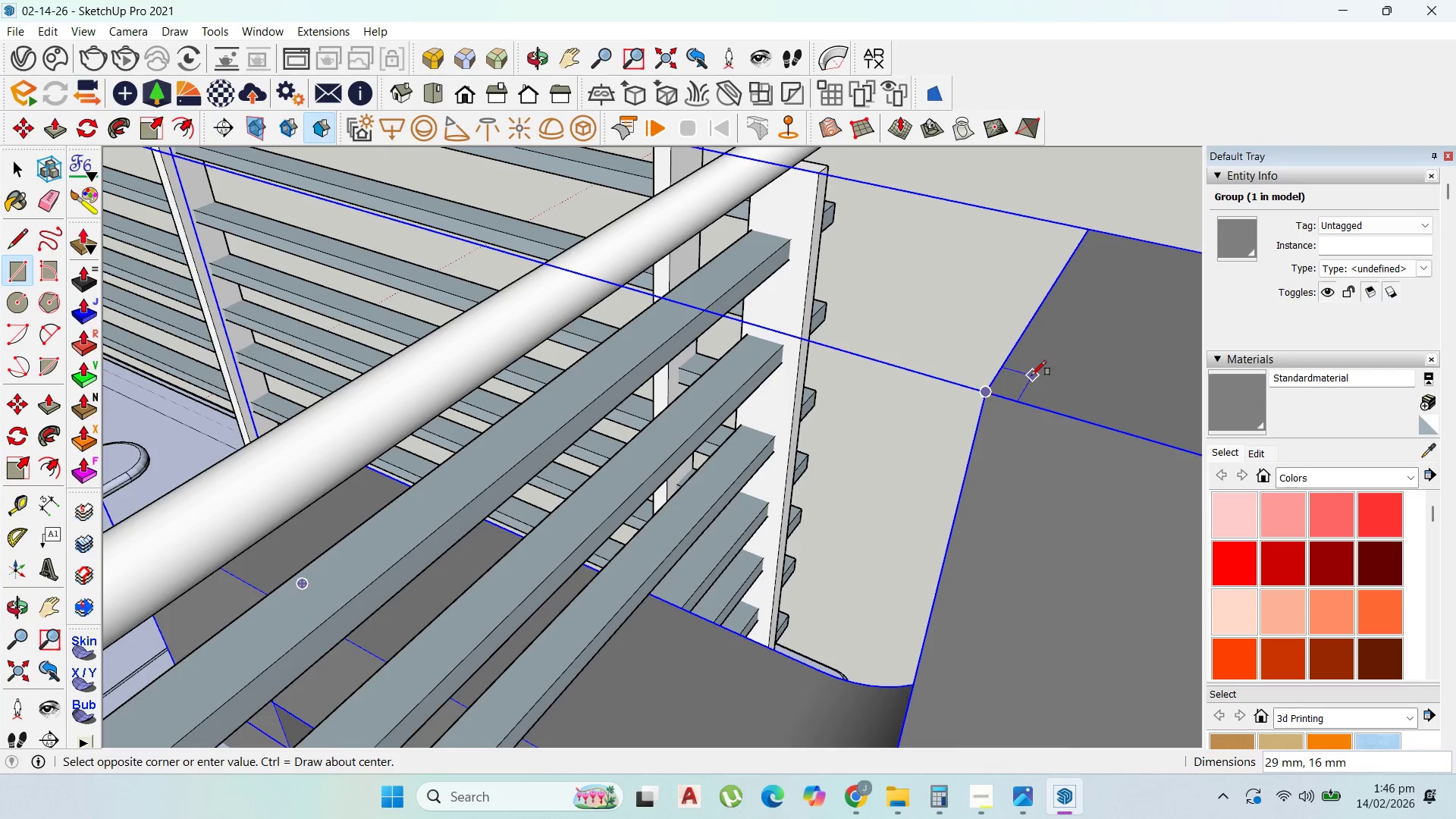 
left_click([1035, 376])
 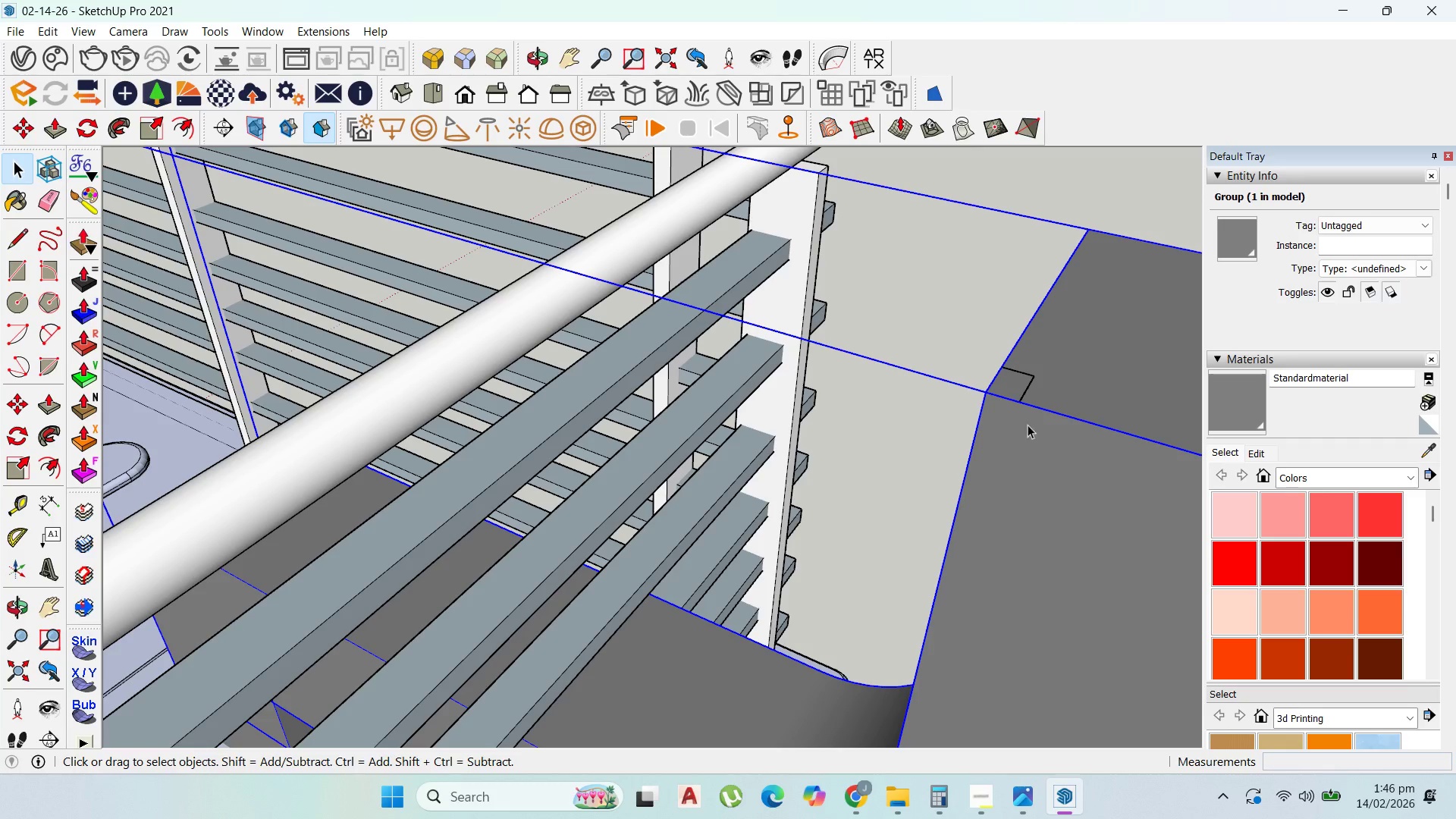 
double_click([1006, 378])
 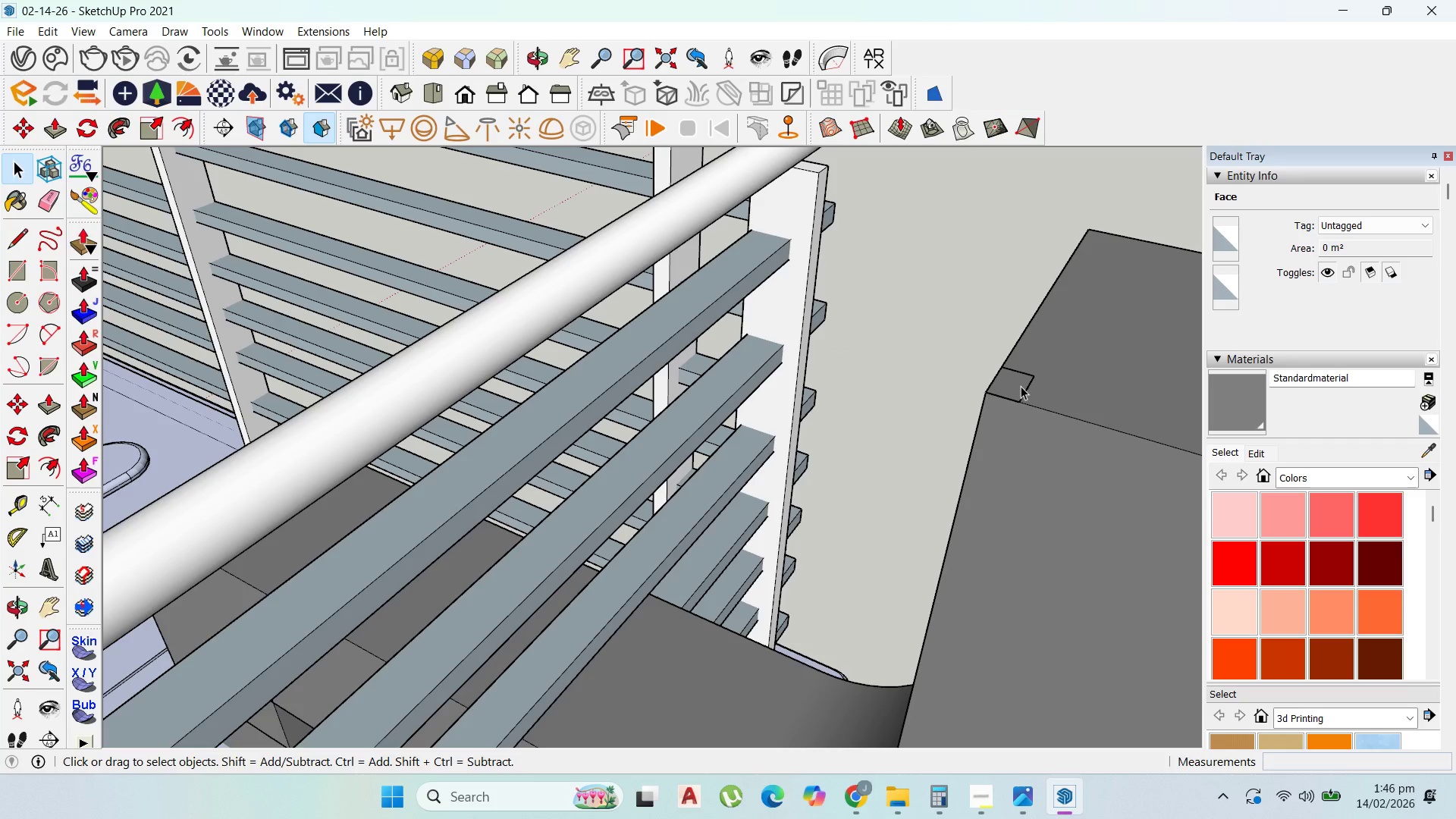 
left_click([1021, 386])
 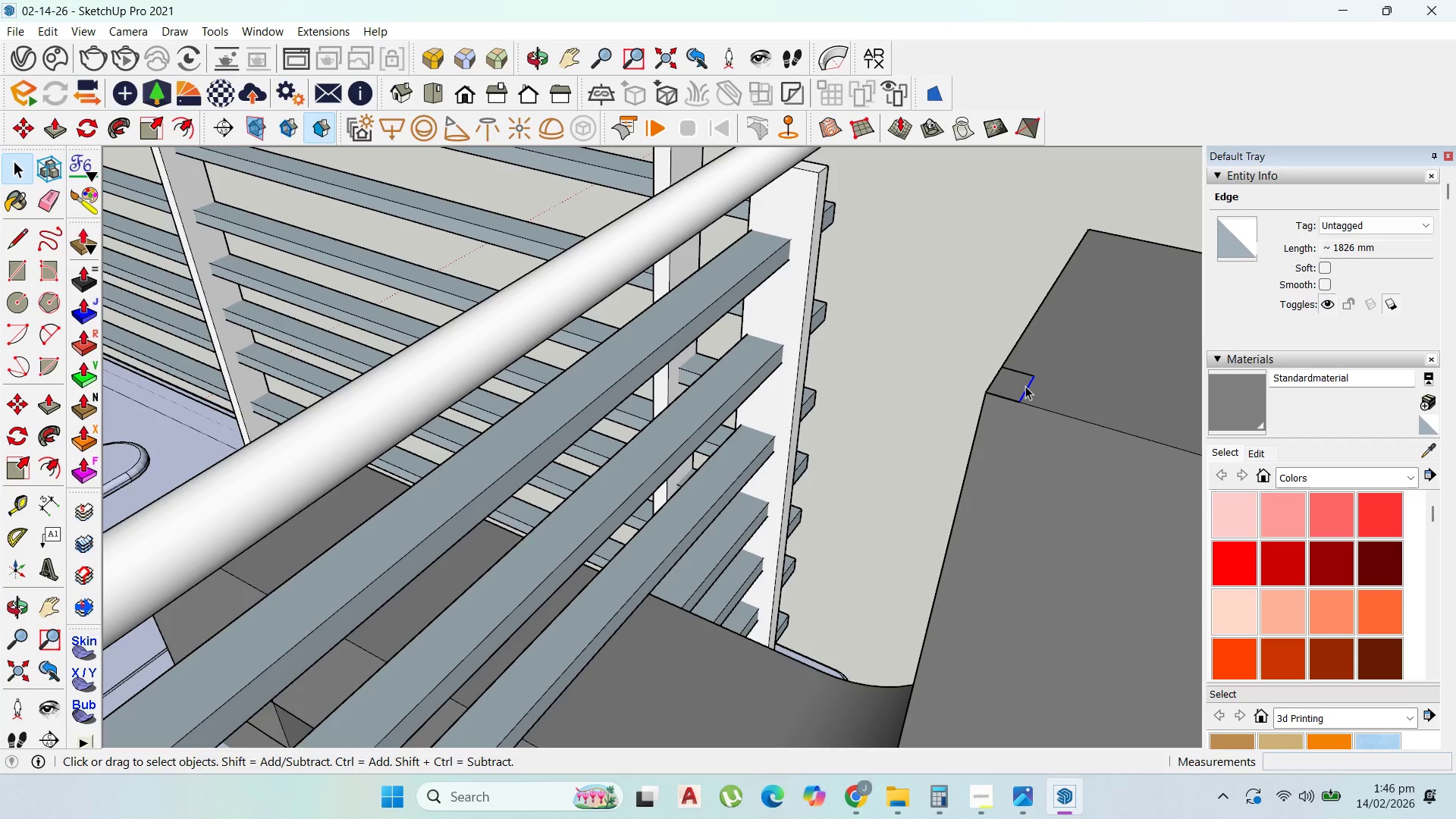 
double_click([1025, 386])
 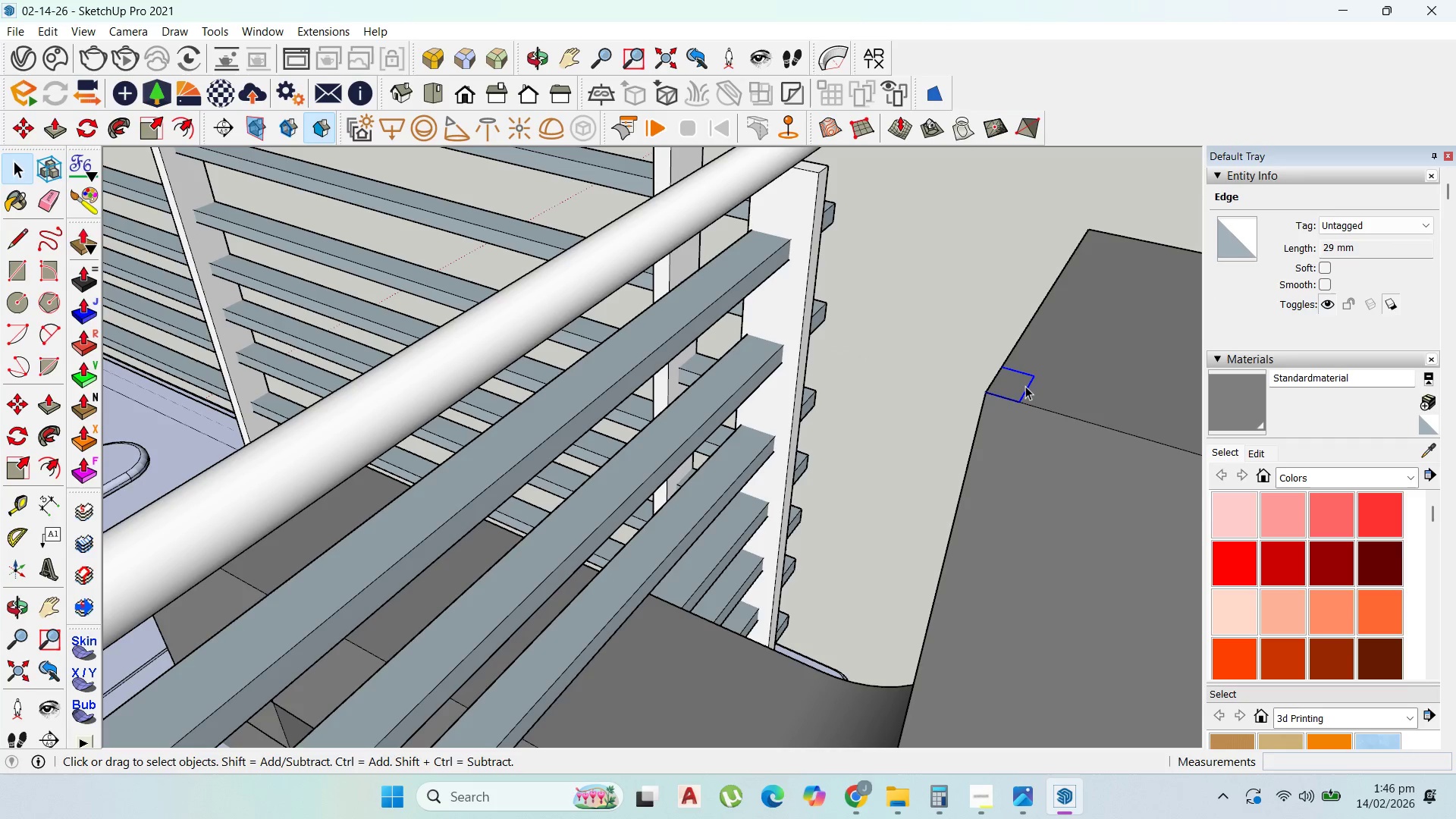 
triple_click([1025, 386])
 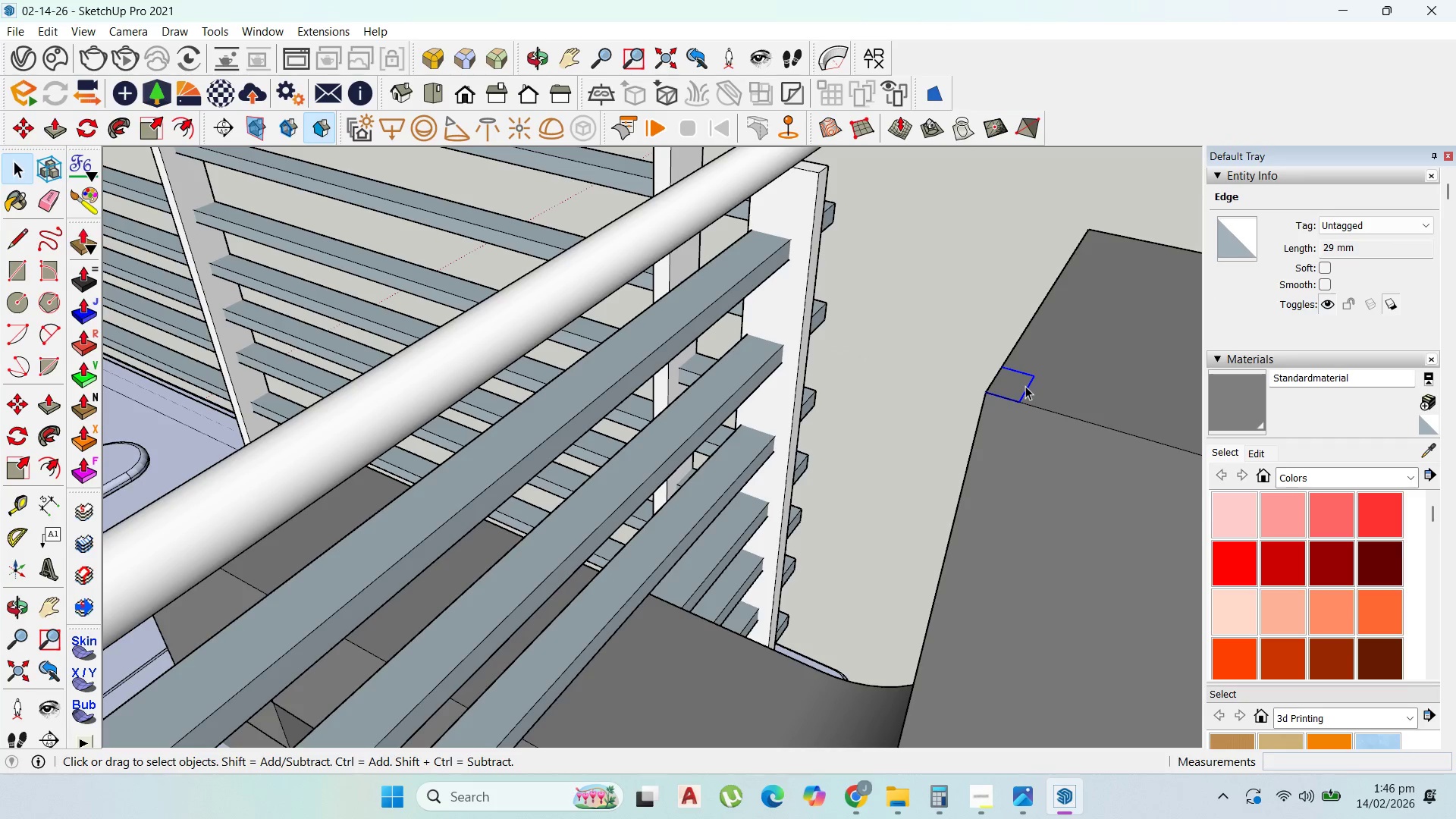 
triple_click([1025, 386])
 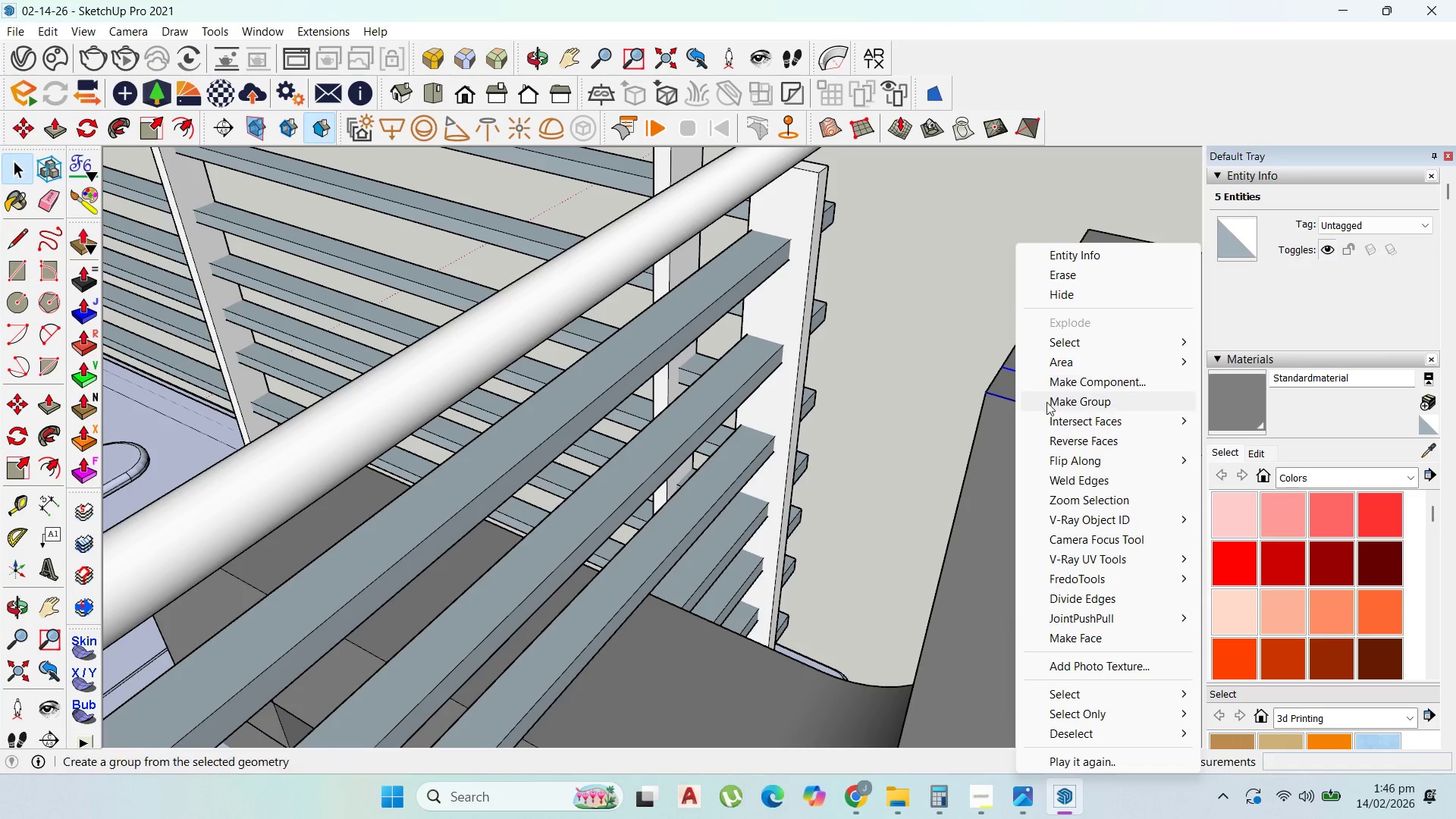 
left_click([1051, 404])
 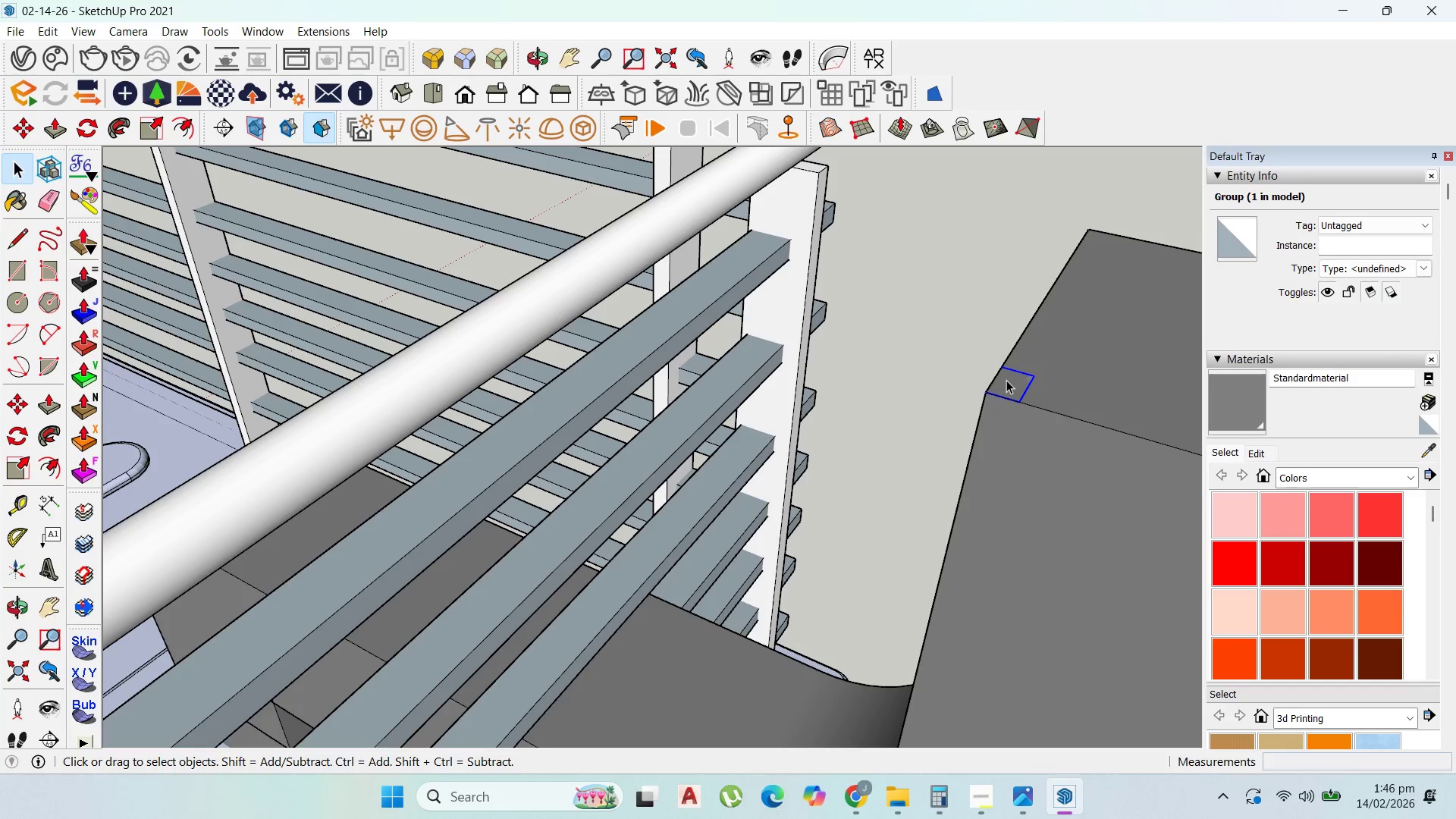 
double_click([1006, 380])
 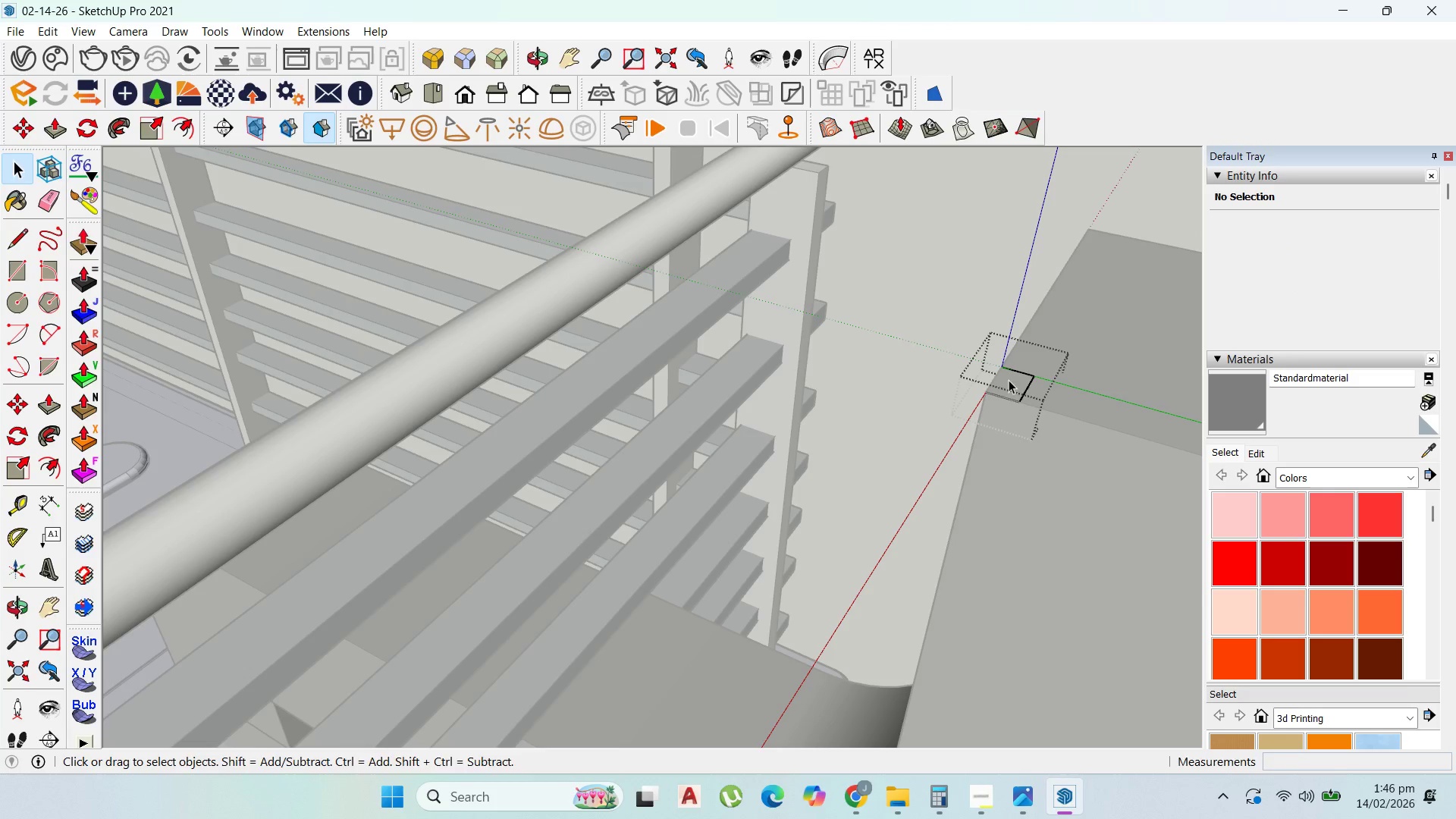 
key(P)
 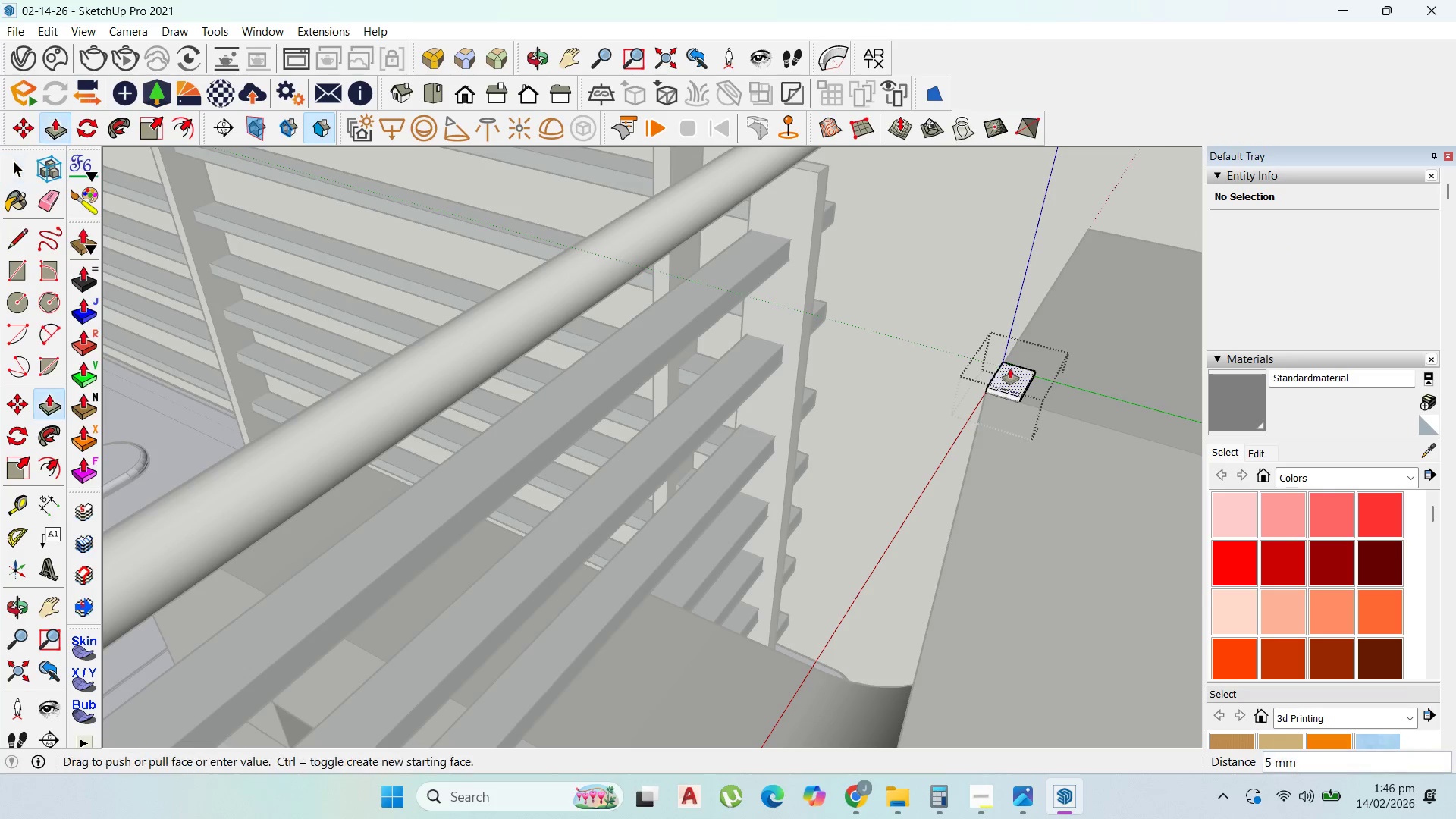 
left_click_drag(start_coordinate=[1009, 380], to_coordinate=[1035, 210])
 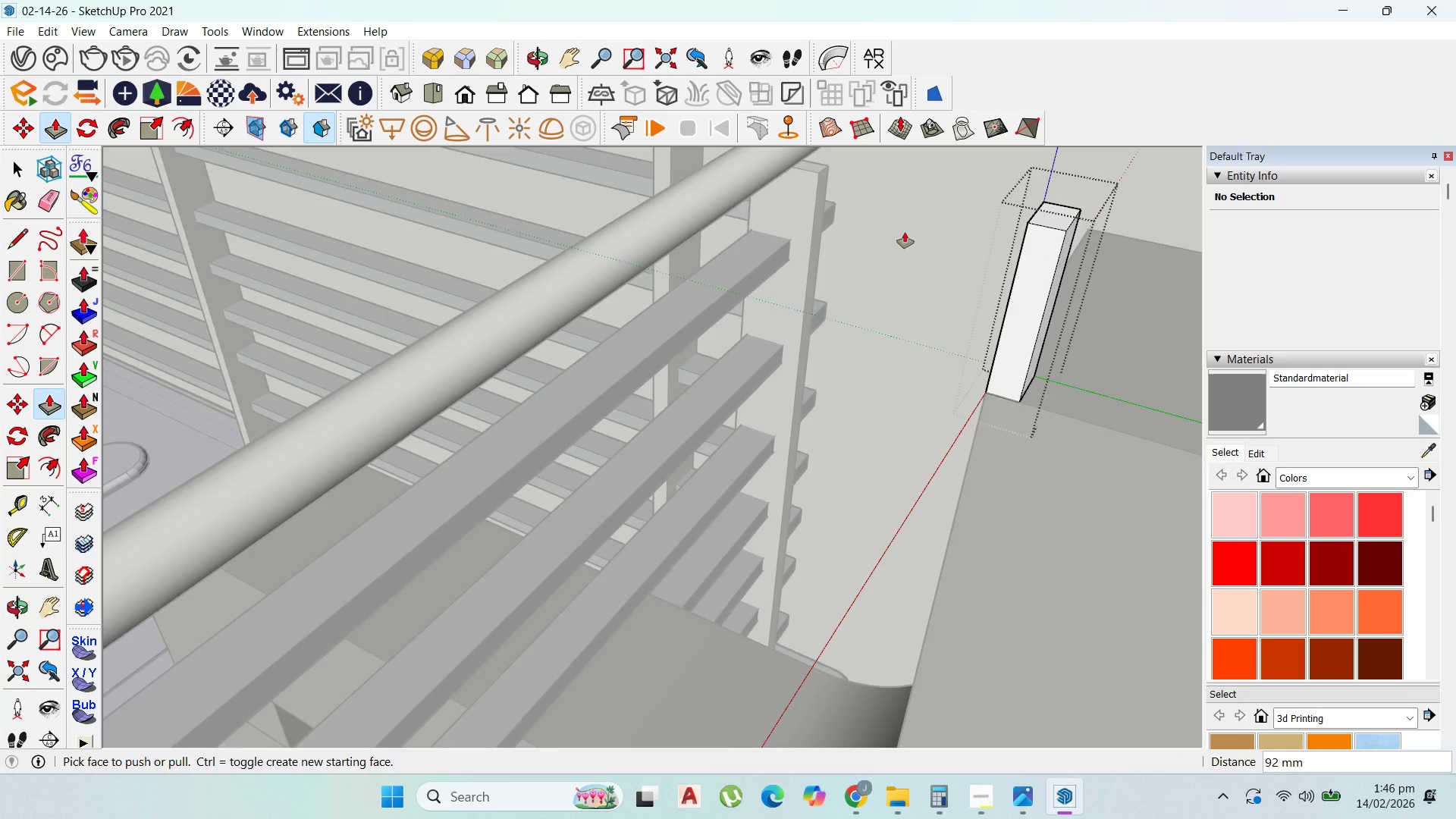 
scroll: coordinate [754, 284], scroll_direction: down, amount: 28.0
 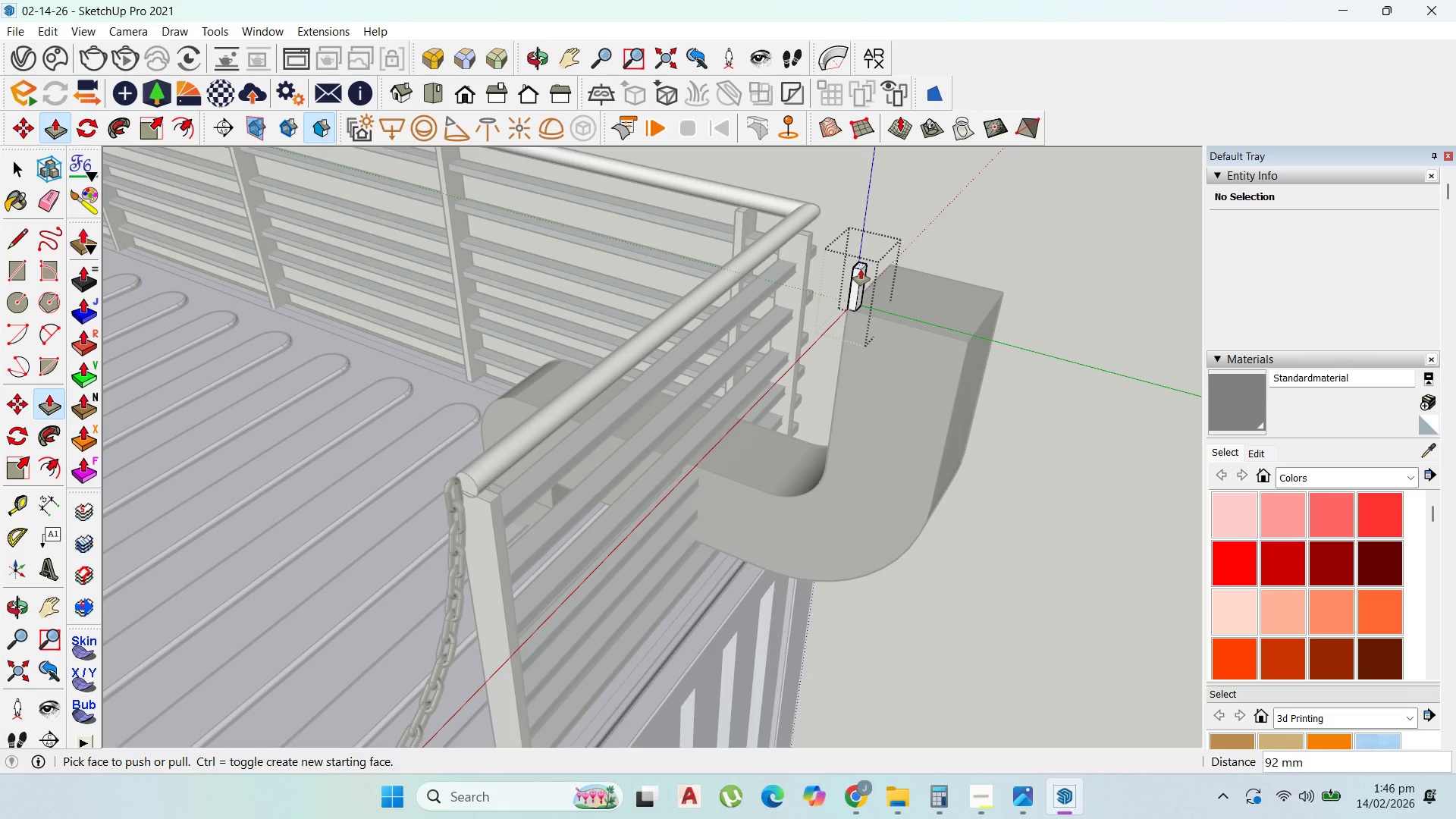 
left_click_drag(start_coordinate=[861, 268], to_coordinate=[864, 257])
 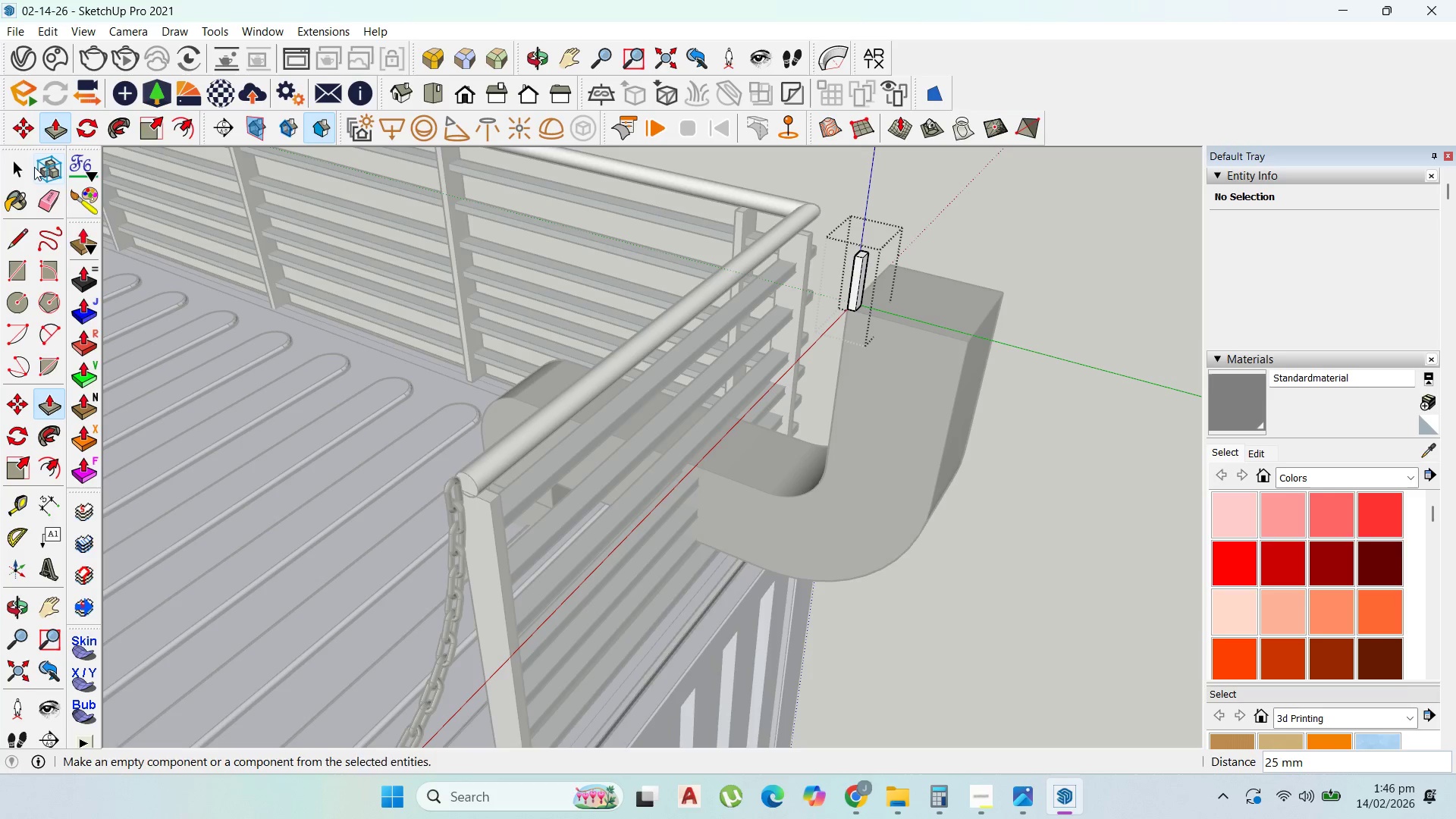 
left_click([17, 171])
 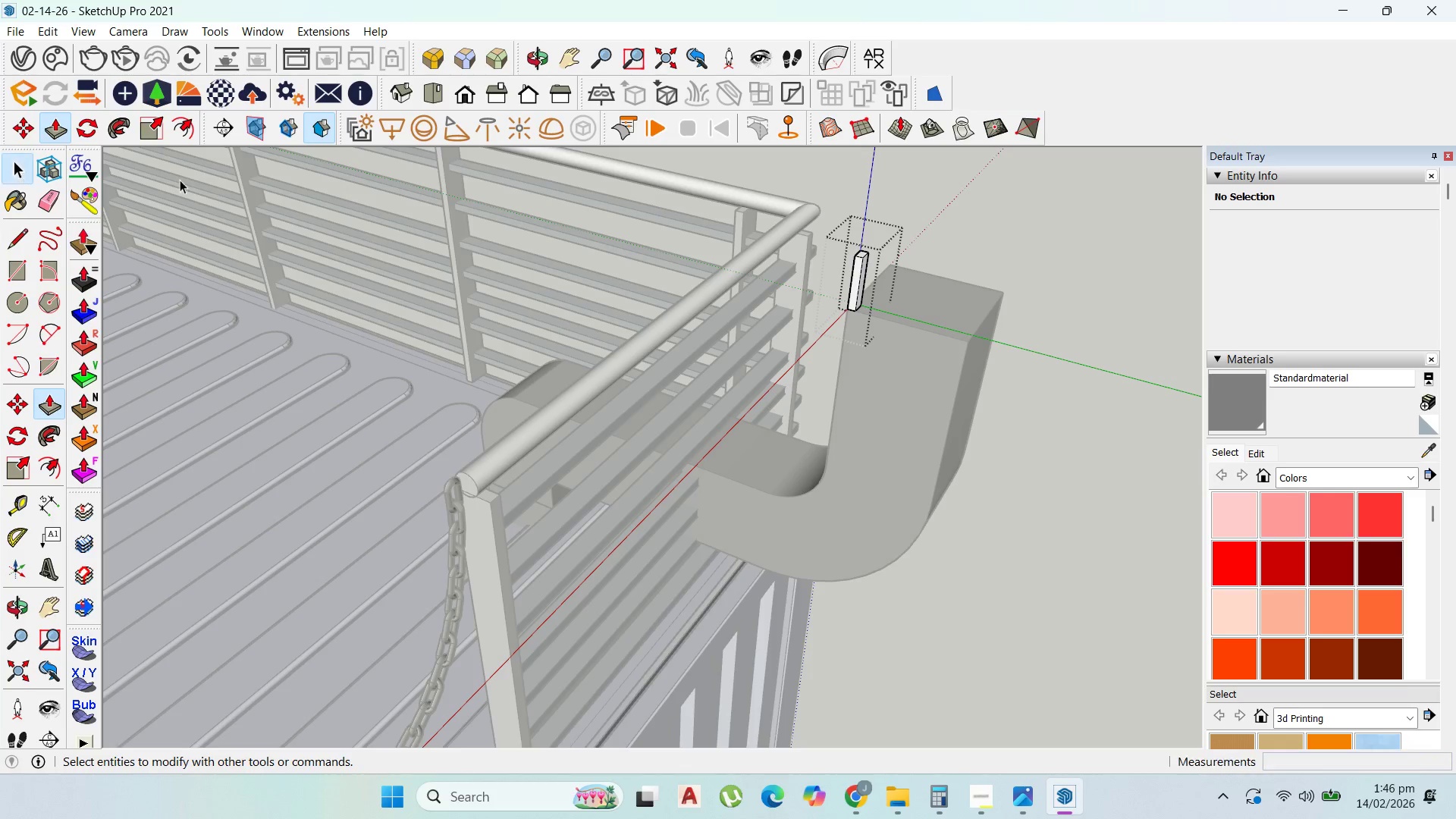 
key(Escape)
 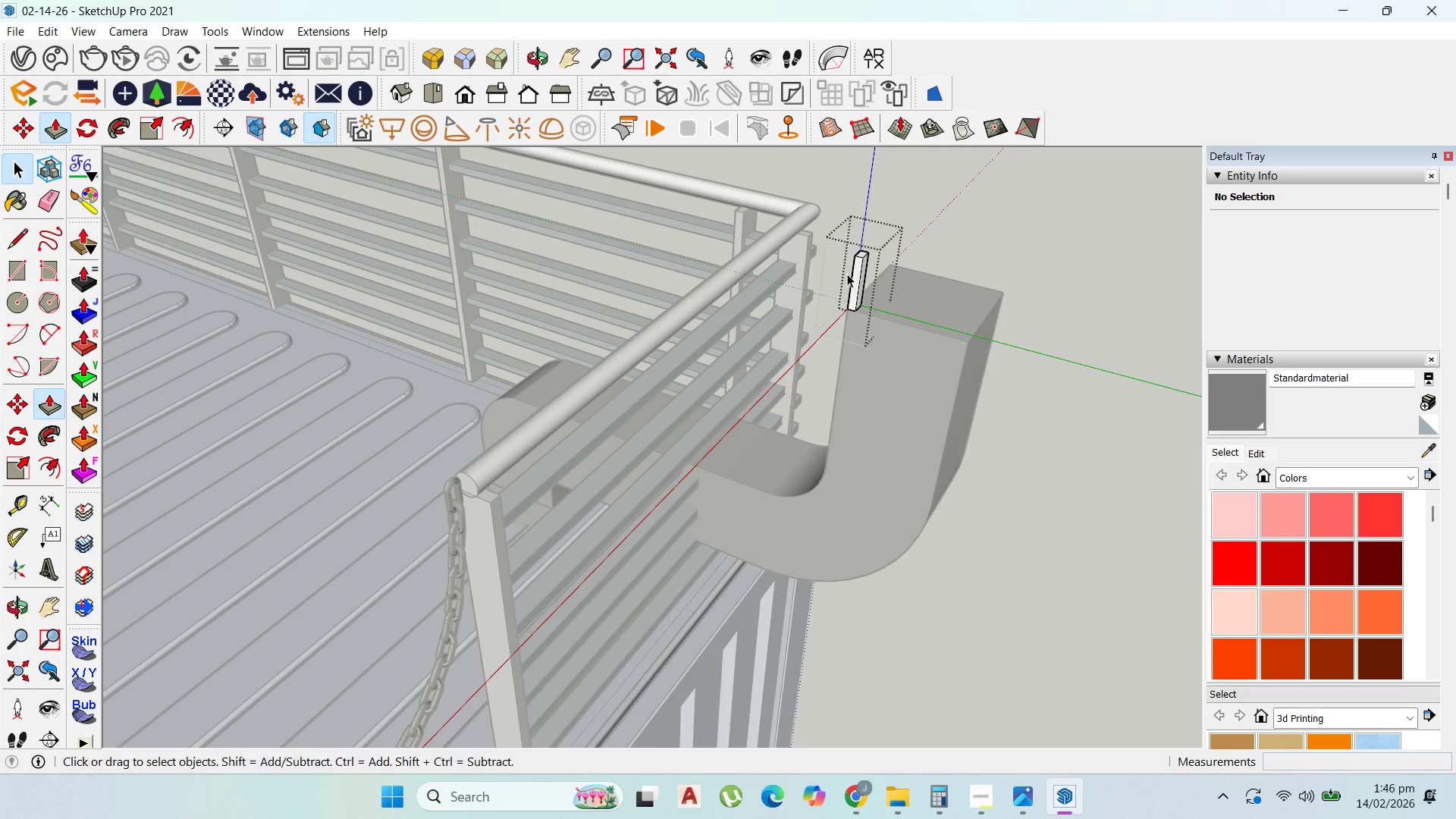 
key(Escape)
 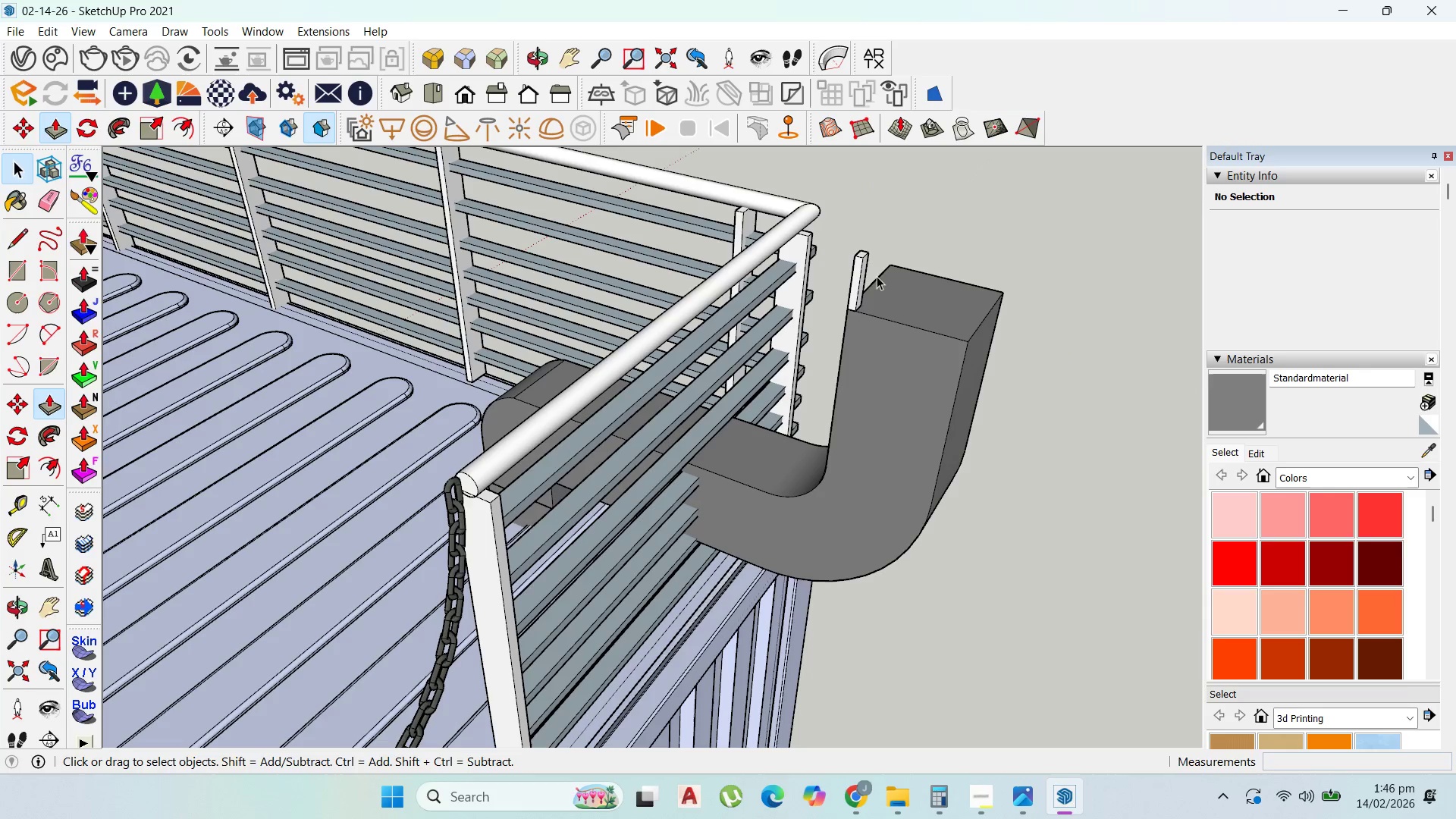 
key(Escape)
 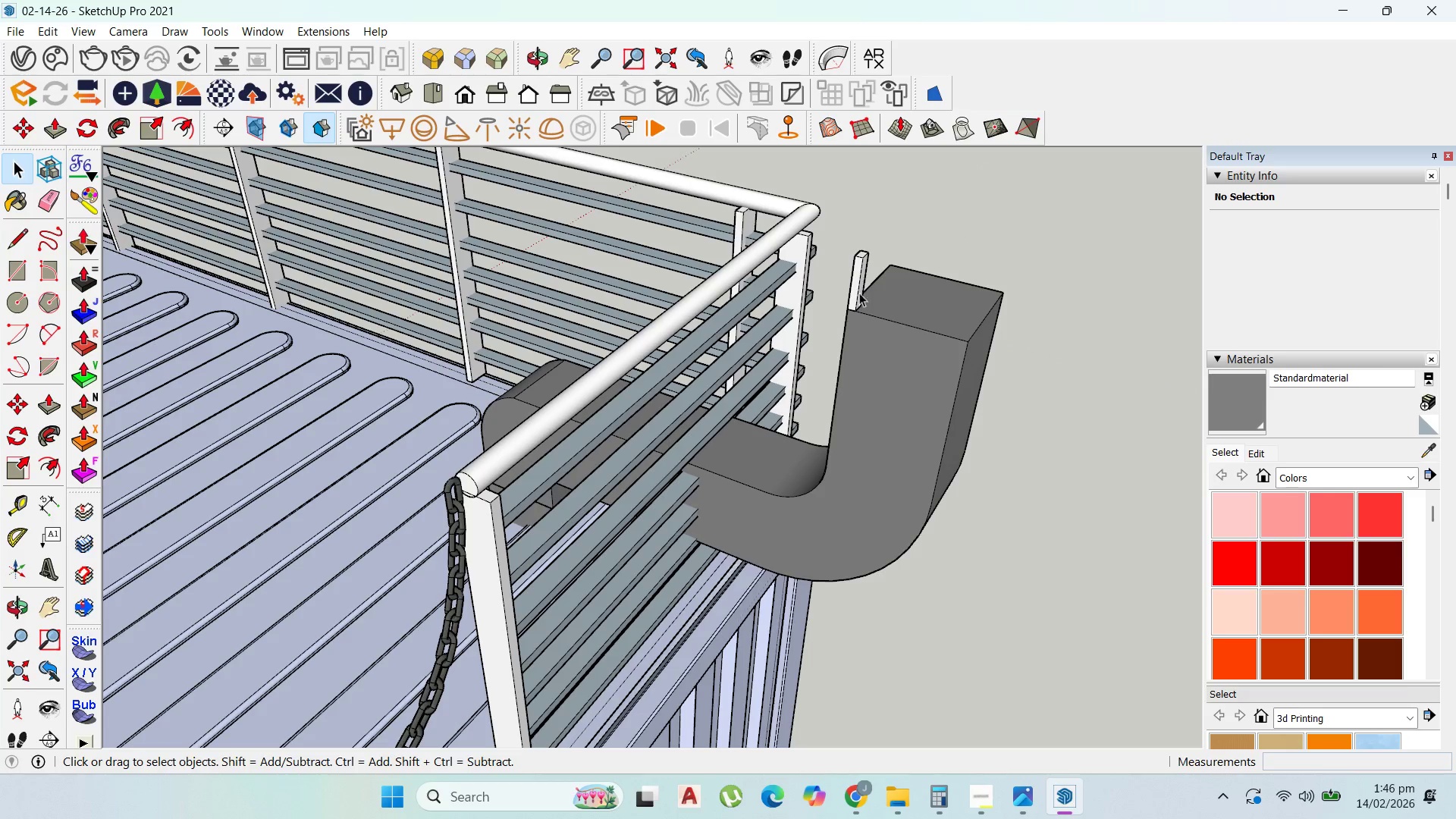 
left_click([855, 300])
 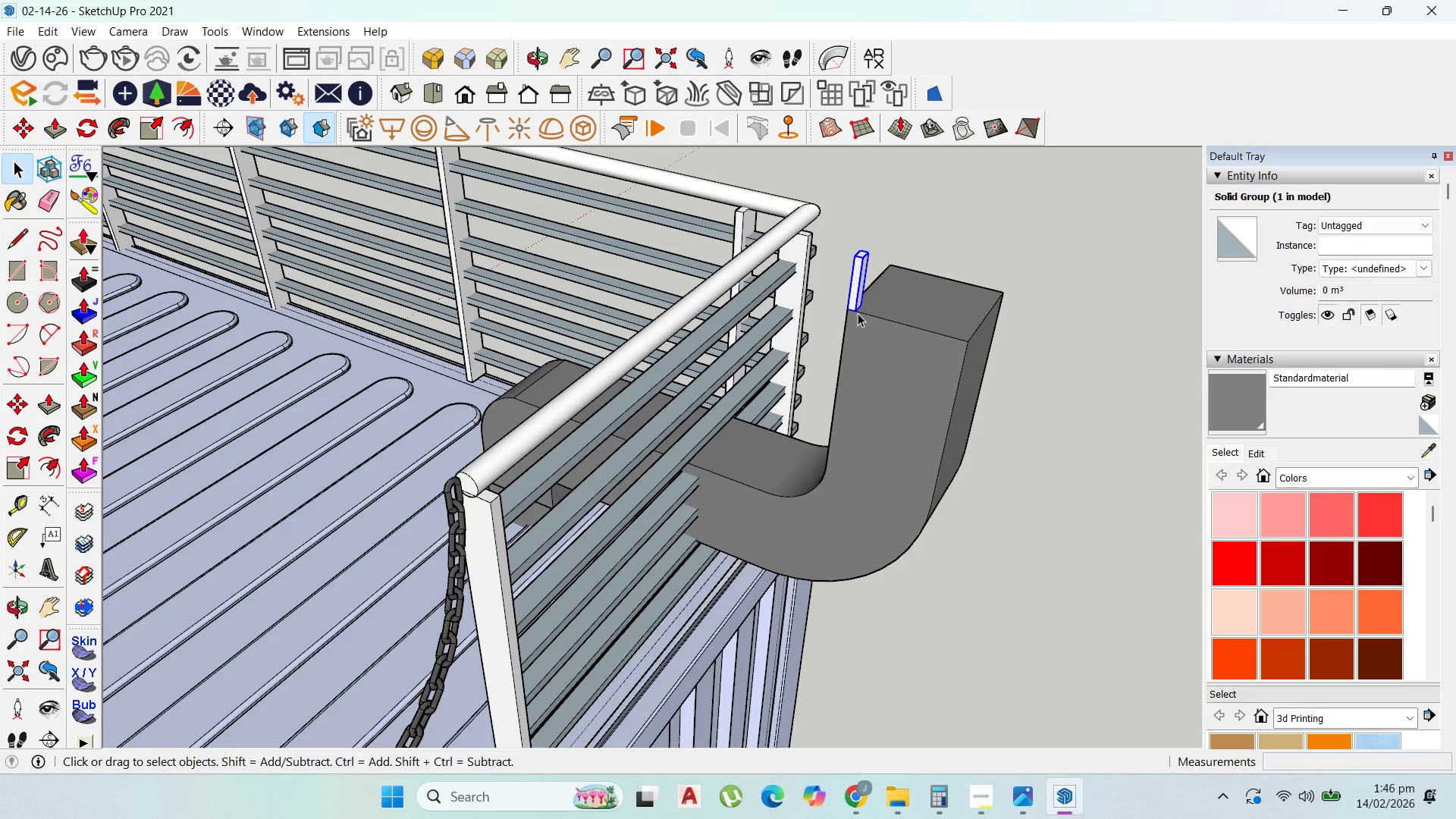 
key(M)
 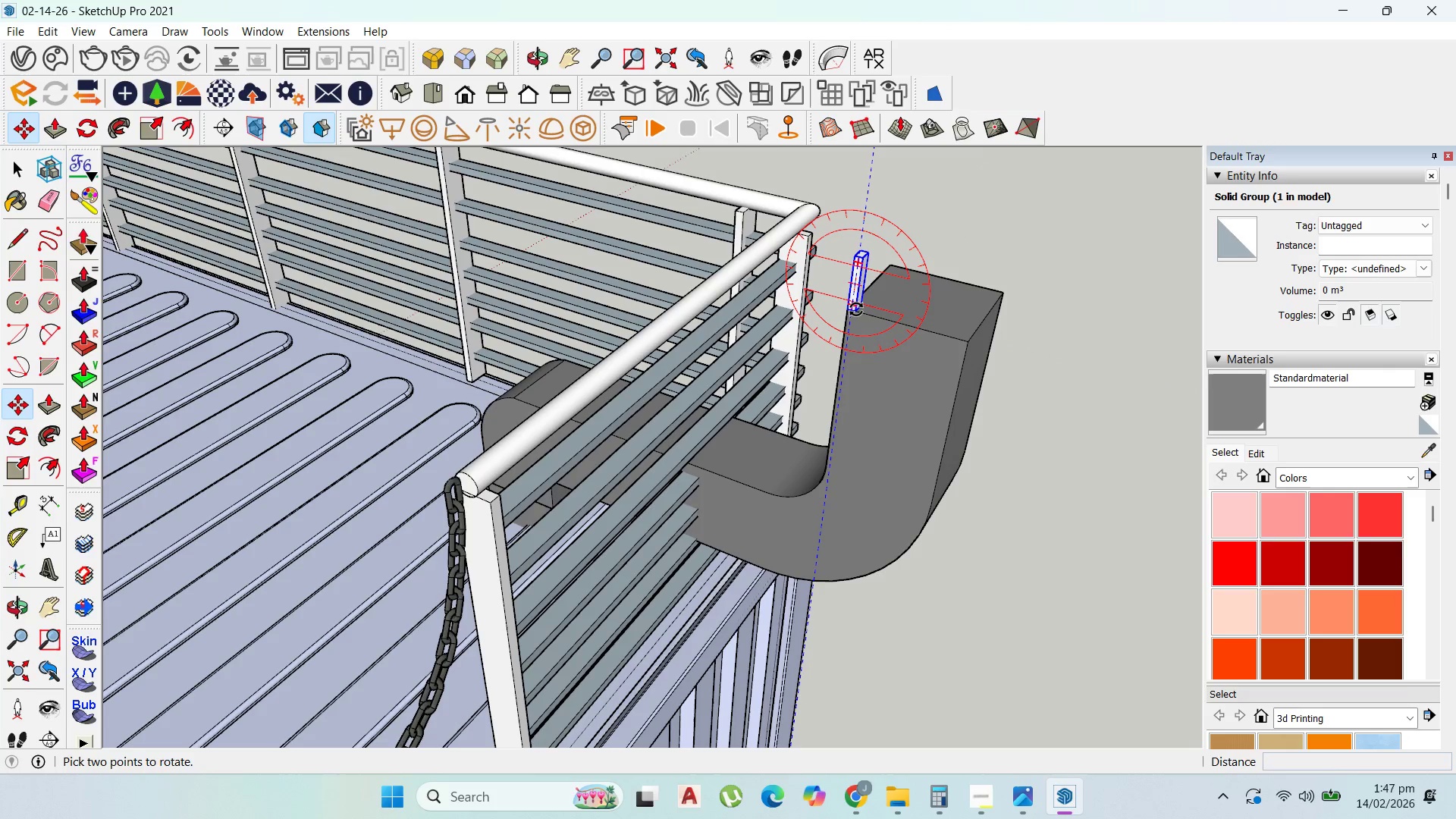 
left_click([856, 312])
 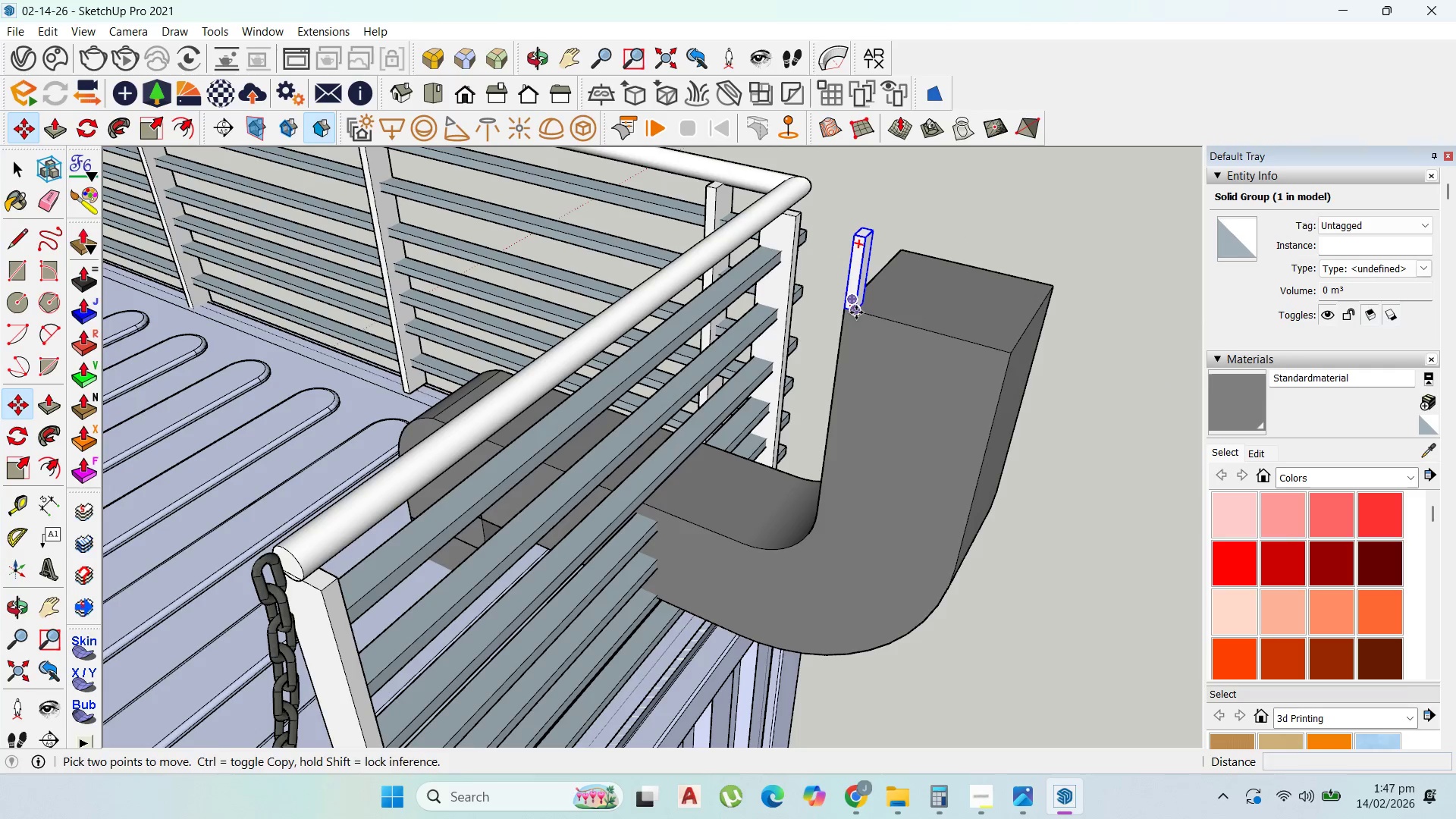 
key(Control+ControlLeft)
 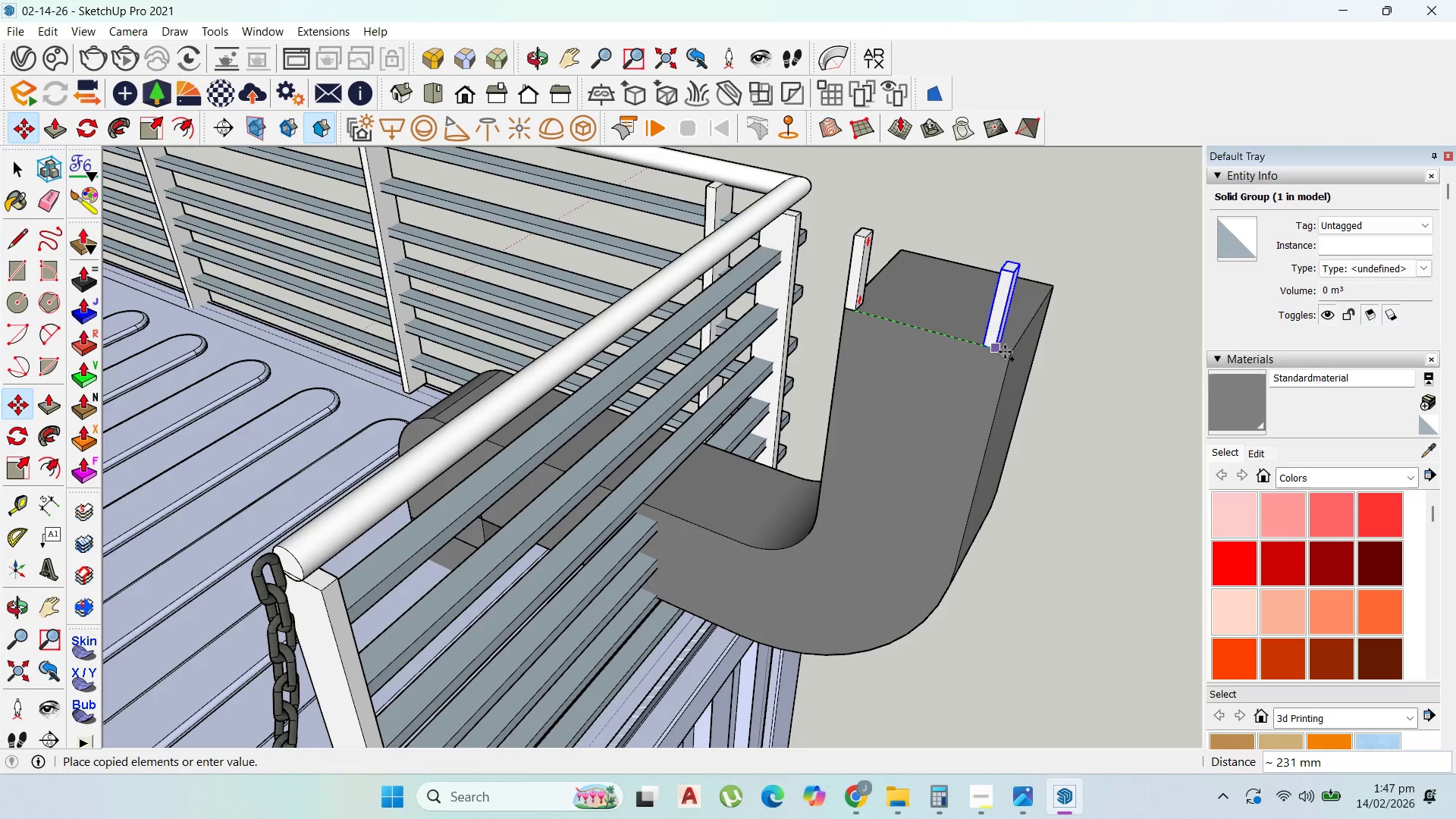 
scroll: coordinate [856, 312], scroll_direction: up, amount: 4.0
 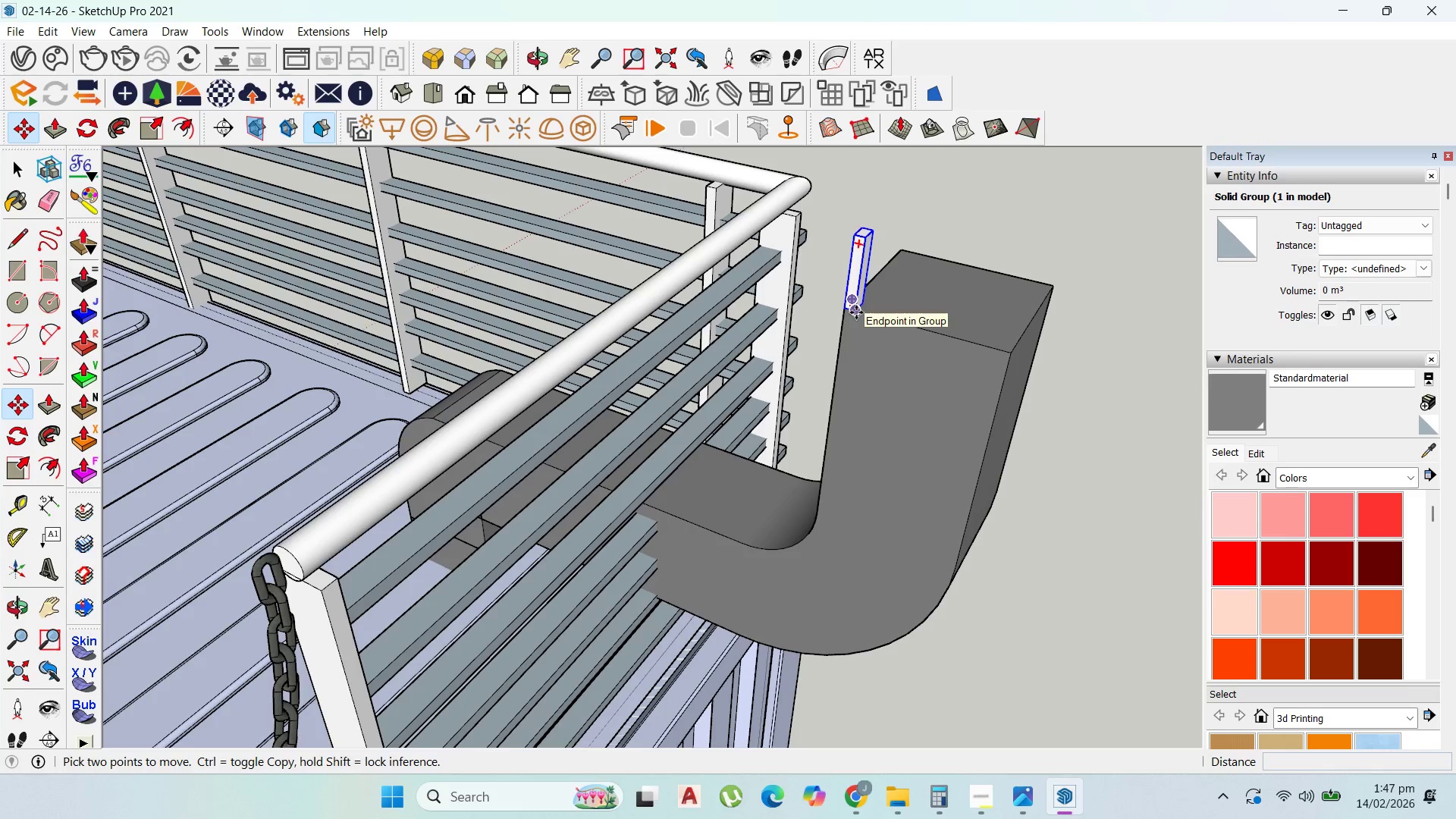 
left_click([1006, 353])
 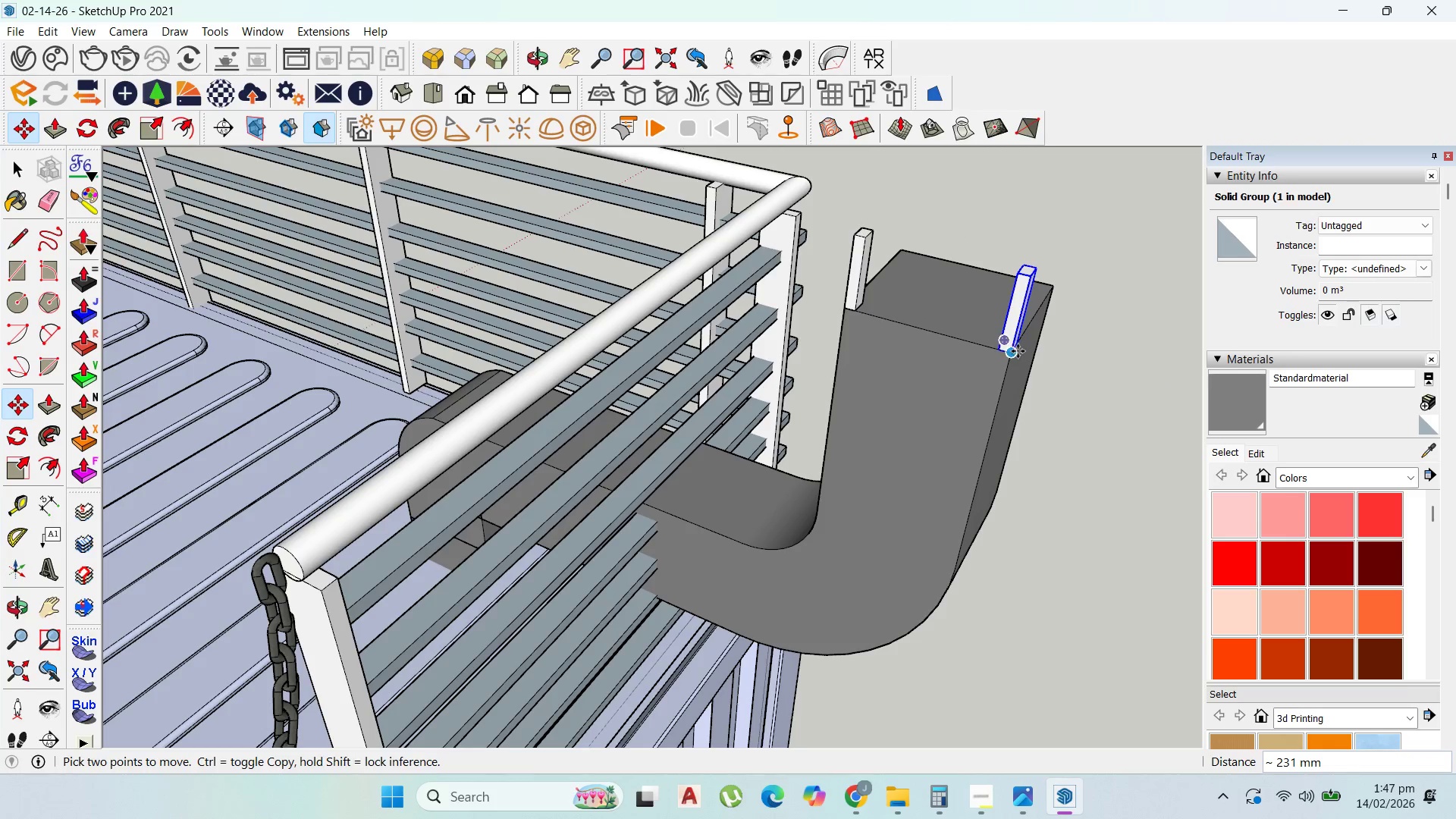 
scroll: coordinate [1018, 351], scroll_direction: up, amount: 2.0
 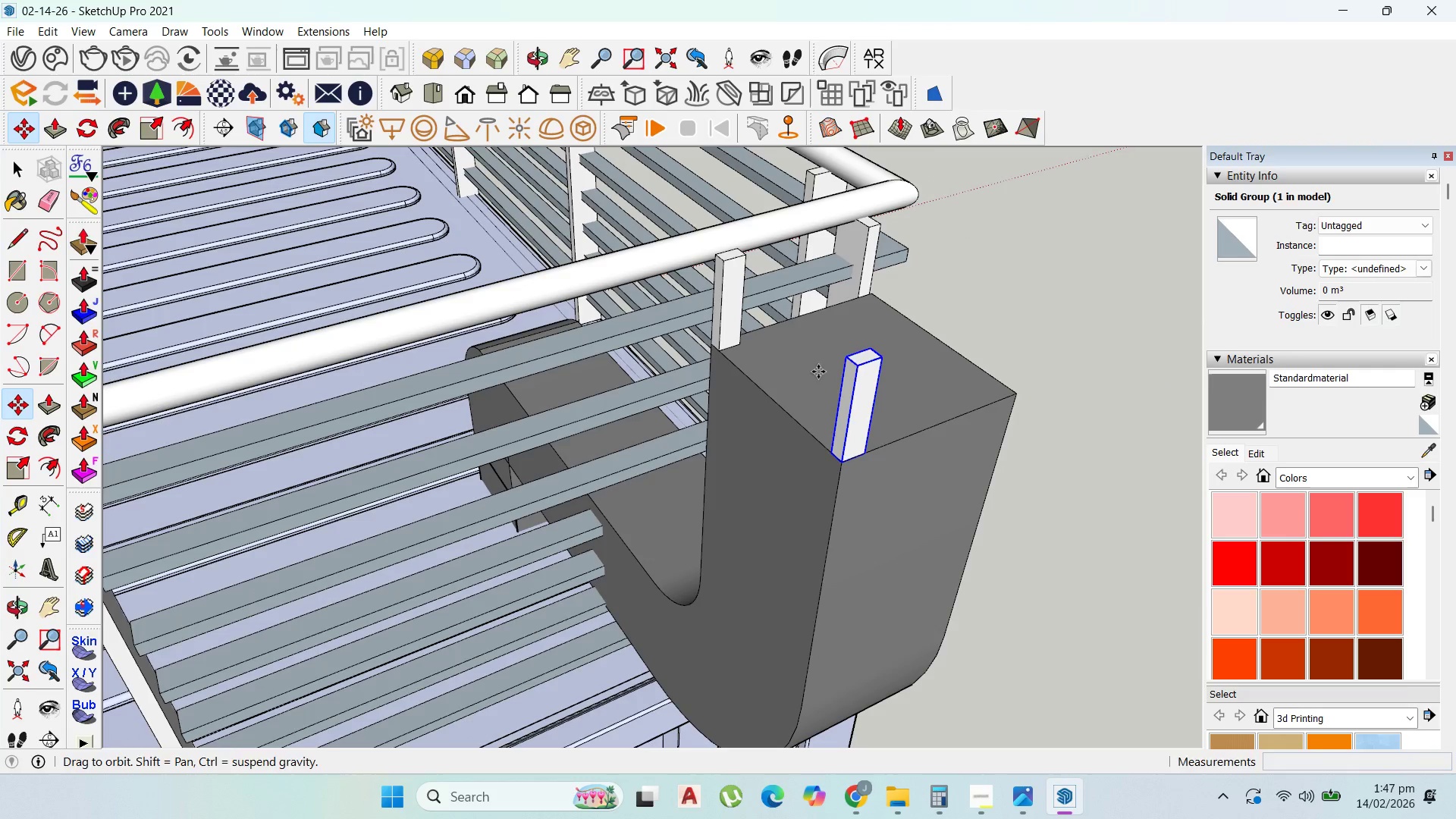 
hold_key(key=ControlLeft, duration=1.52)
left_click_drag(start_coordinate=[15, 160], to_coordinate=[20, 160])
 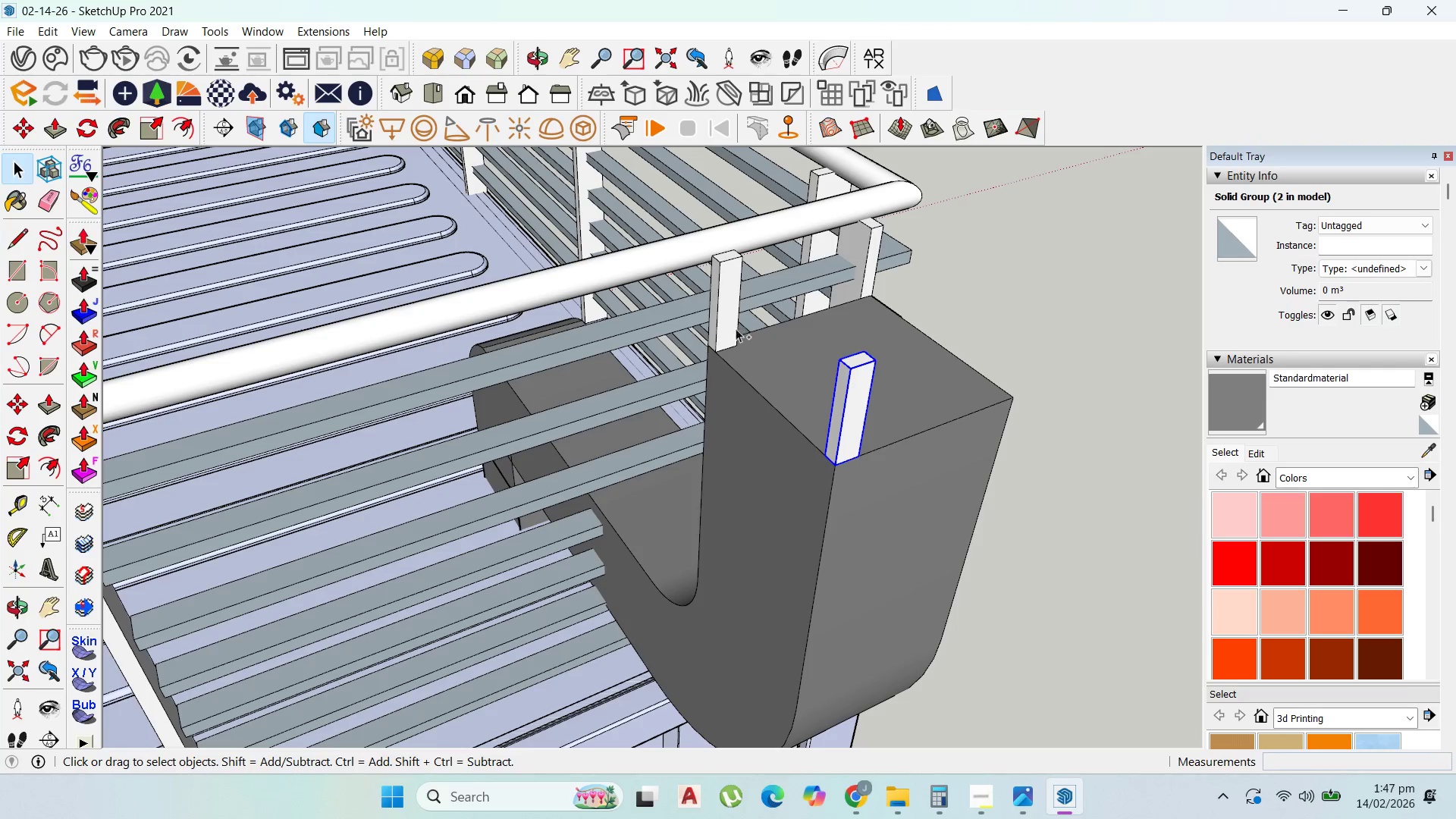 
left_click([730, 329])
 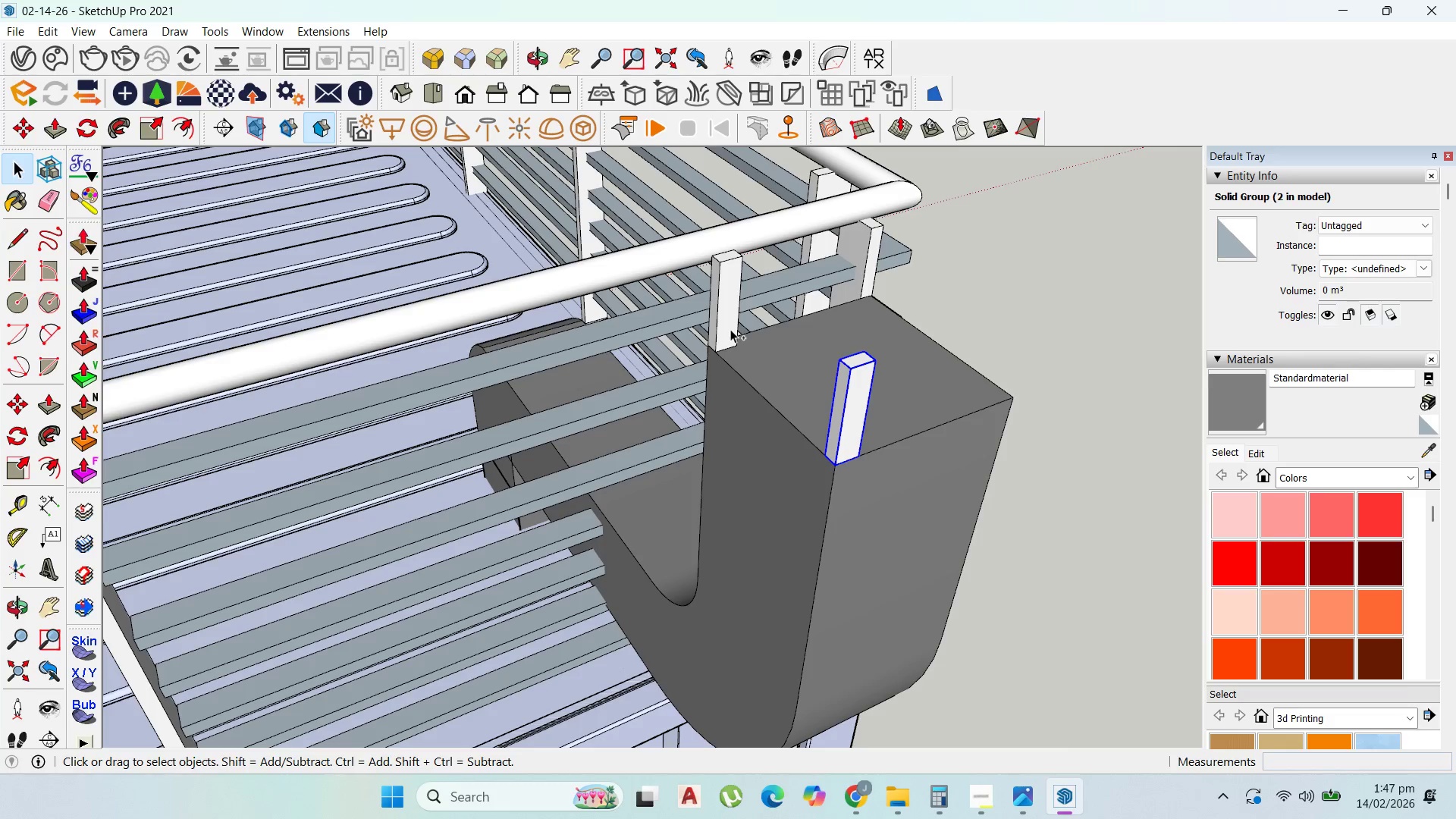 
key(Control+ControlLeft)
 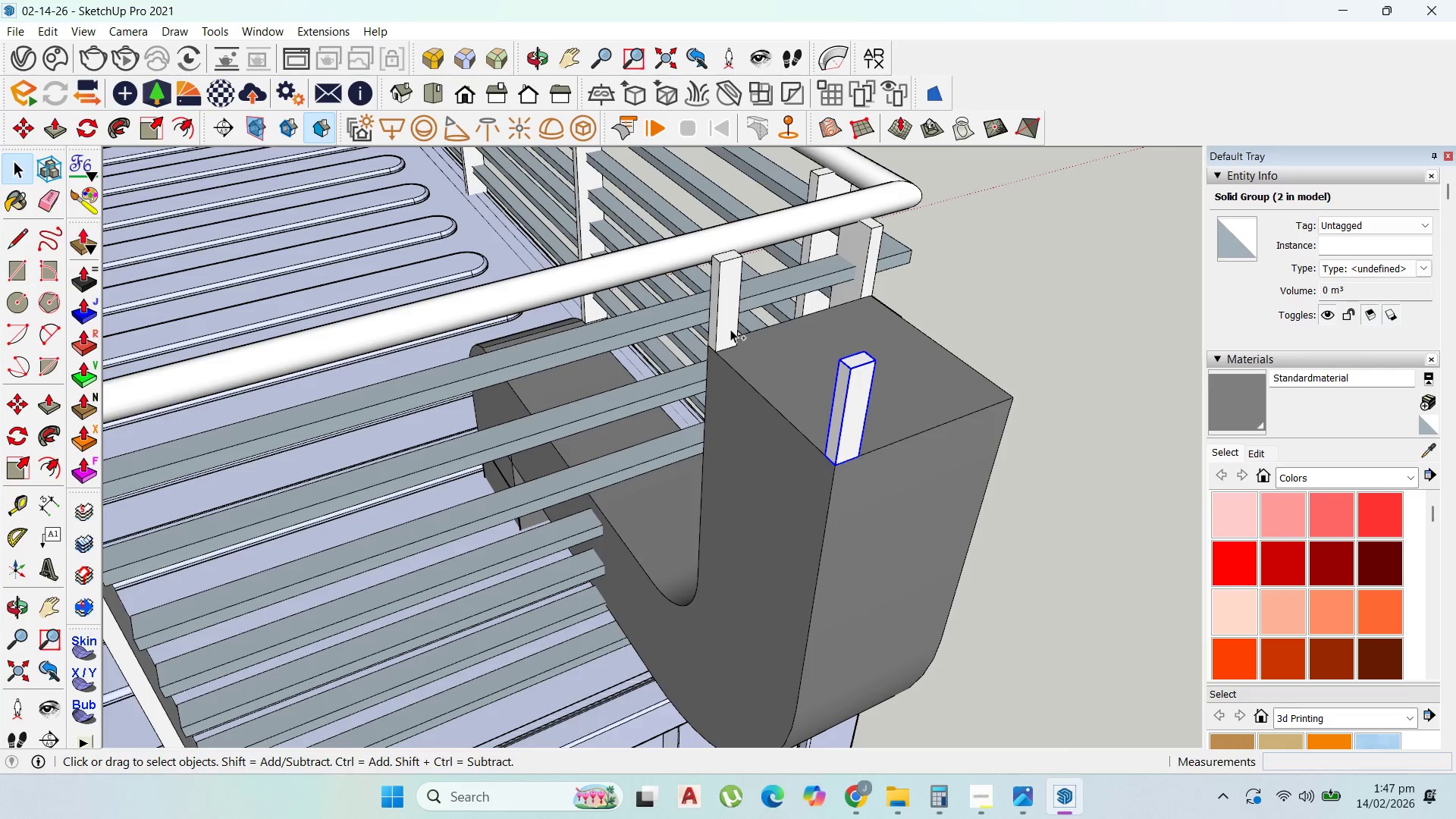 
key(Control+ControlLeft)
 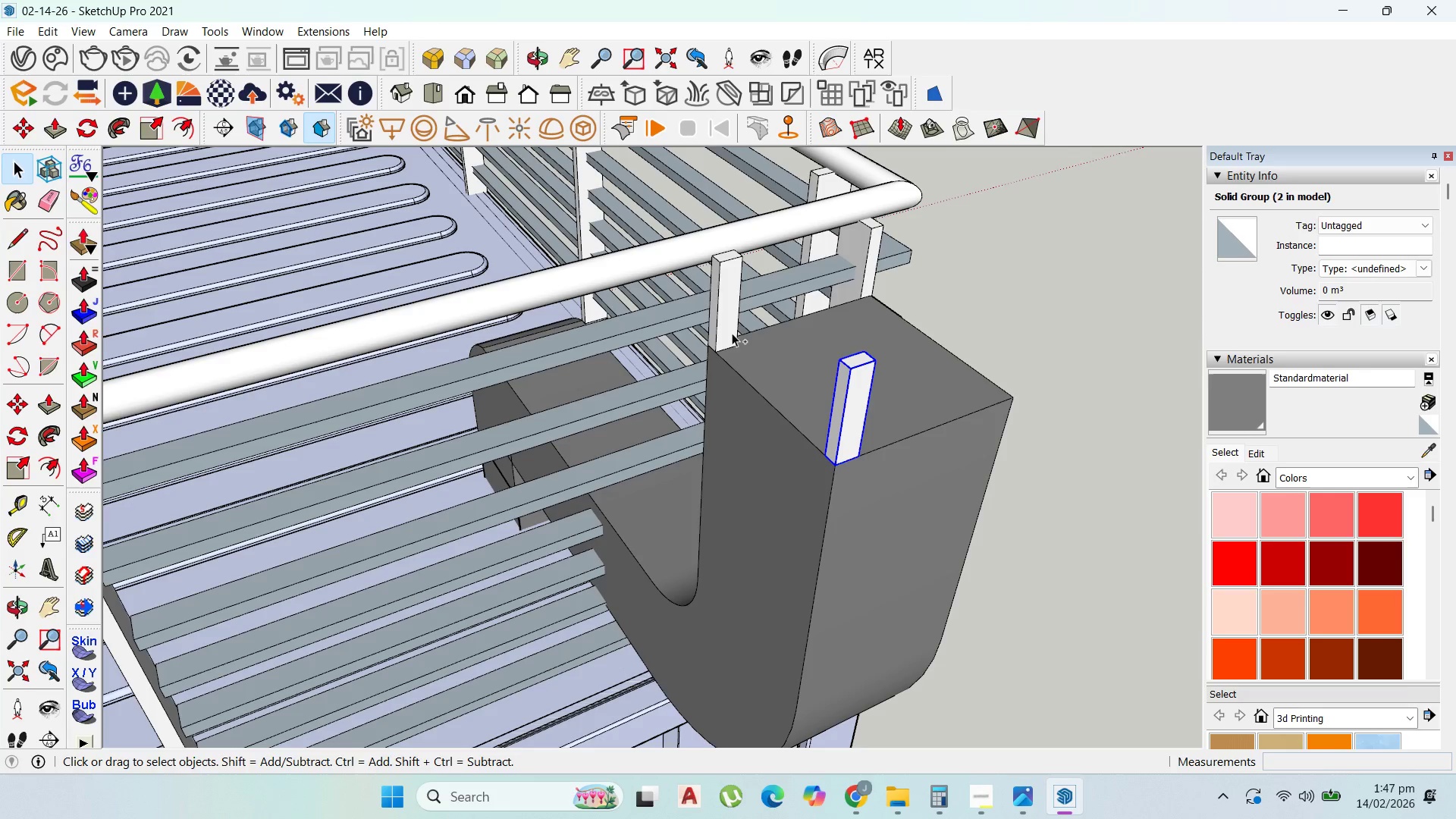 
key(Control+ControlLeft)
 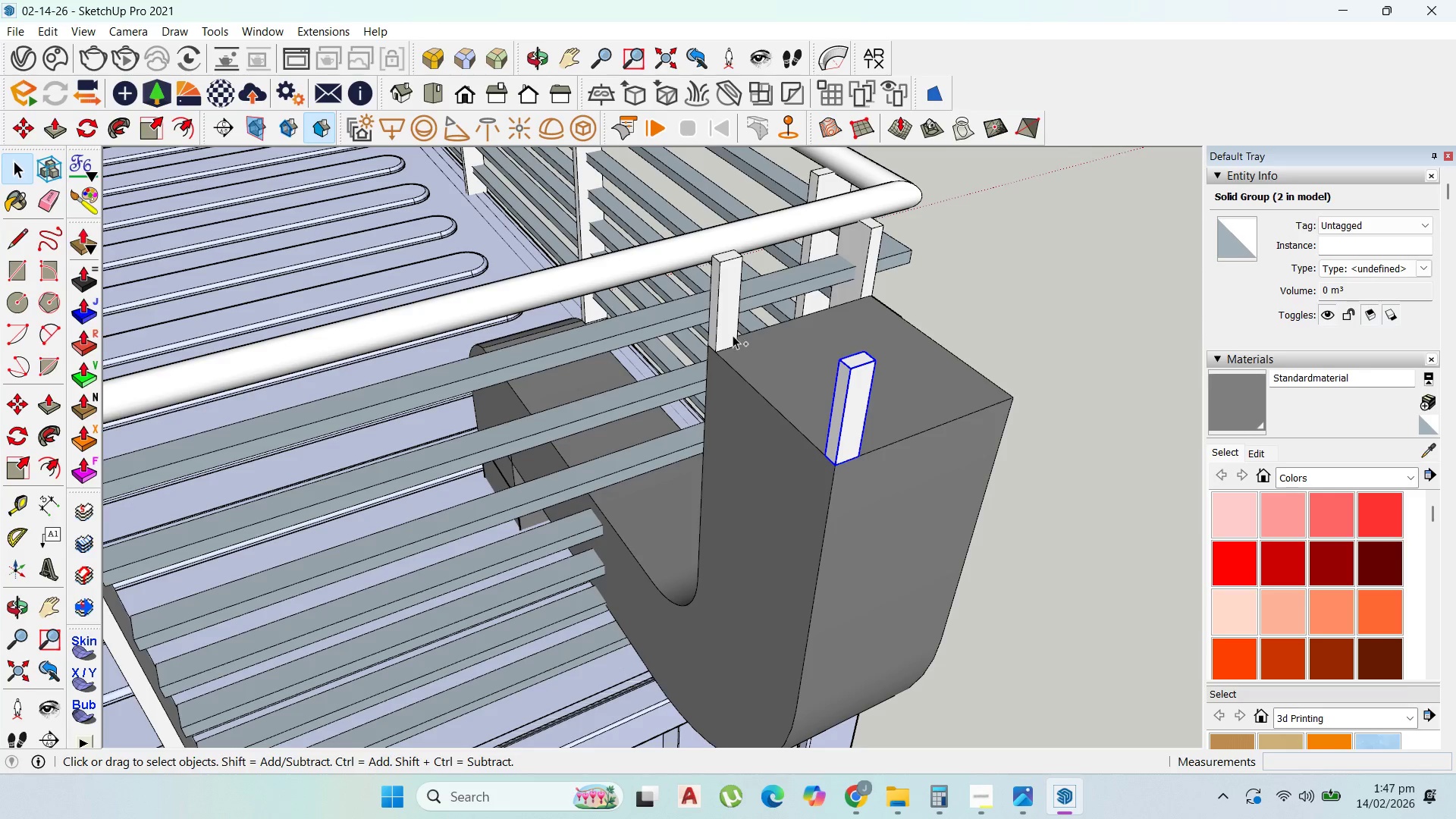 
key(Control+ControlLeft)
 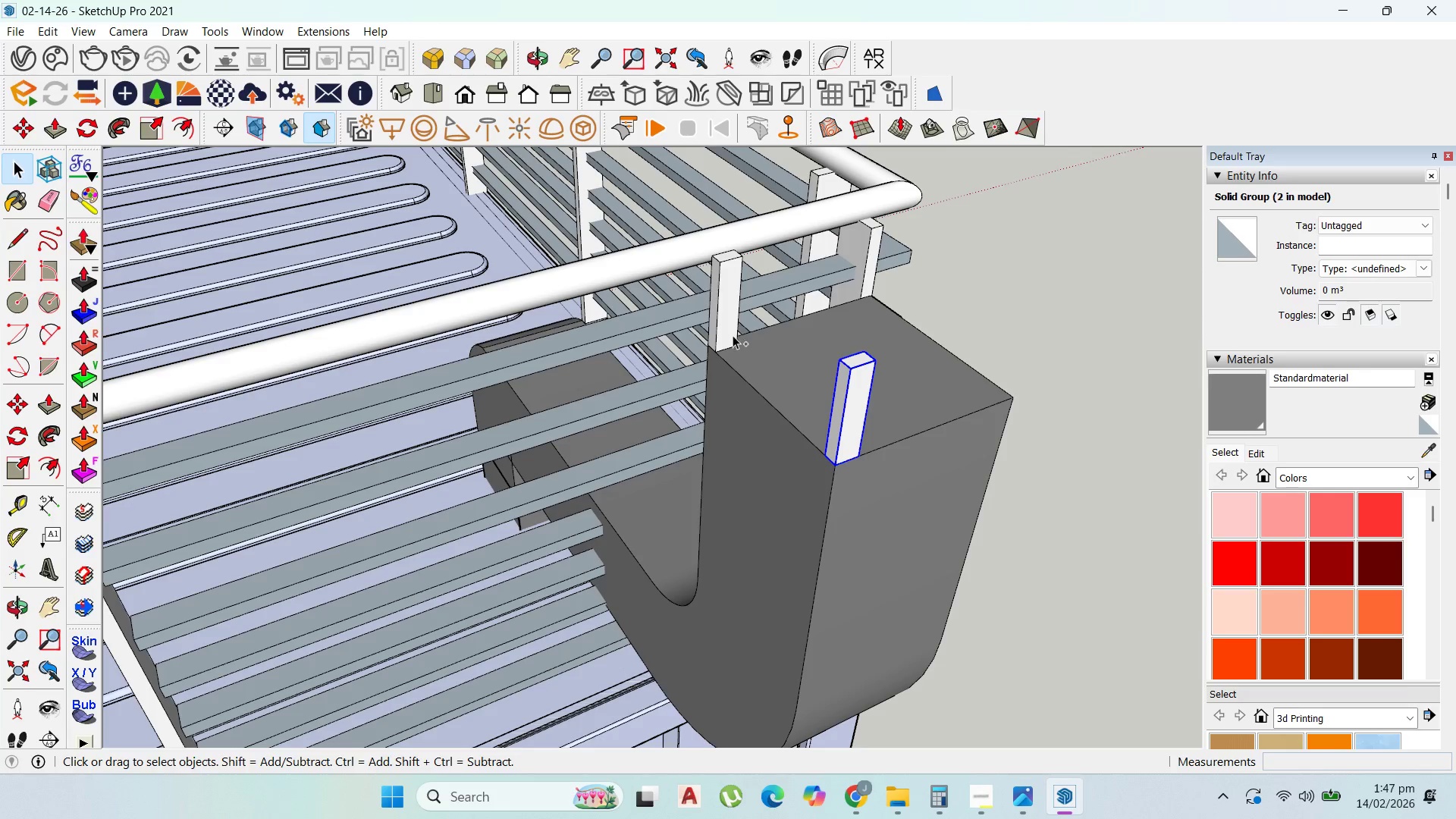 
key(Control+ControlLeft)
 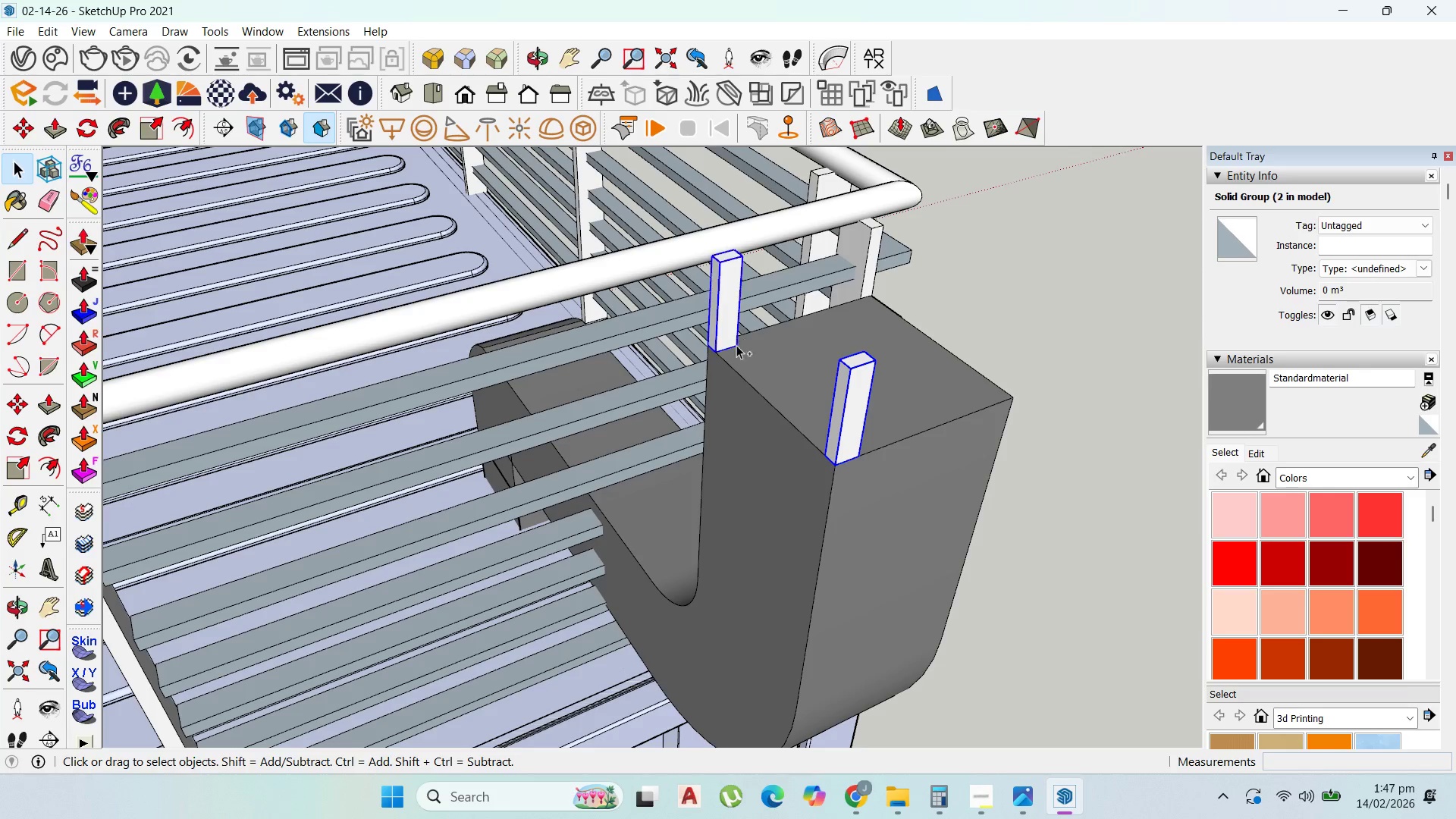 
key(Control+ControlLeft)
 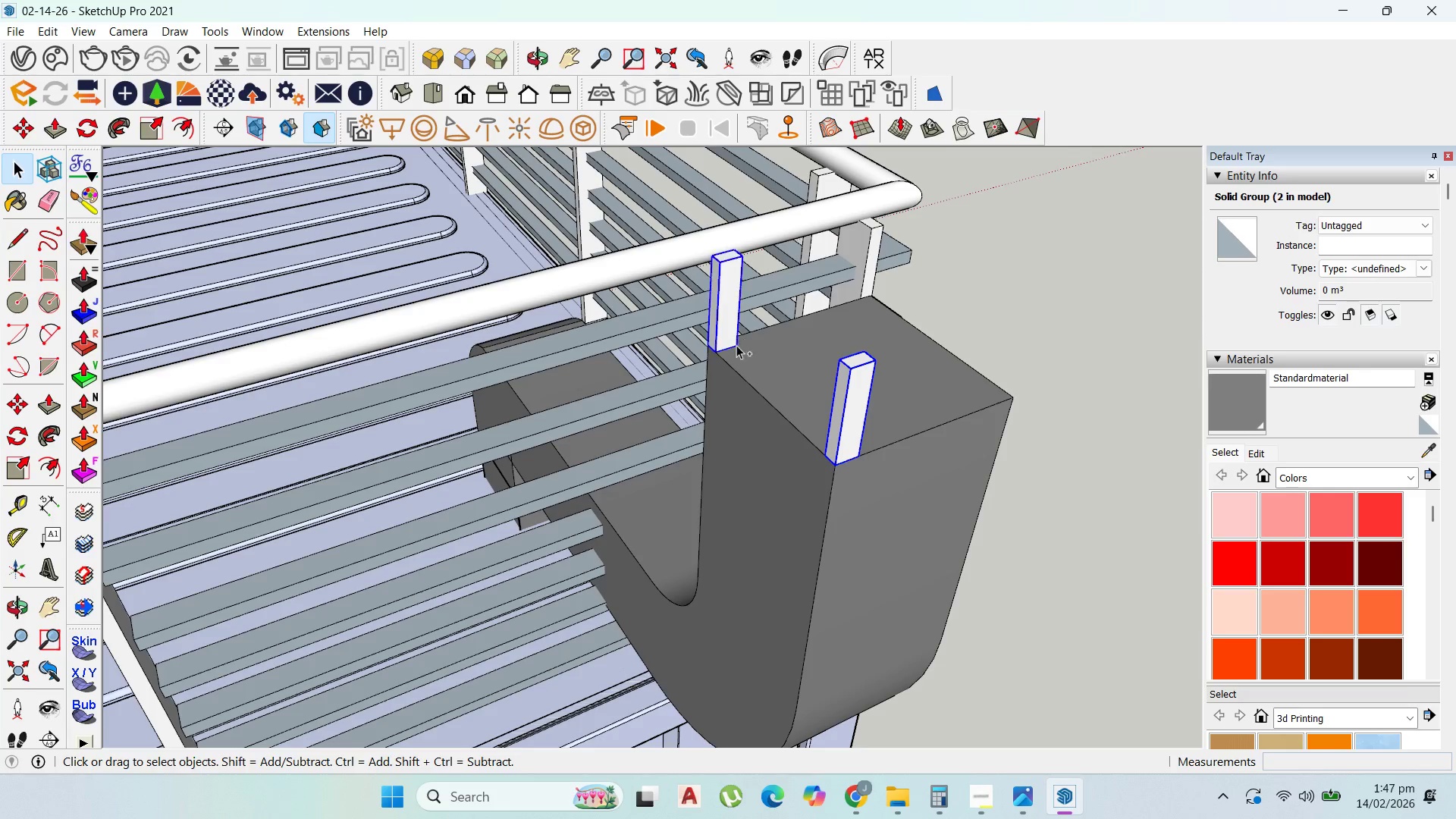 
key(Control+ControlLeft)
 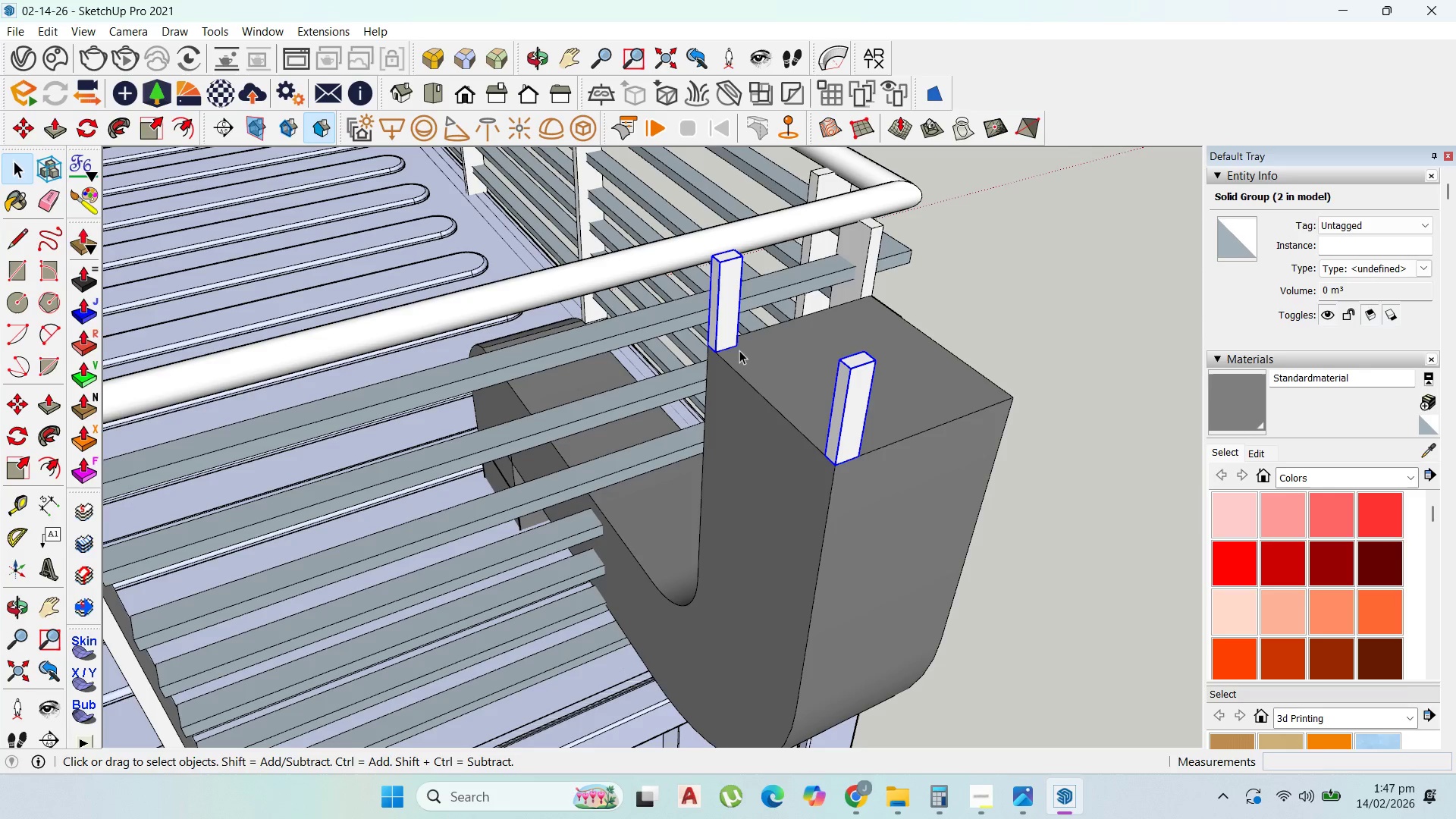 
key(Control+ControlLeft)
 